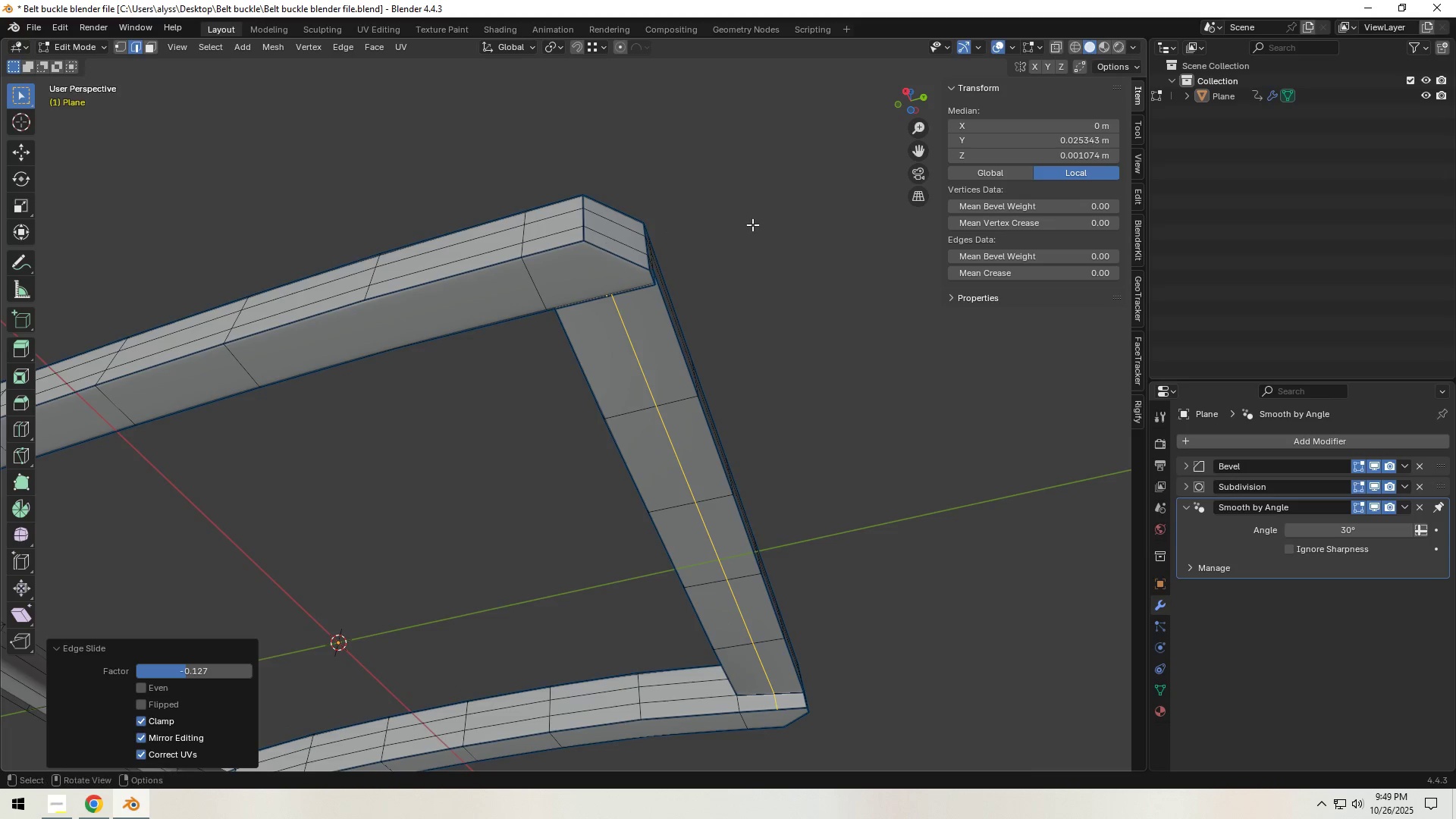 
double_click([770, 224])
 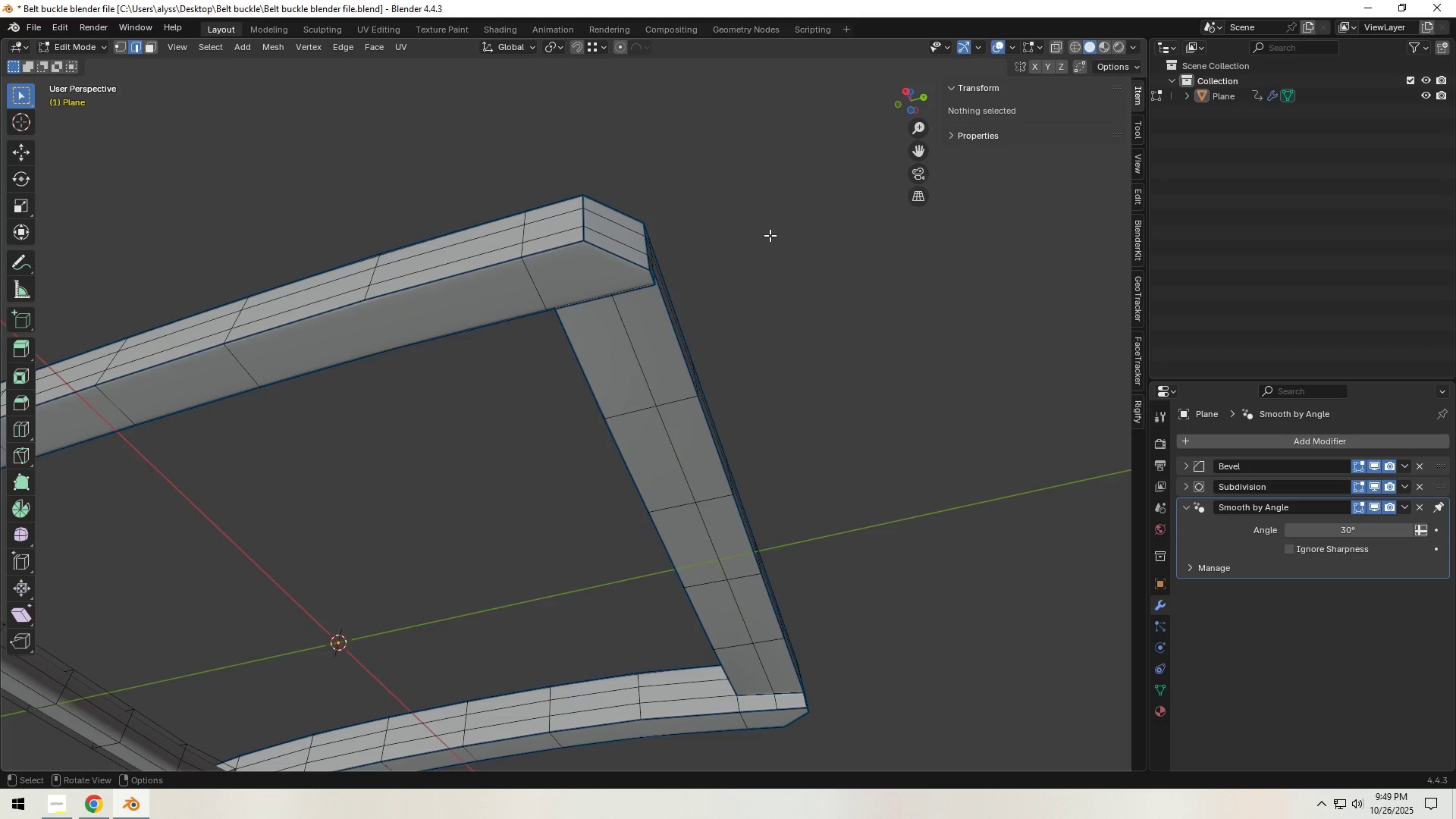 
key(Control+S)
 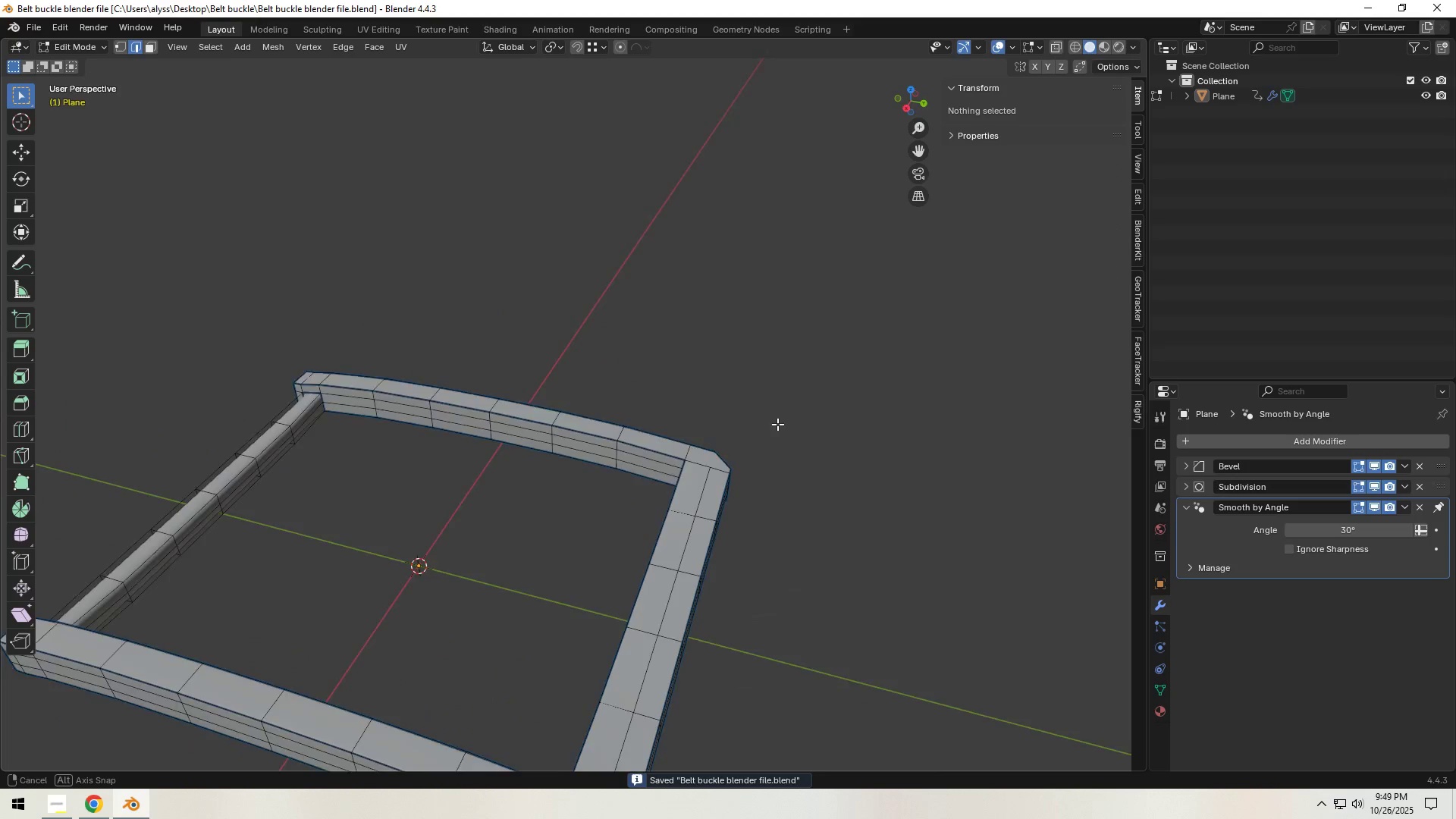 
hold_key(key=ShiftLeft, duration=0.67)
 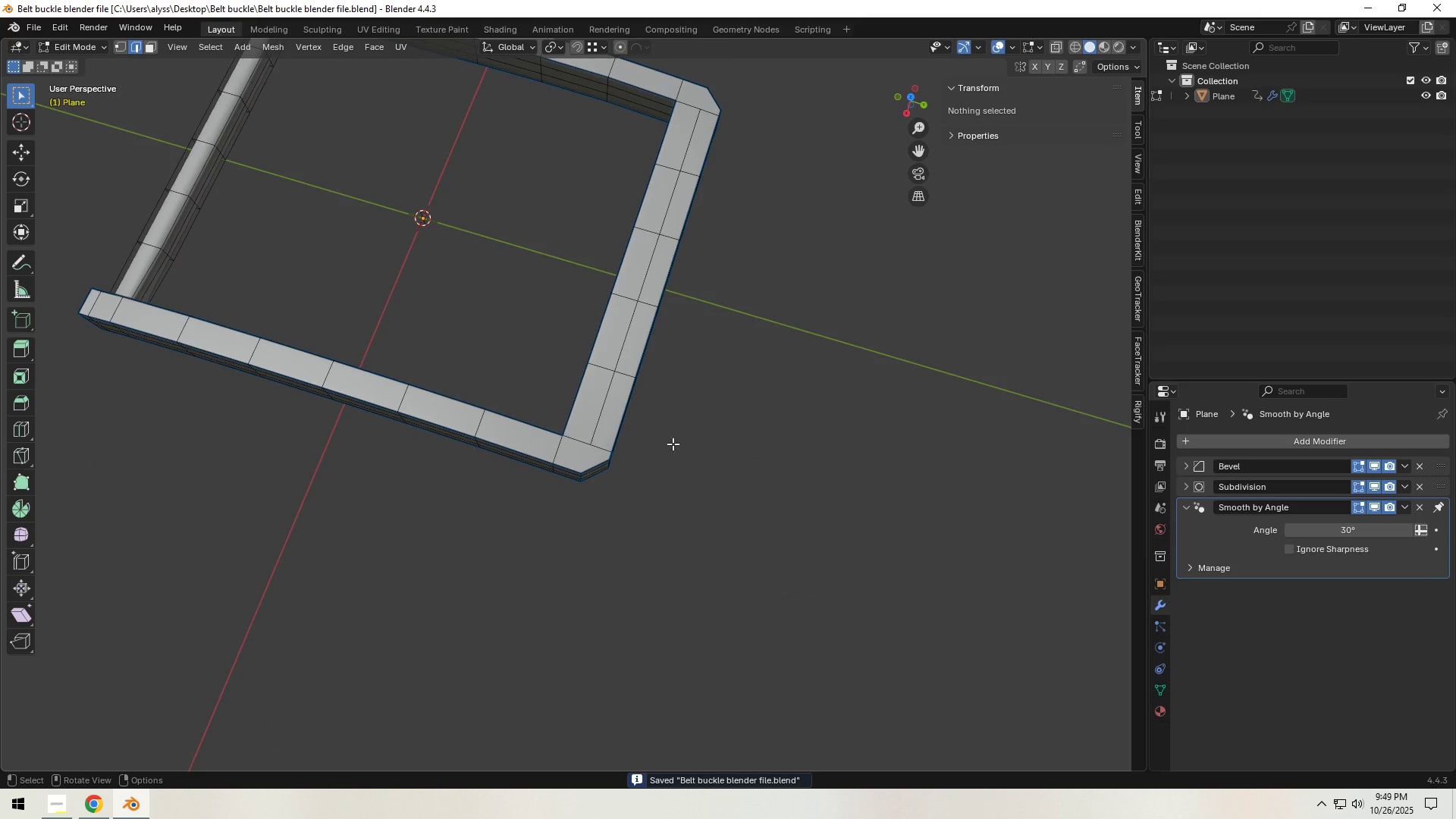 
scroll: coordinate [670, 472], scroll_direction: up, amount: 9.0
 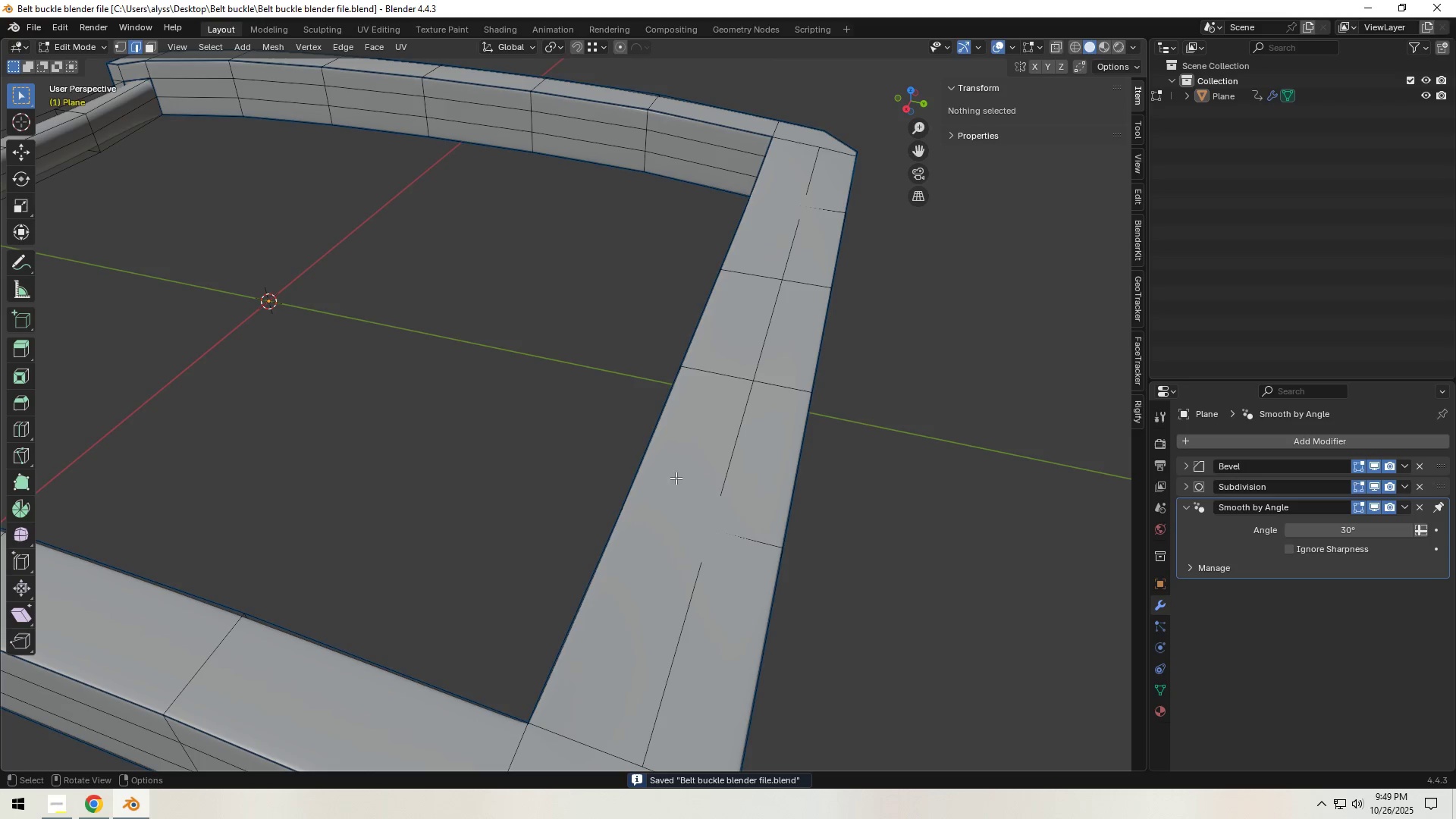 
scroll: coordinate [708, 570], scroll_direction: down, amount: 4.0
 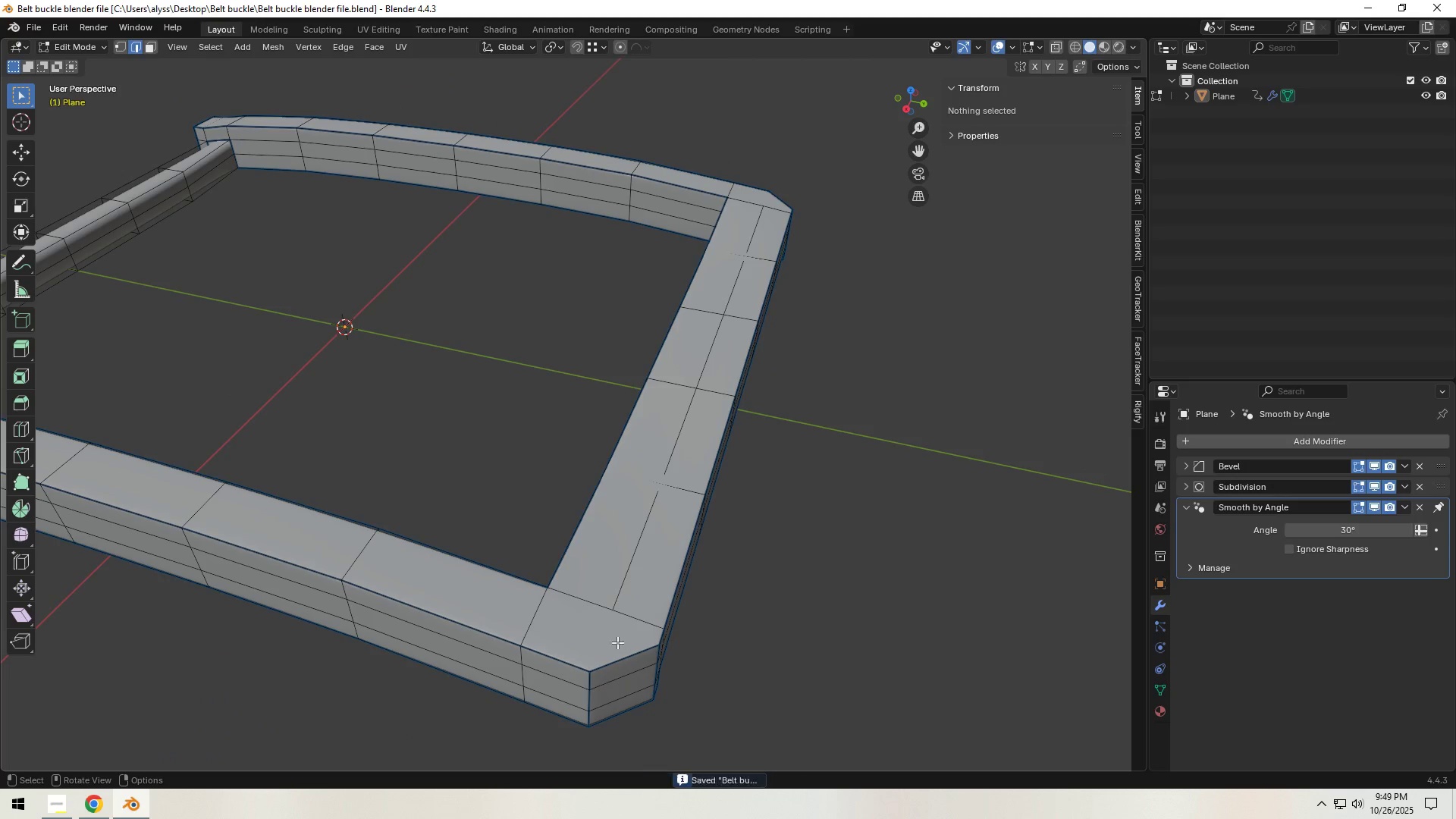 
key(Backquote)
 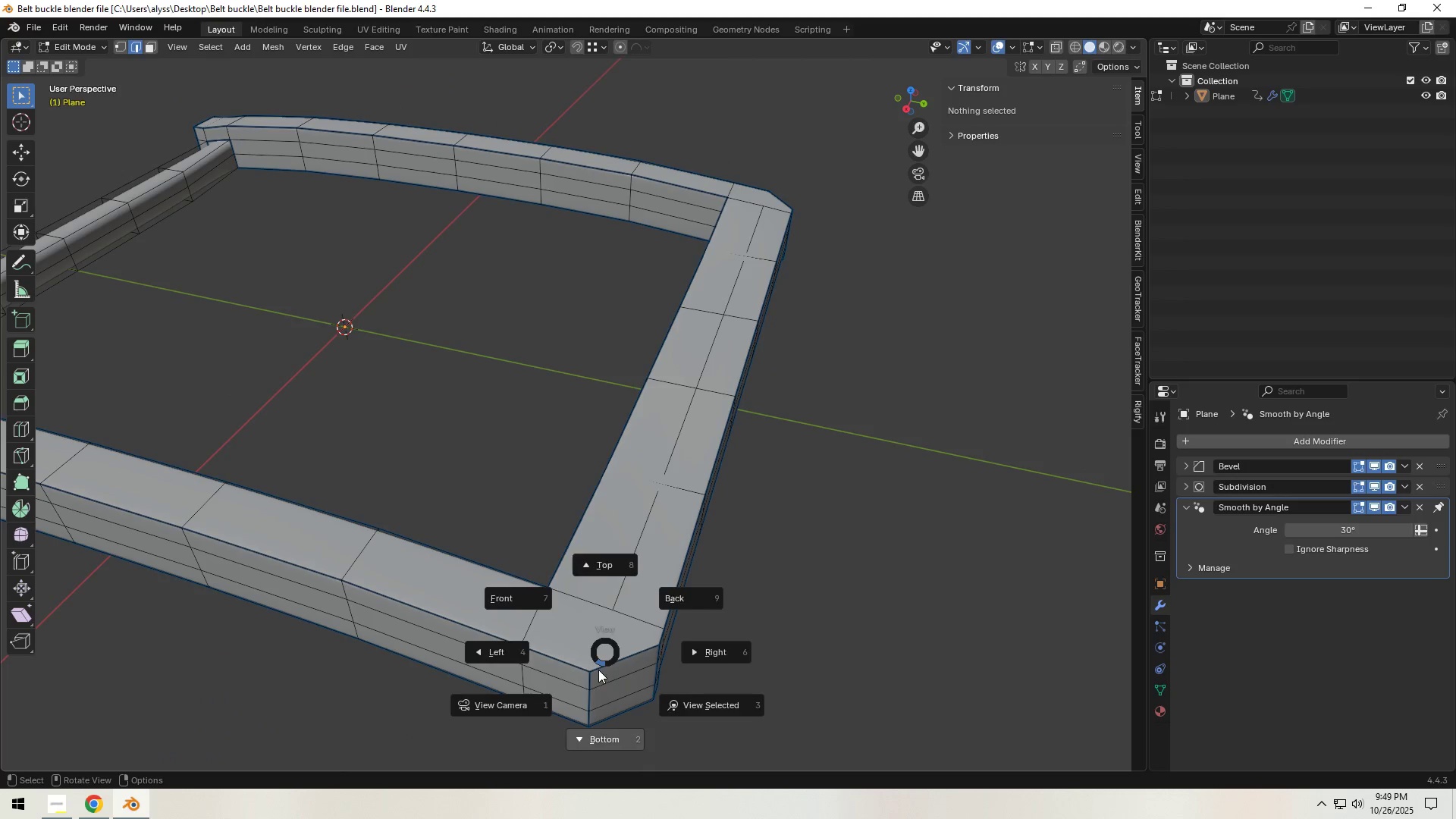 
right_click([598, 668])
 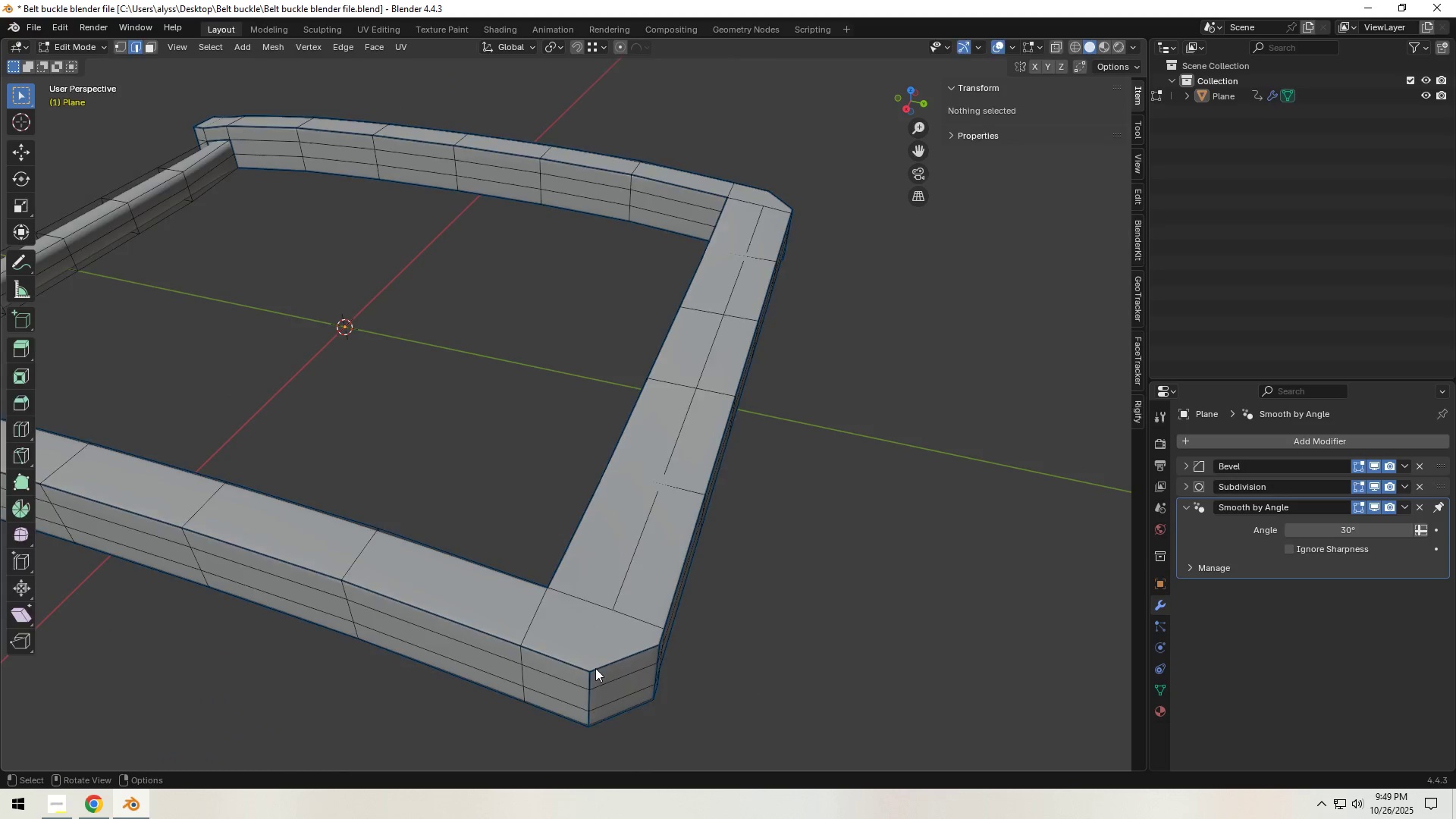 
key(Tab)
 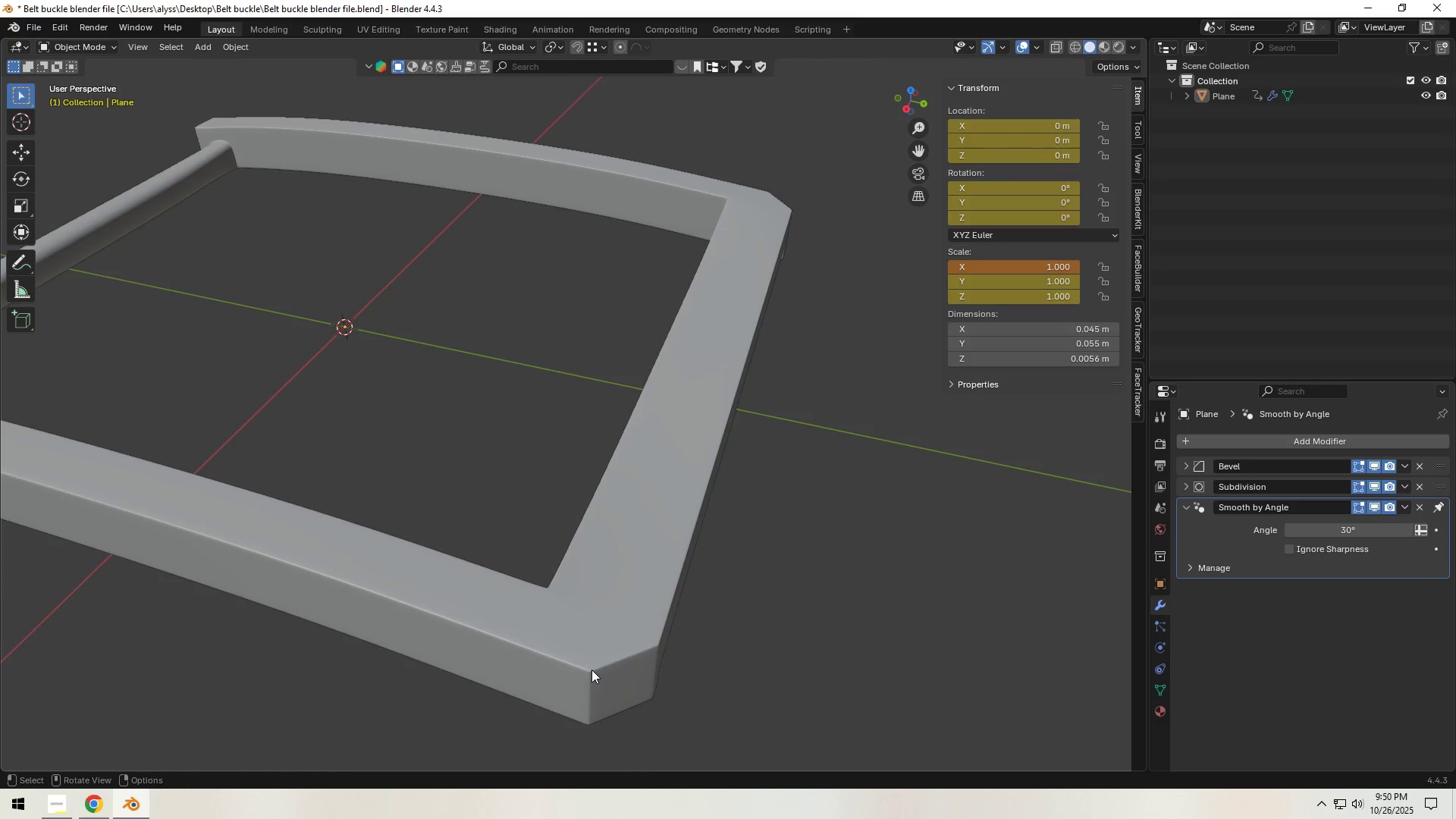 
key(Tab)
 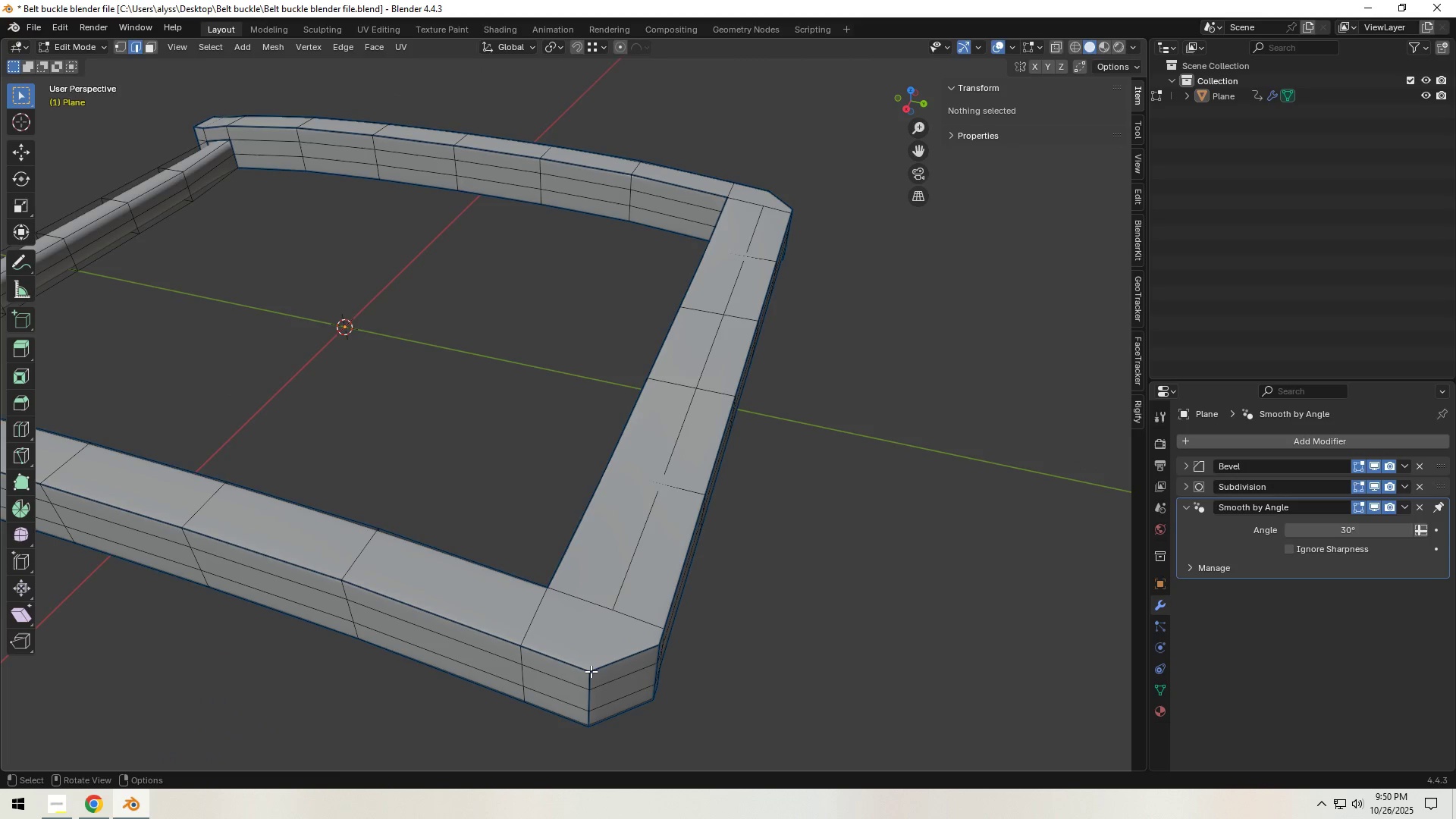 
key(1)
 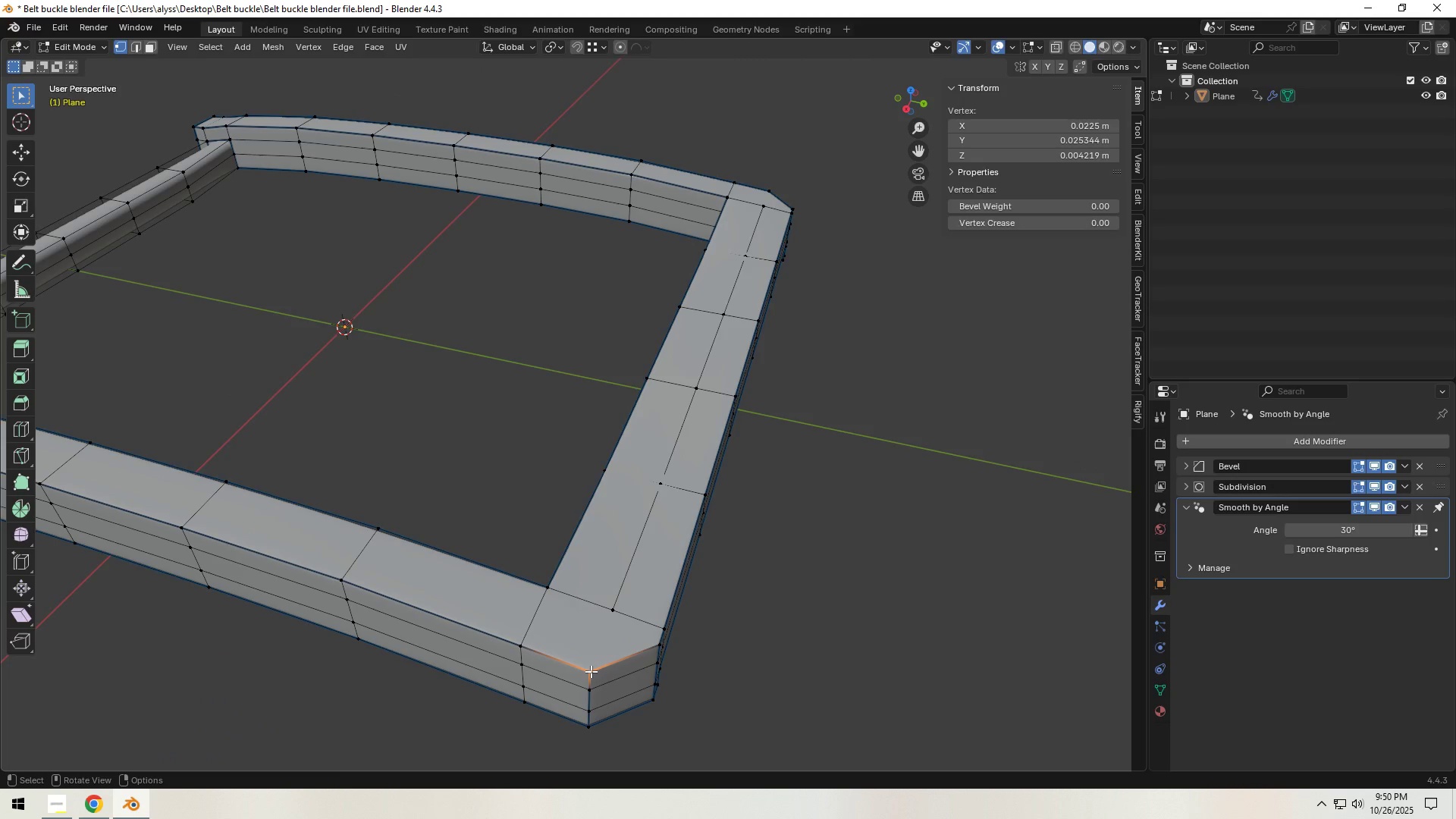 
left_click([591, 671])
 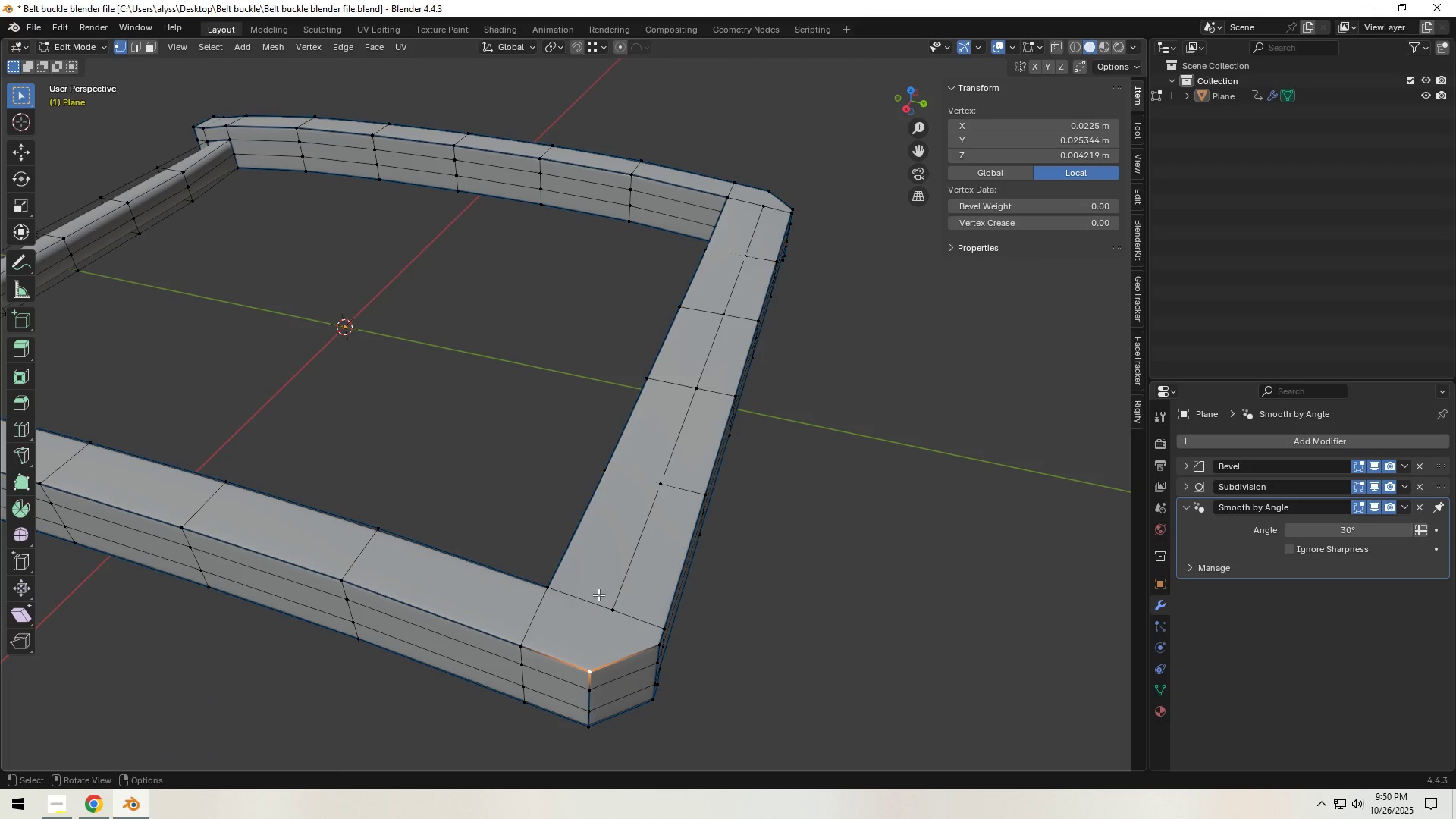 
key(Backquote)
 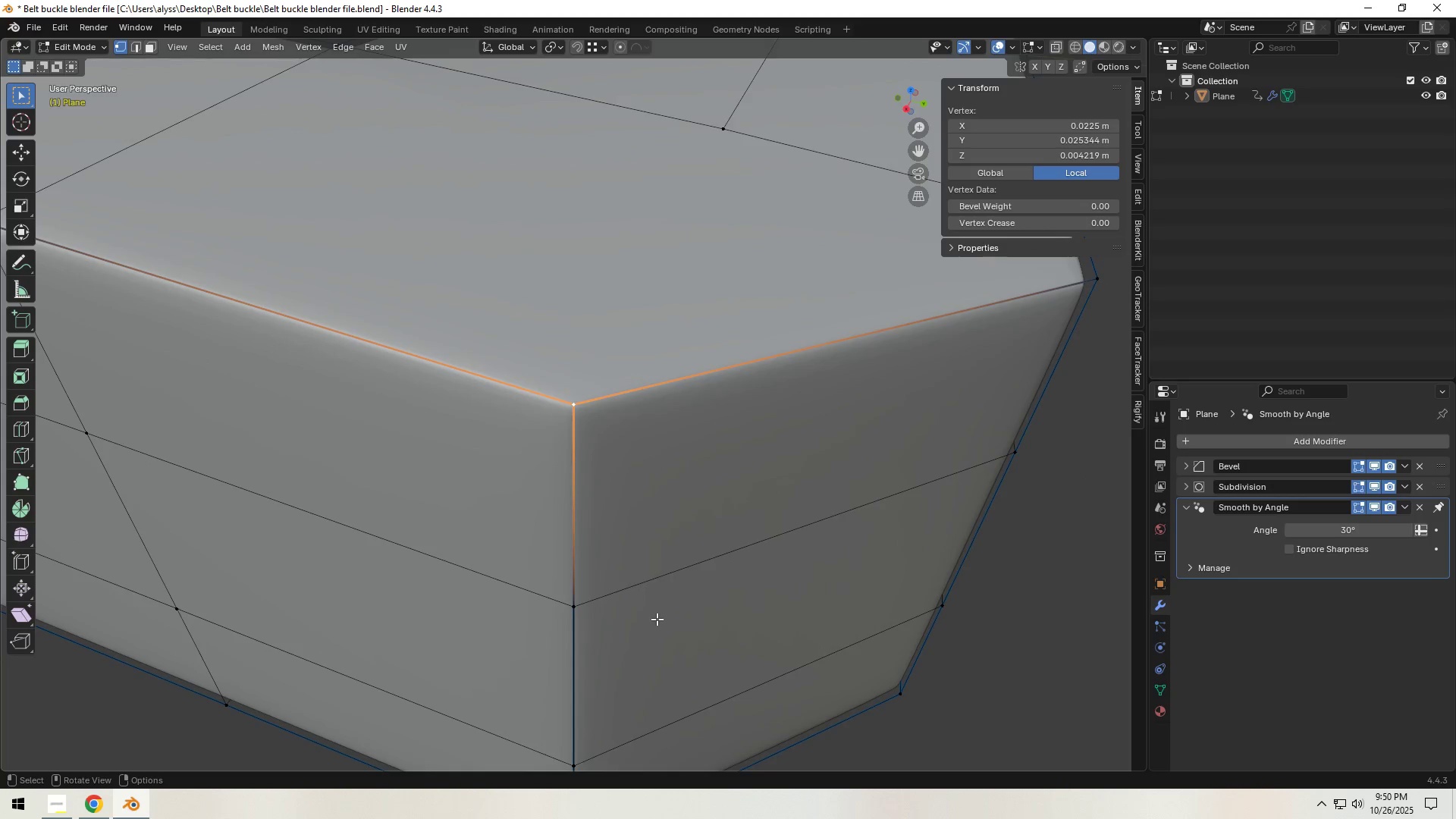 
scroll: coordinate [660, 559], scroll_direction: down, amount: 6.0
 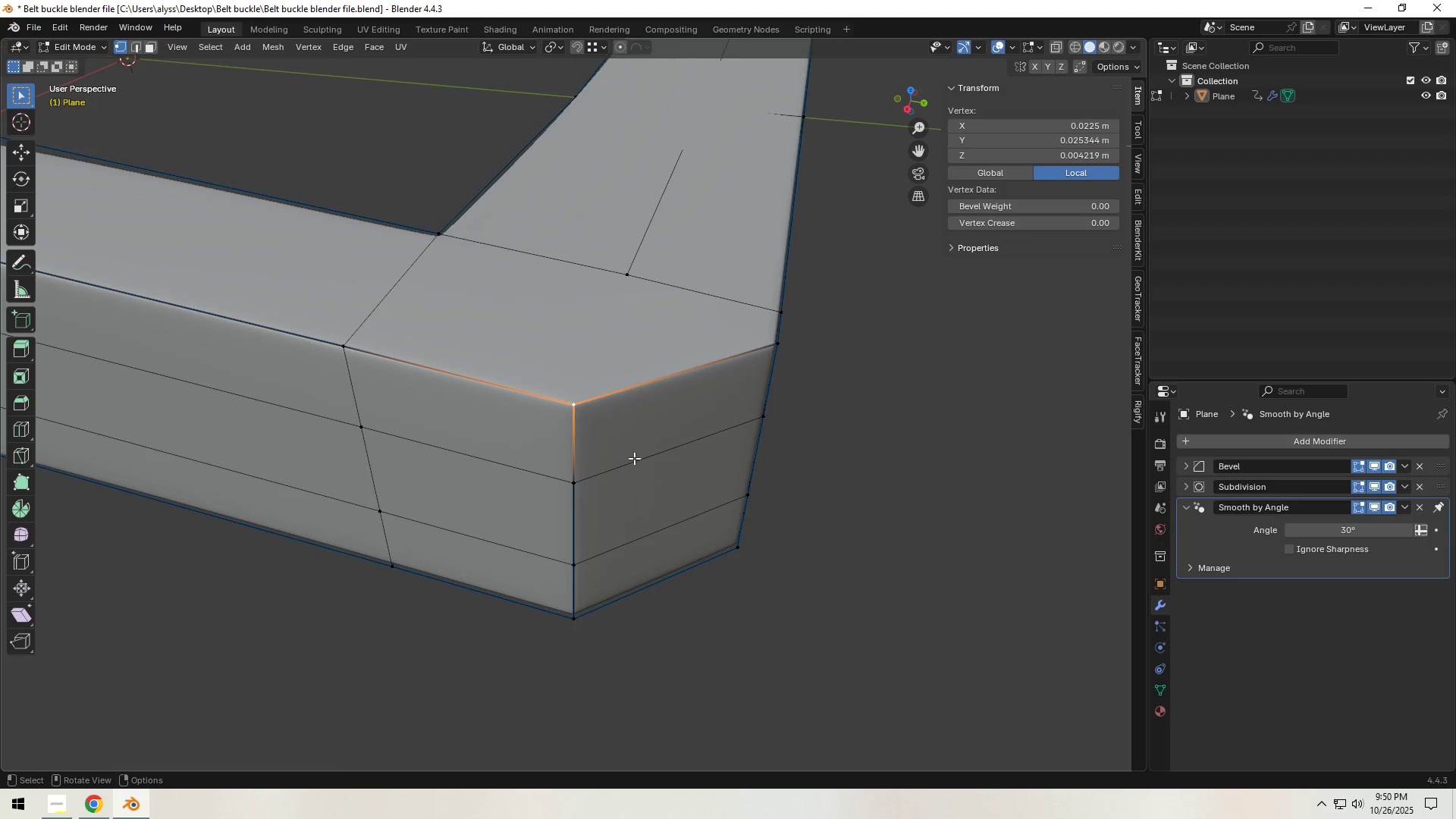 
hold_key(key=ShiftLeft, duration=0.56)
left_click([635, 274])
 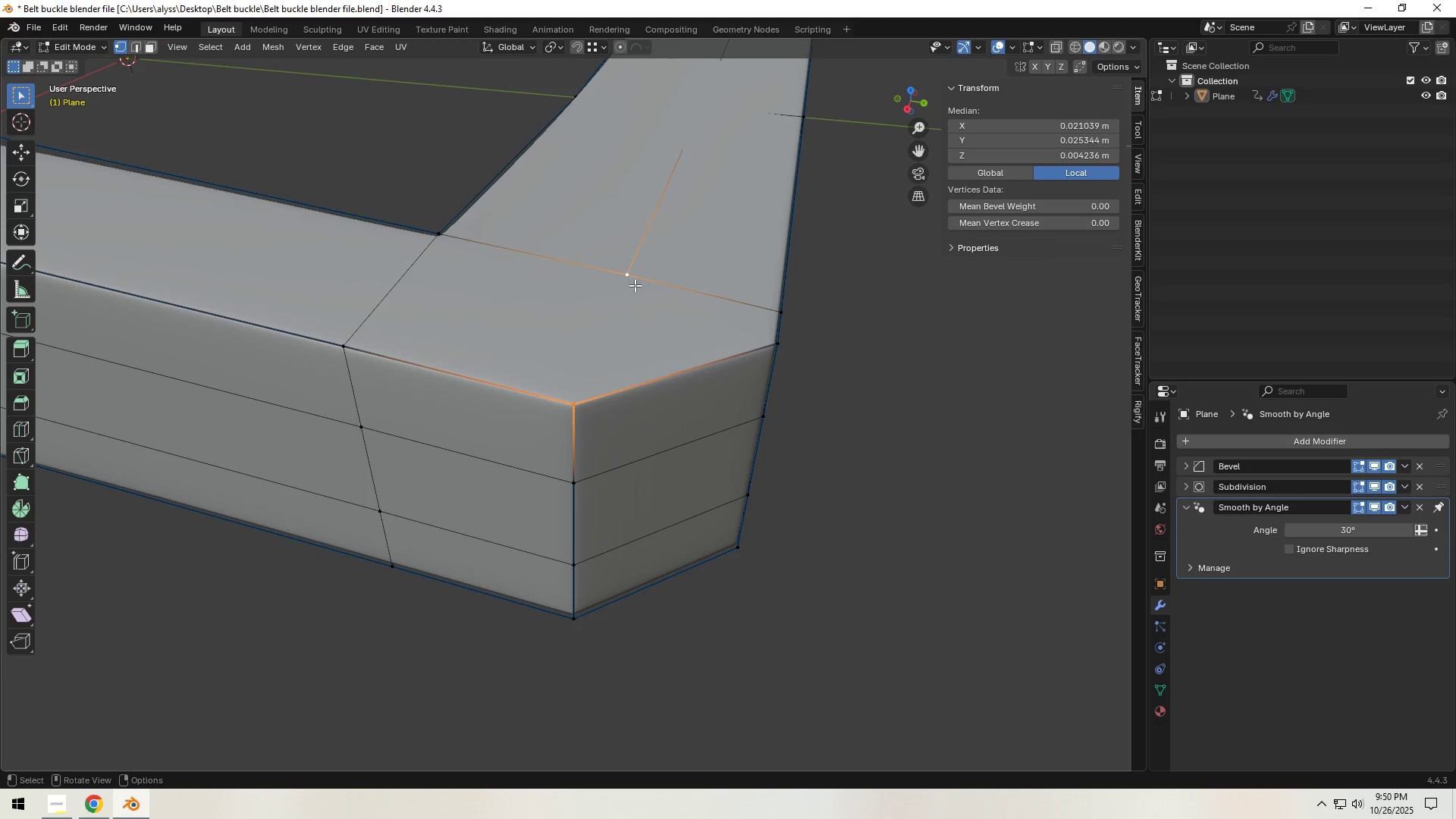 
key(F)
 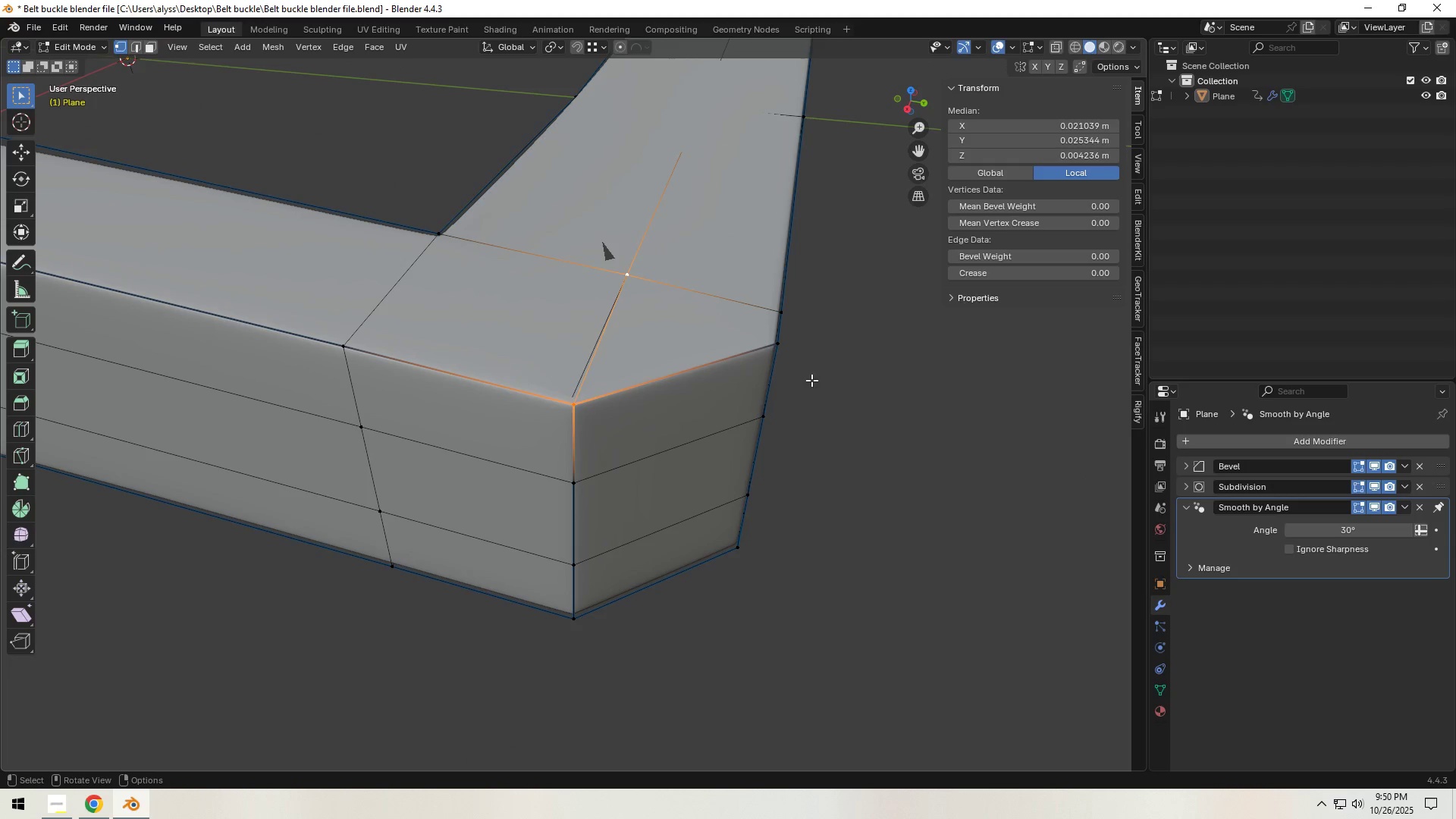 
left_click([850, 387])
 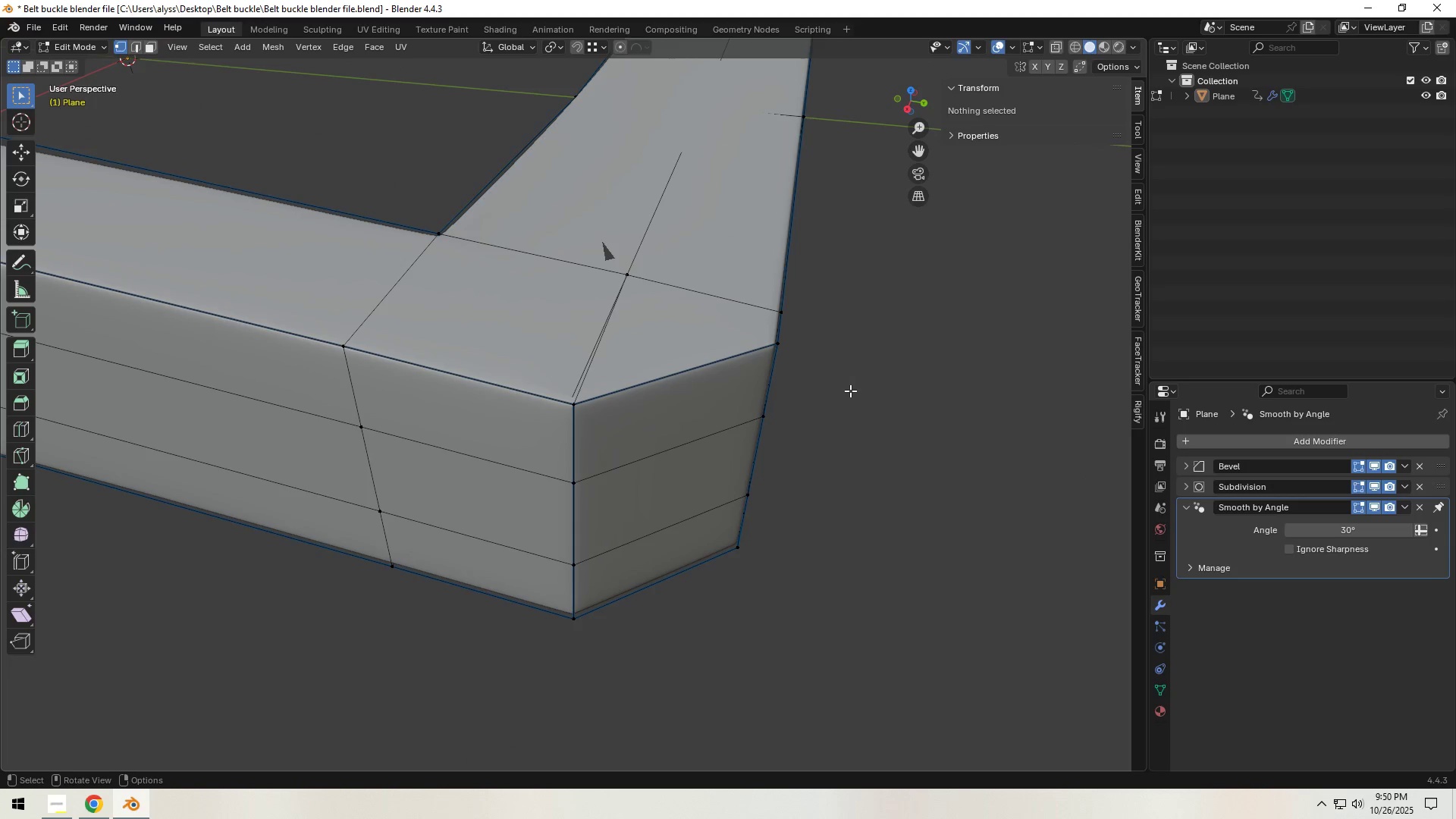 
key(Control+Z)
 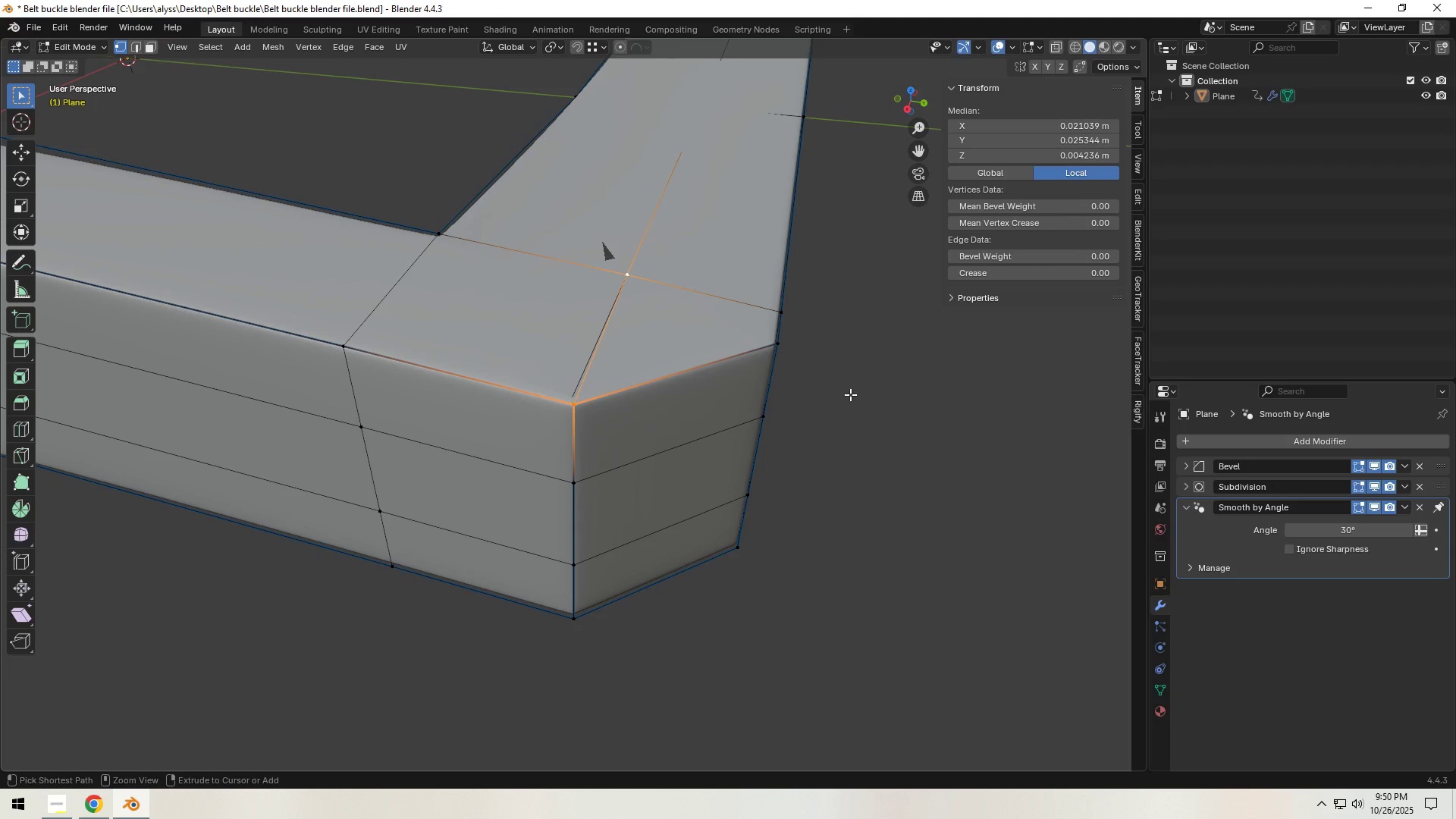 
key(Control+Z)
 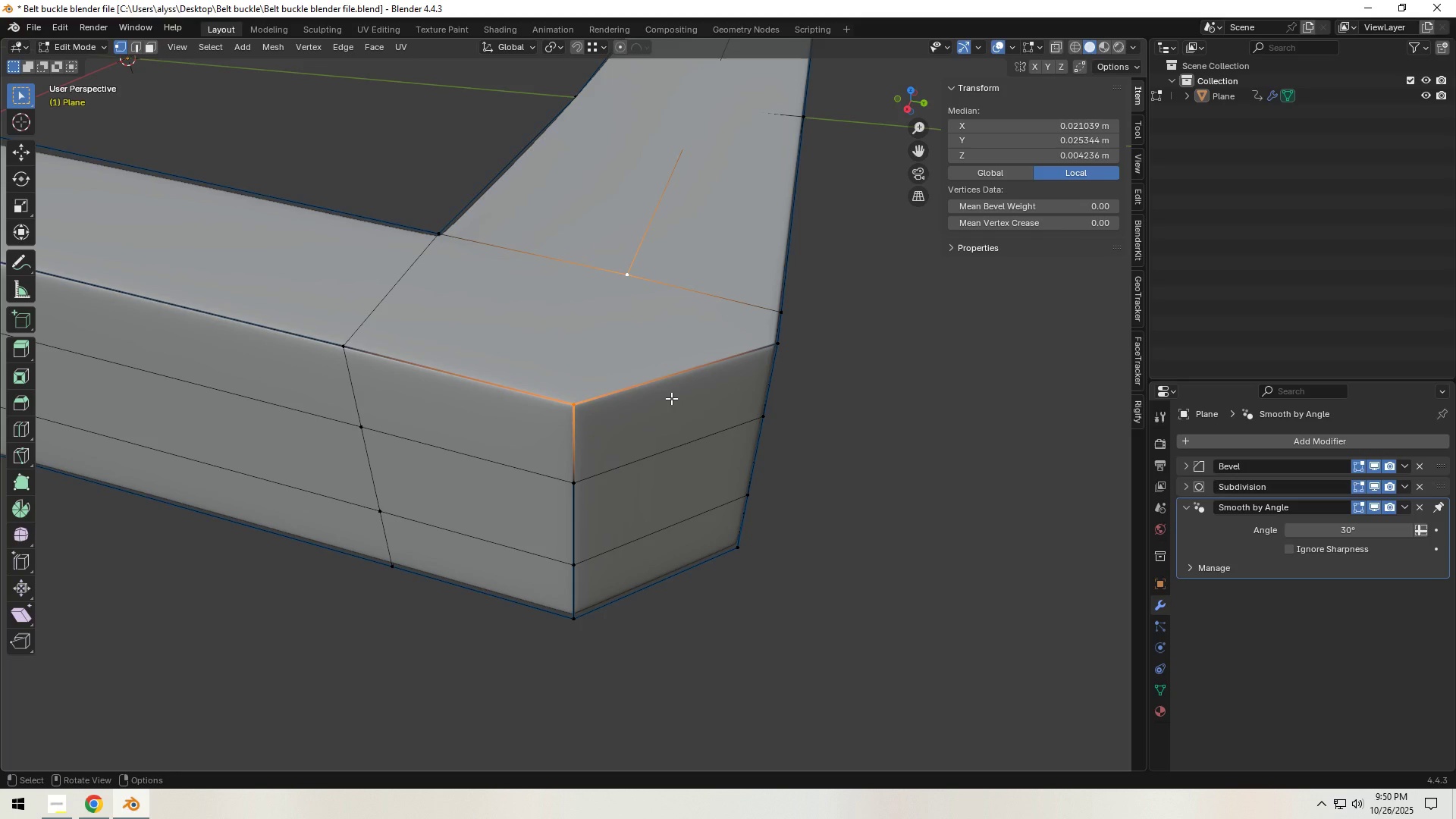 
key(J)
 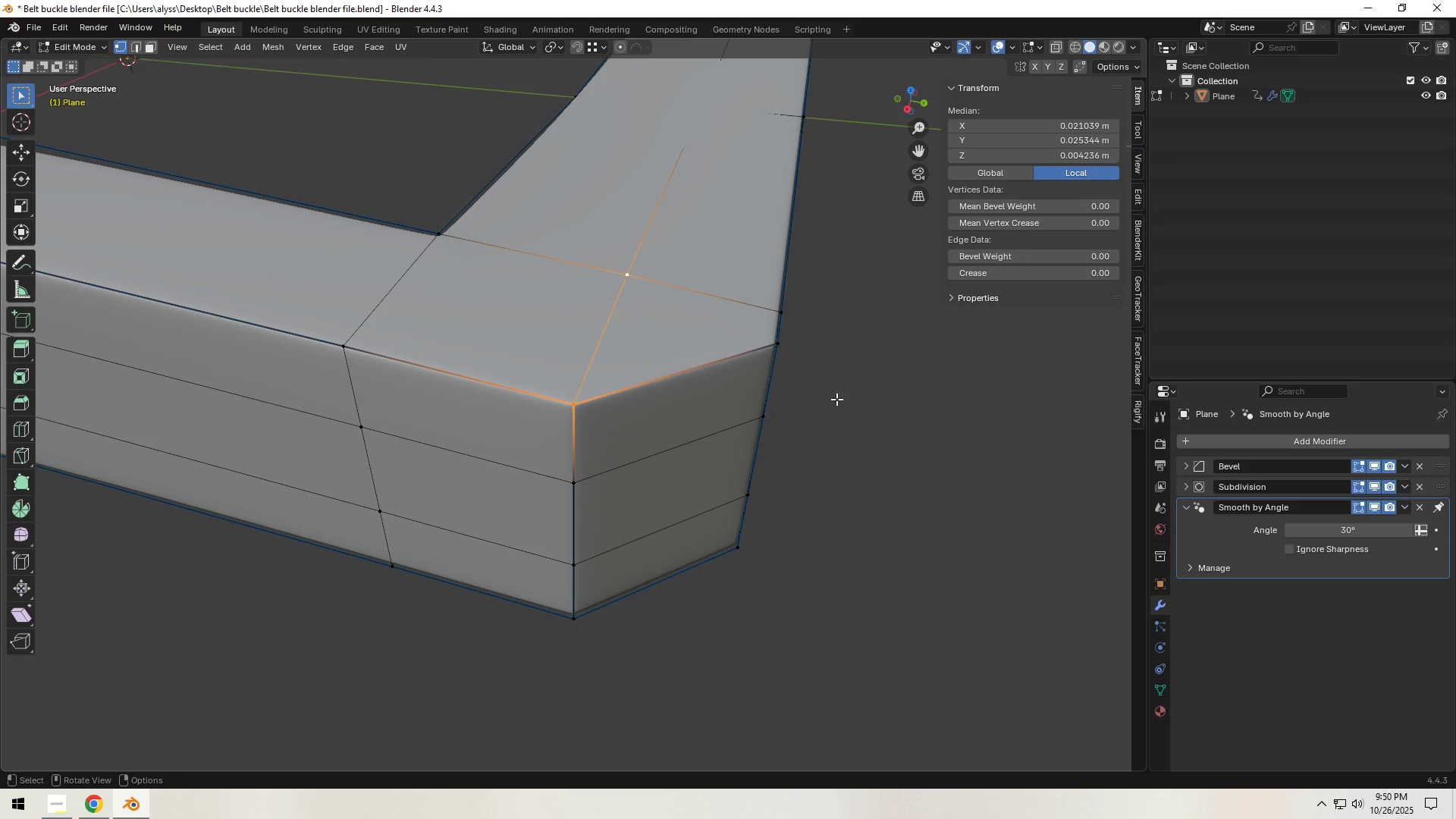 
left_click([836, 399])
 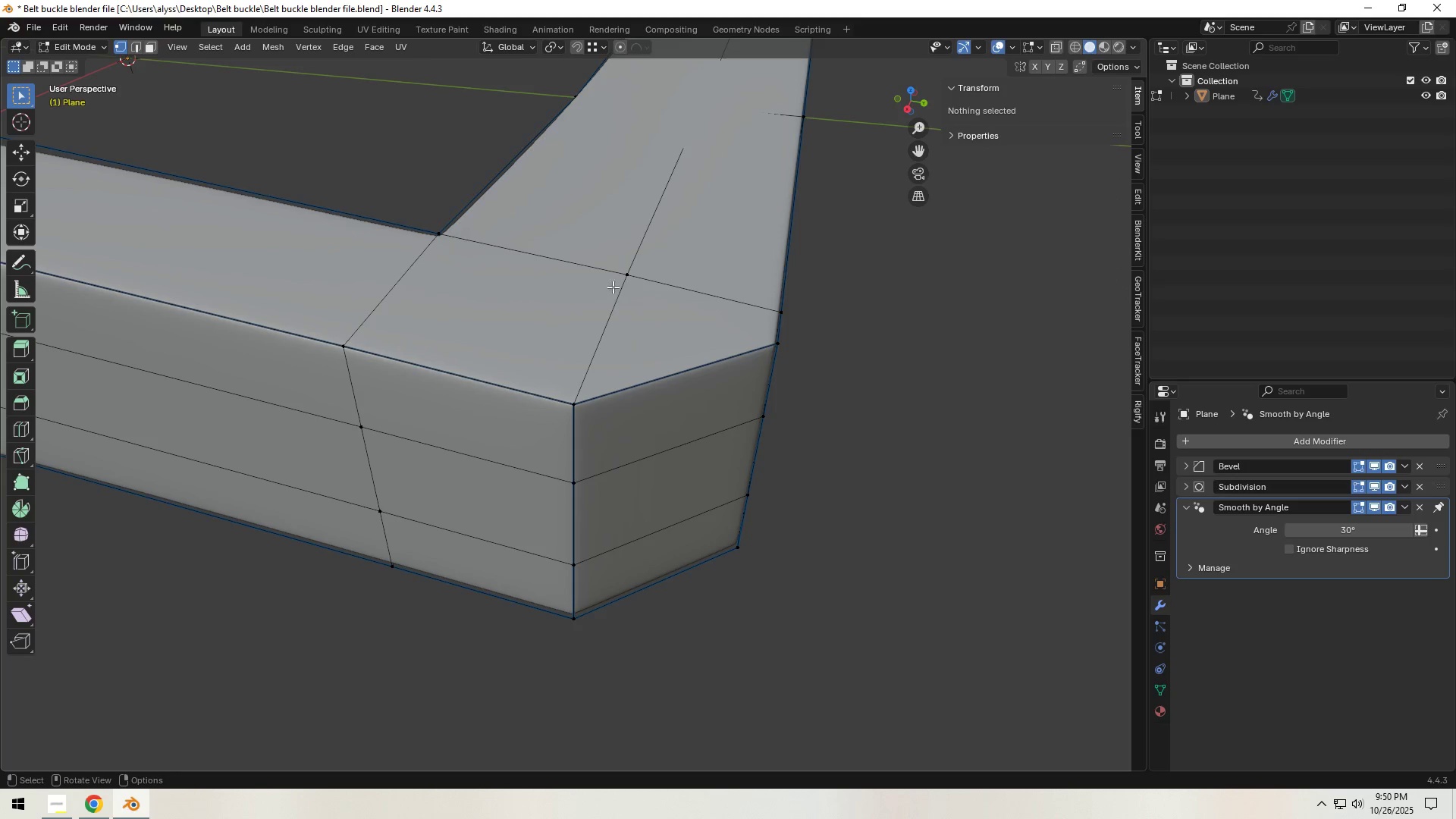 
left_click([619, 284])
 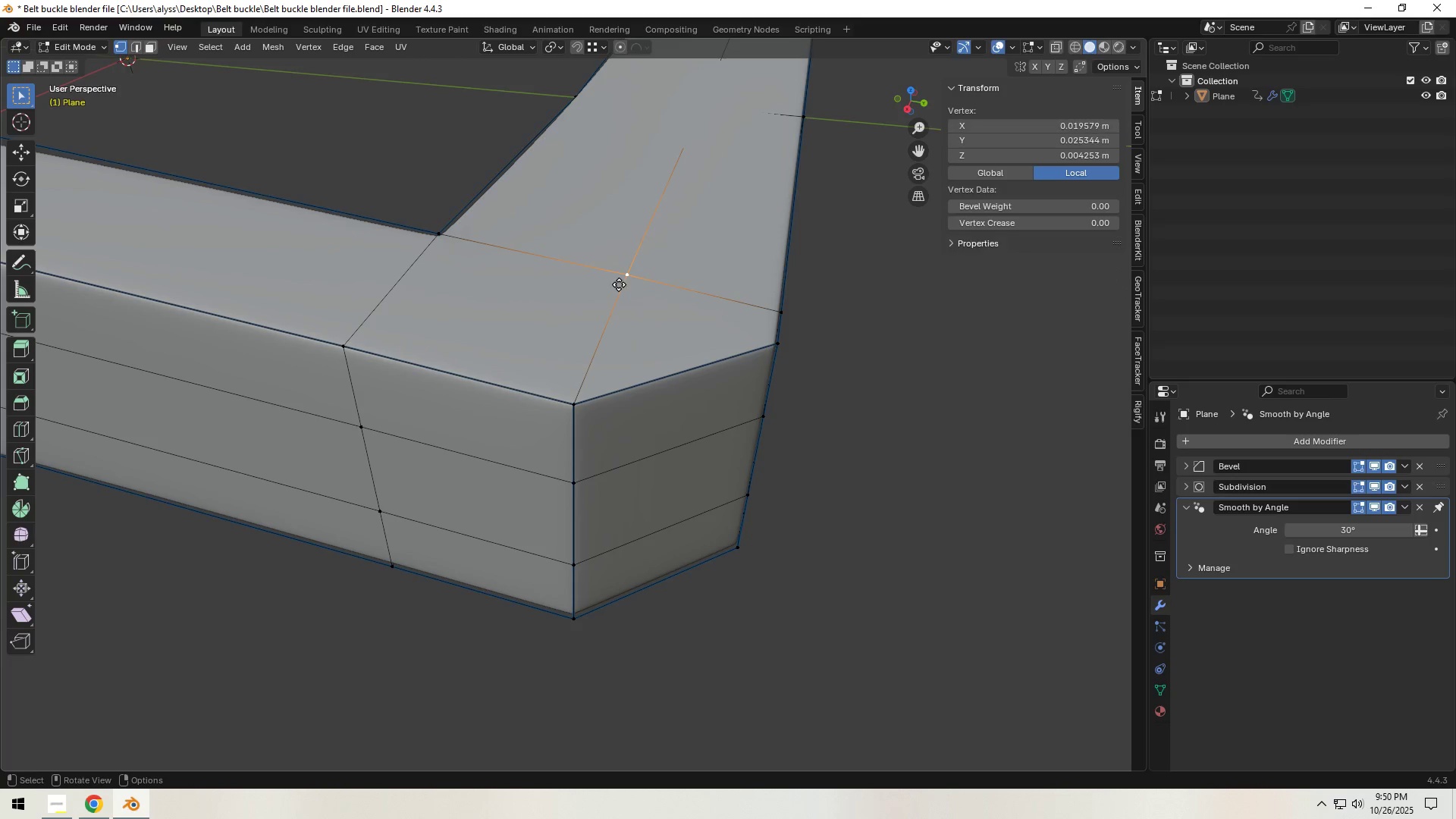 
key(G)
 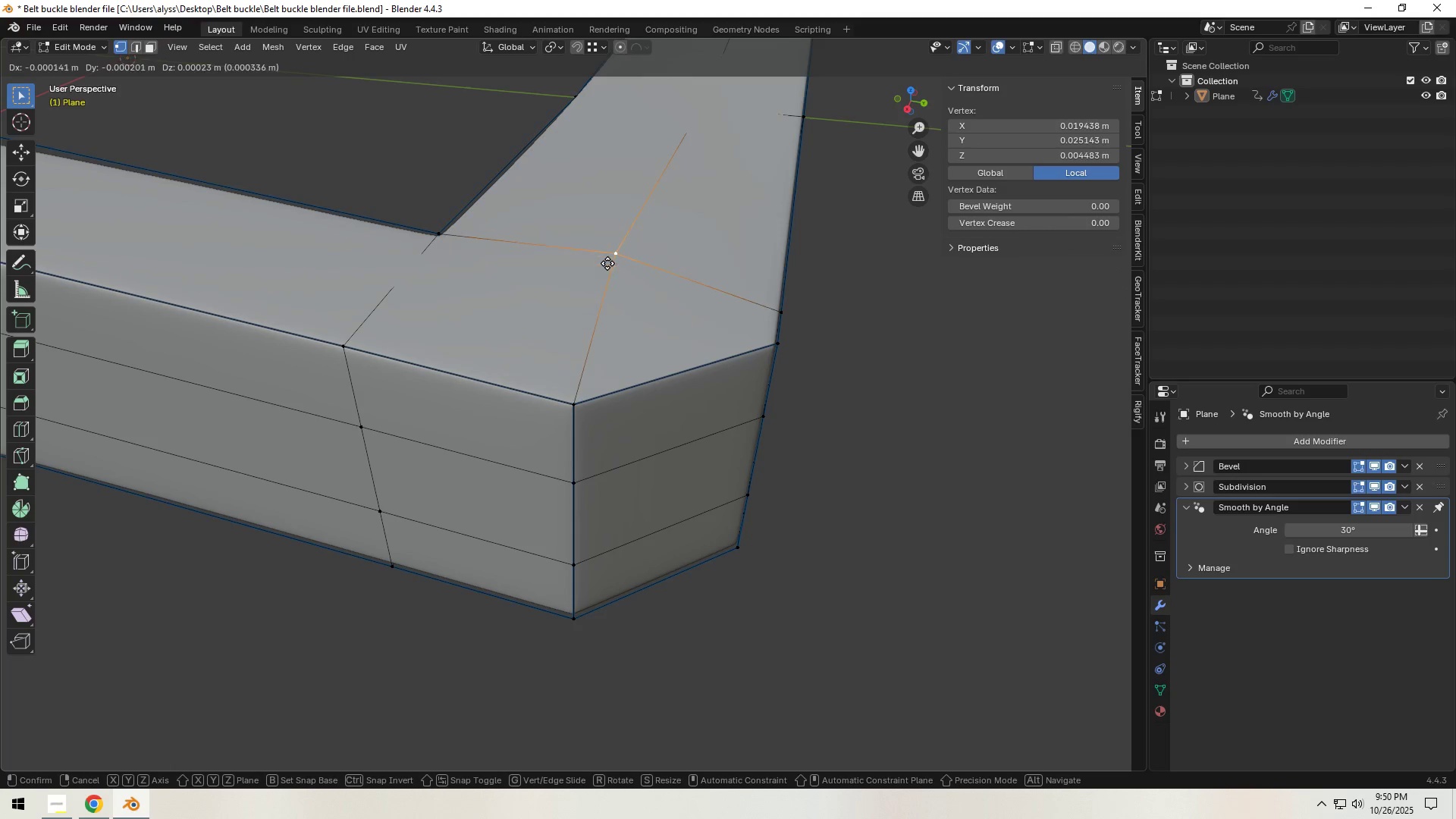 
right_click([607, 264])
 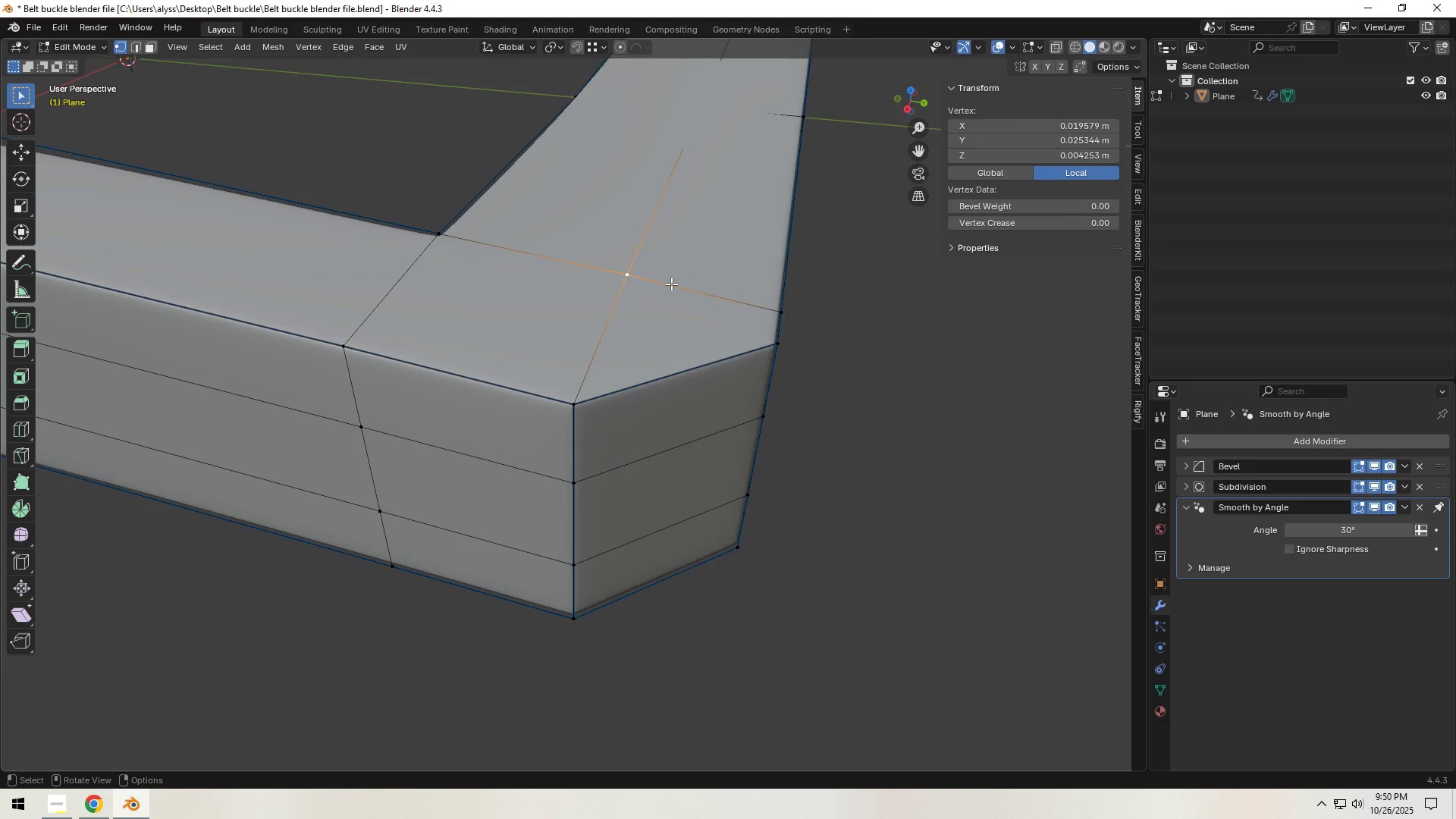 
scroll: coordinate [612, 338], scroll_direction: down, amount: 11.0
 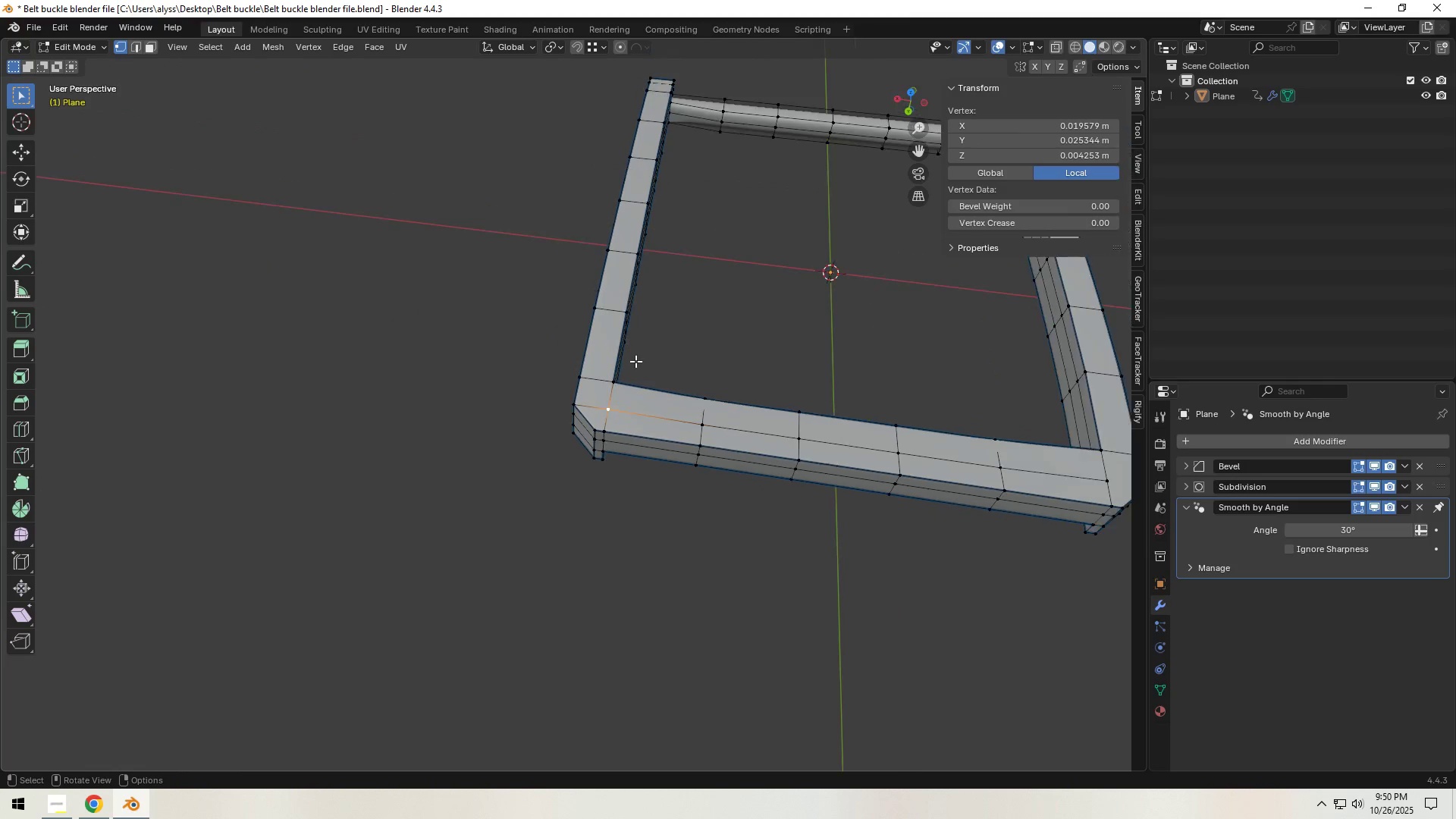 
hold_key(key=ShiftLeft, duration=1.42)
 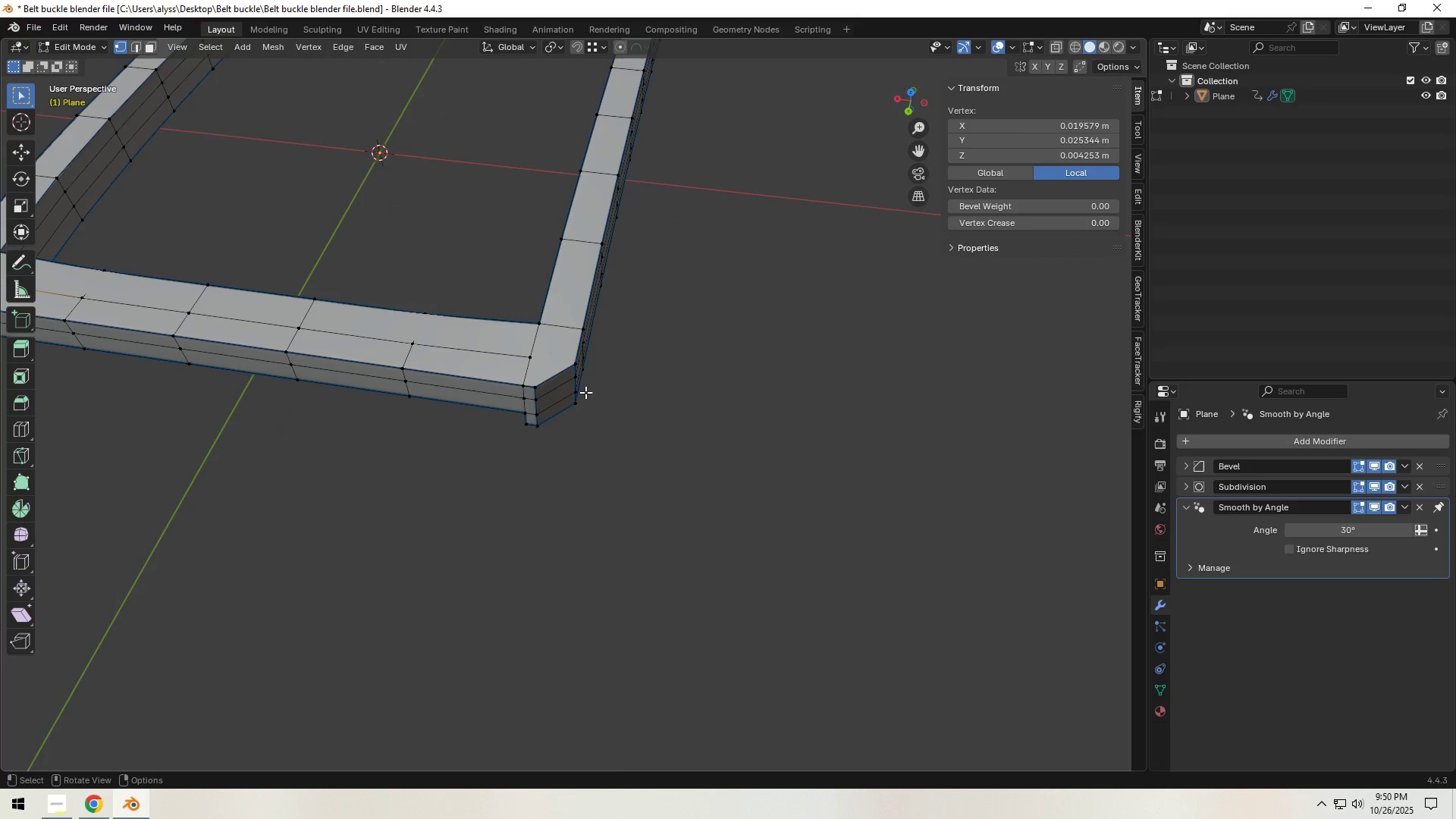 
scroll: coordinate [584, 393], scroll_direction: up, amount: 5.0
 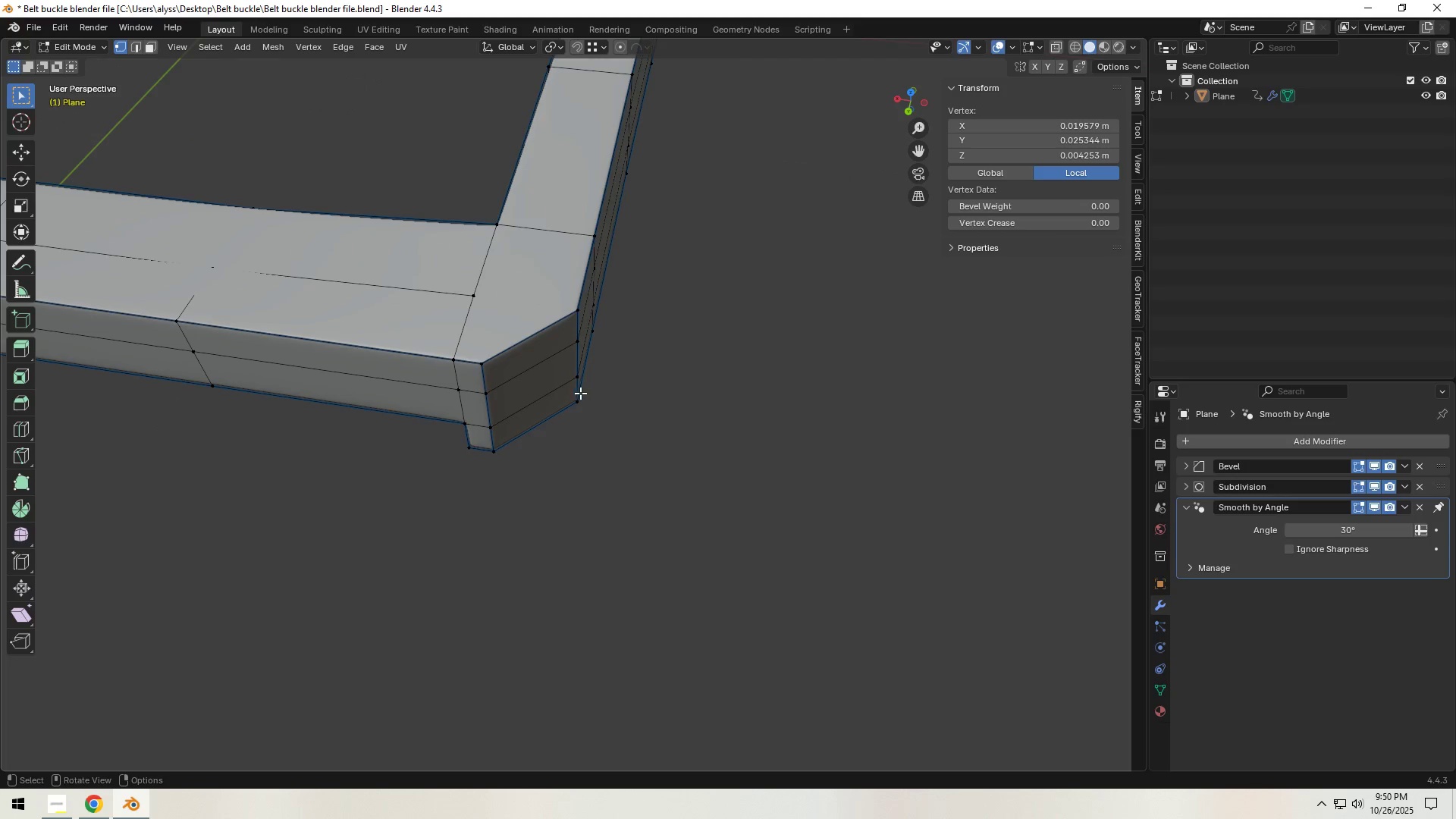 
hold_key(key=ShiftLeft, duration=0.48)
 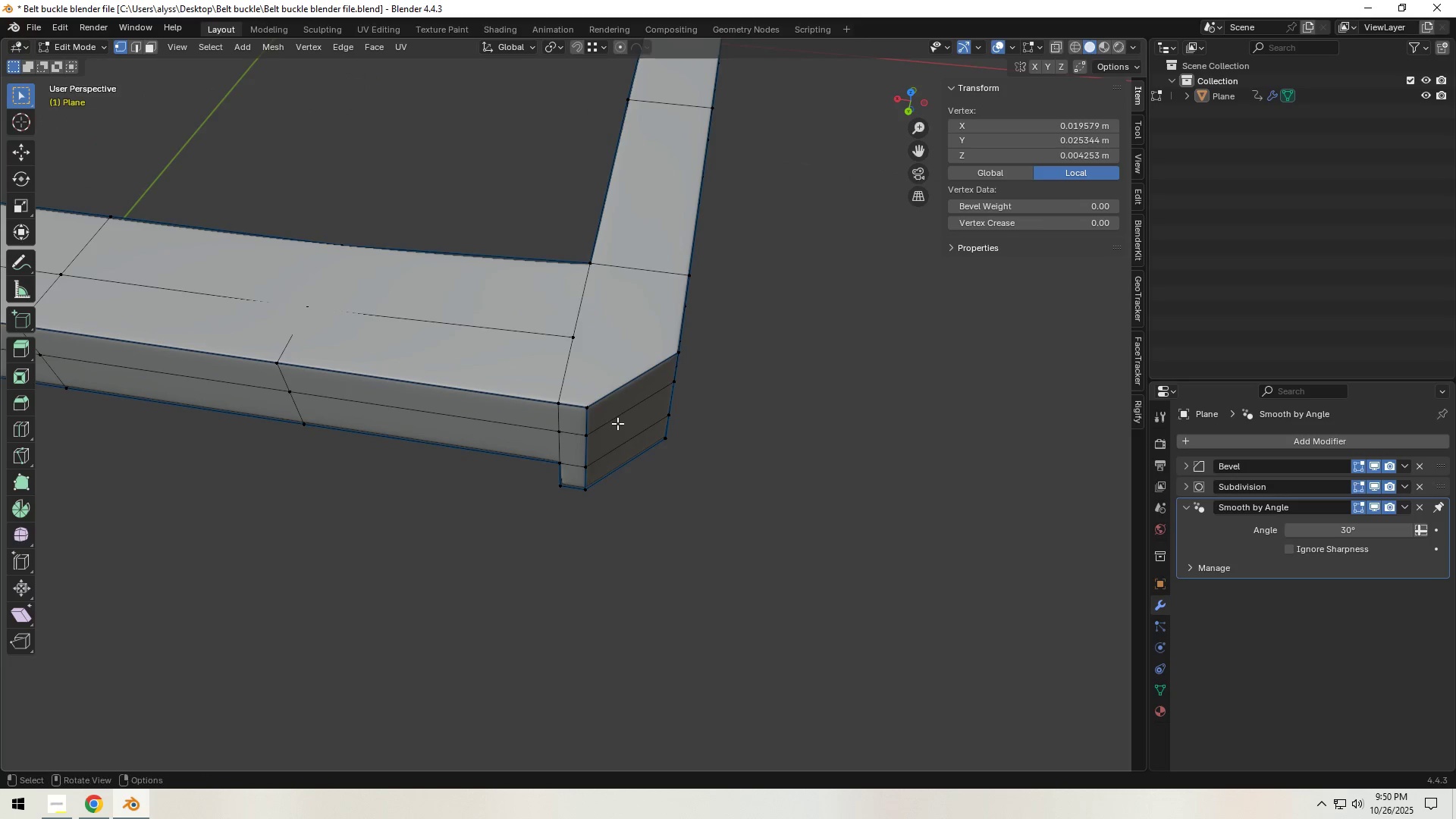 
scroll: coordinate [617, 423], scroll_direction: up, amount: 2.0
 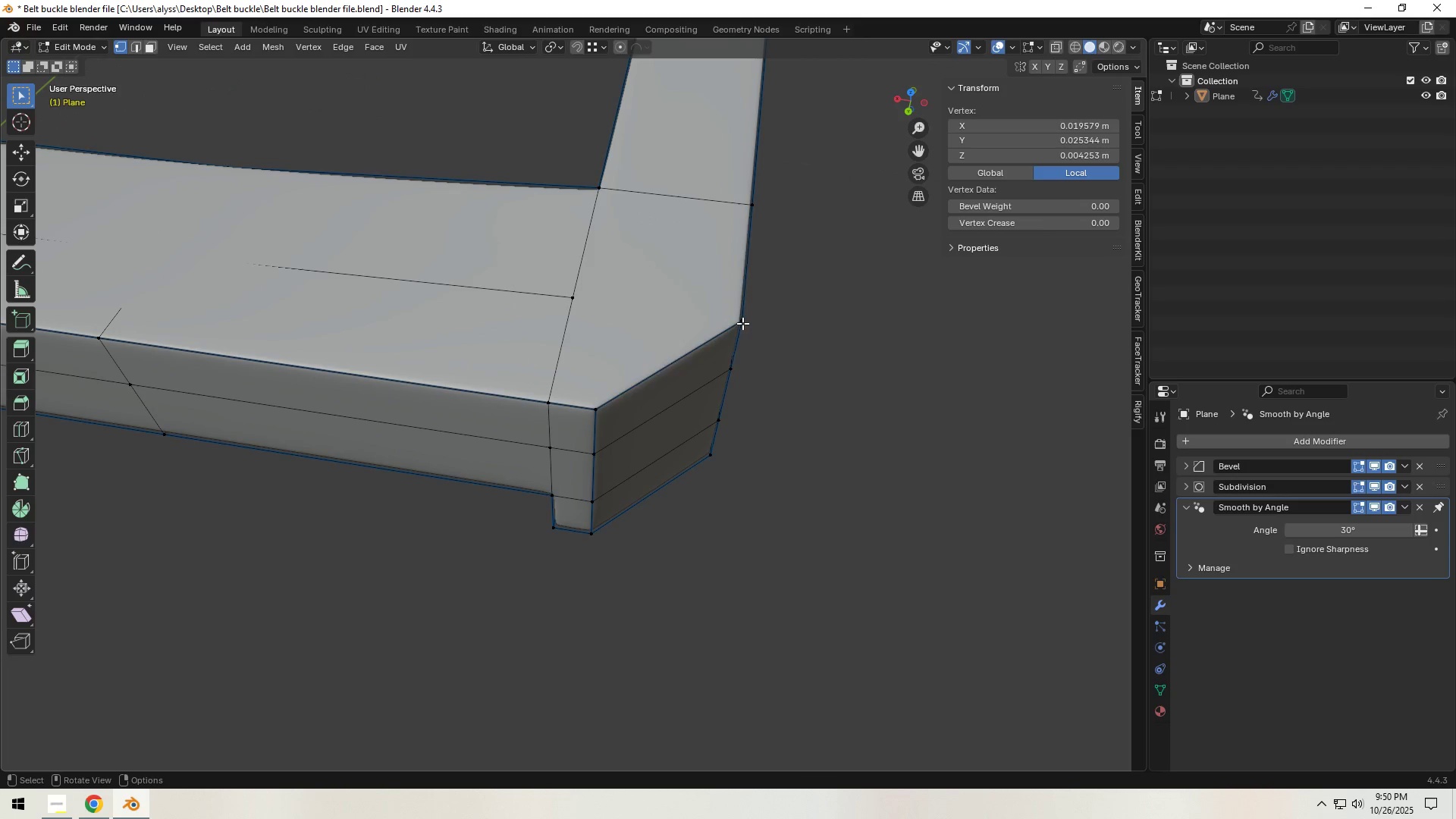 
left_click([742, 323])
 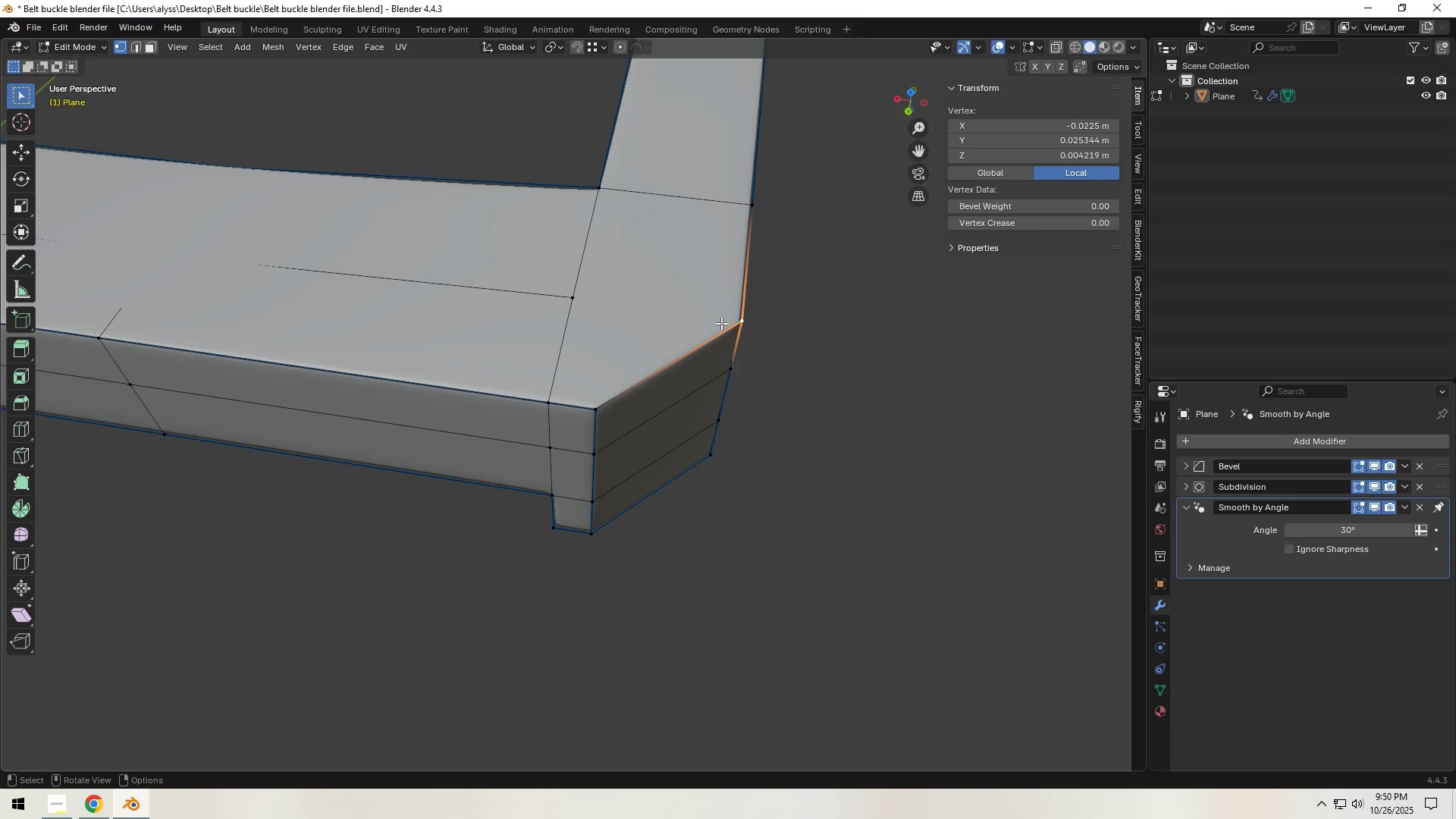 
hold_key(key=ShiftLeft, duration=0.7)
left_click([569, 303])
 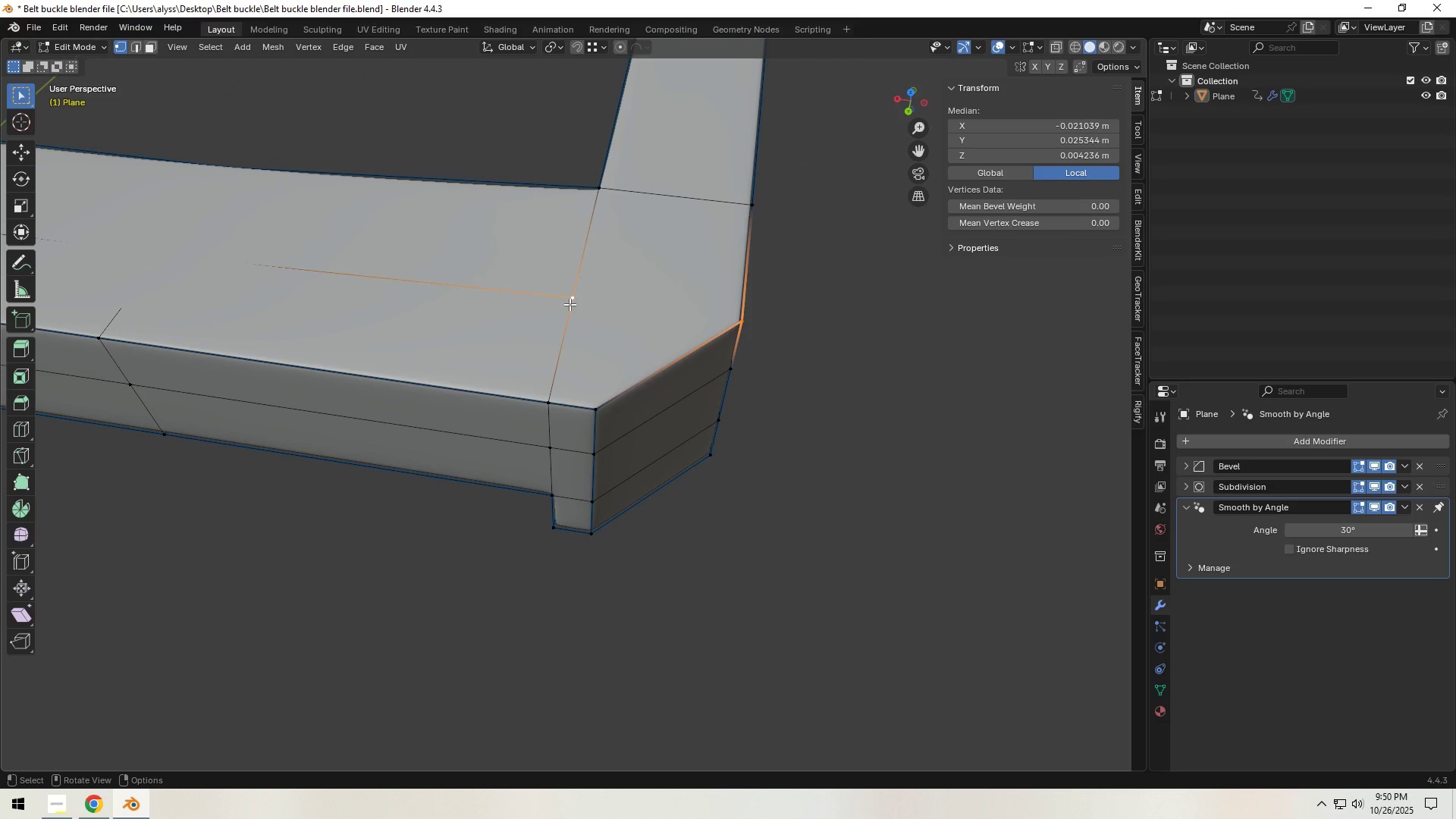 
key(L)
 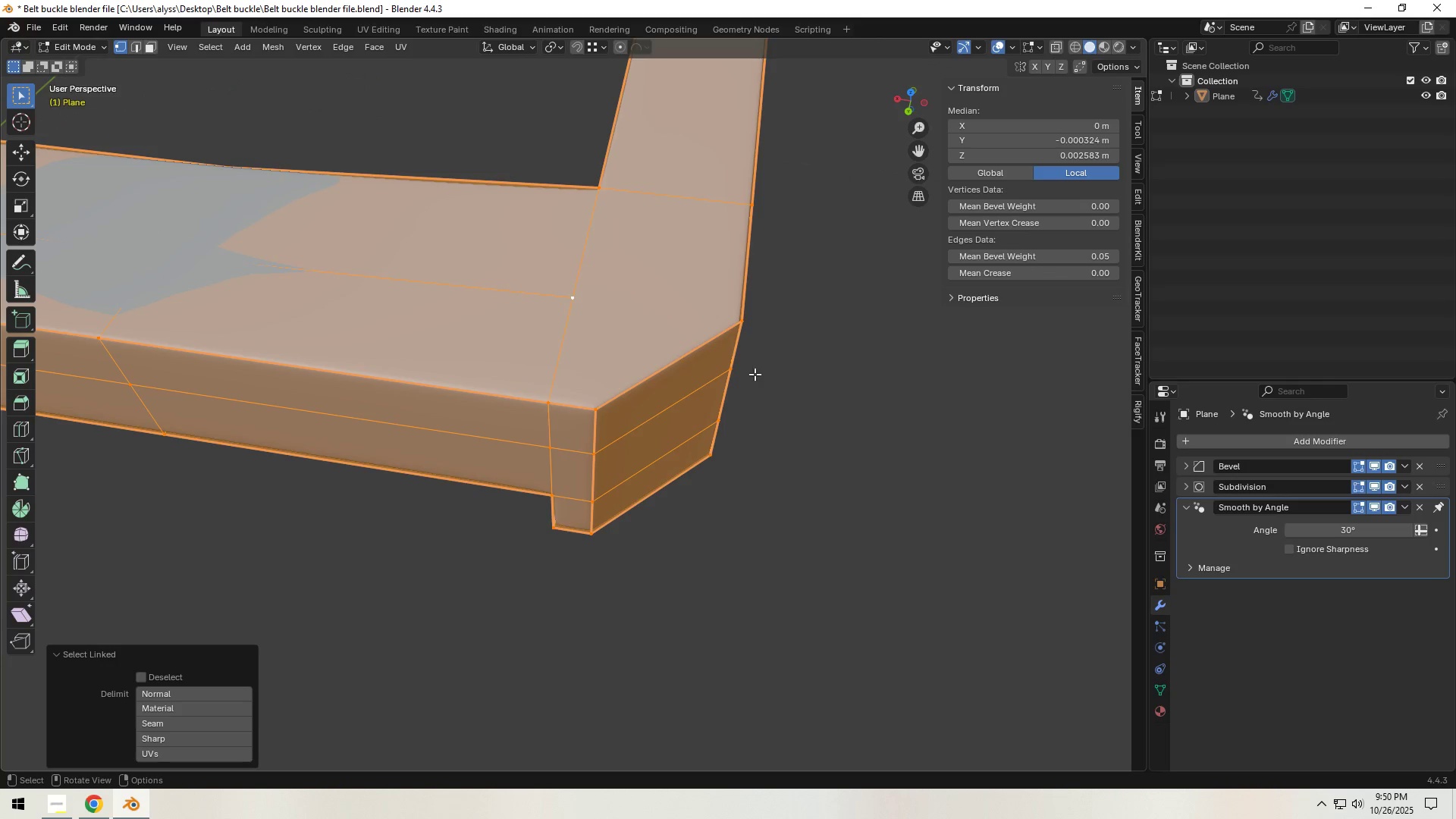 
left_click([824, 380])
 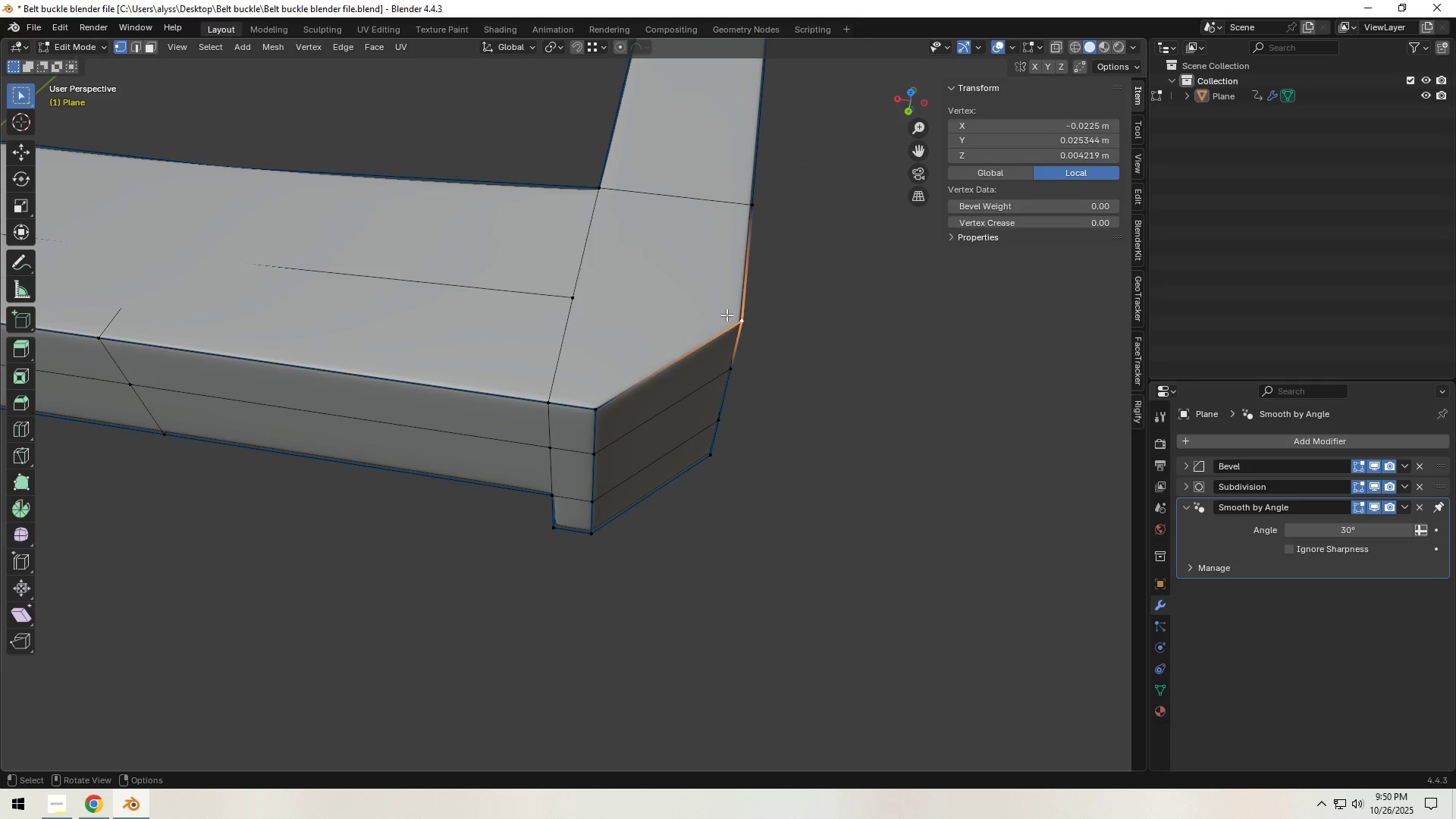 
hold_key(key=ShiftLeft, duration=0.69)
left_click([568, 305])
 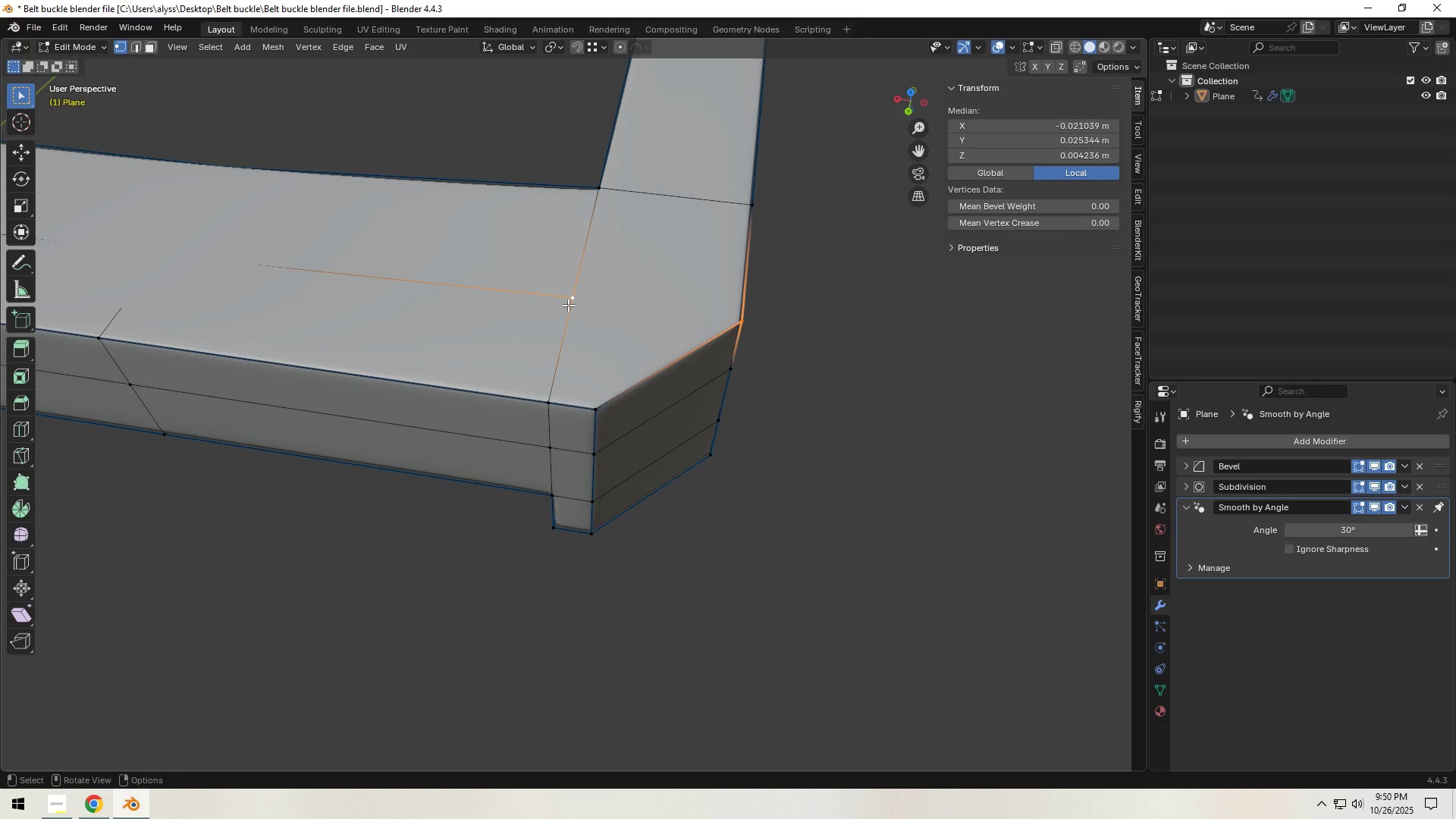 
key(J)
 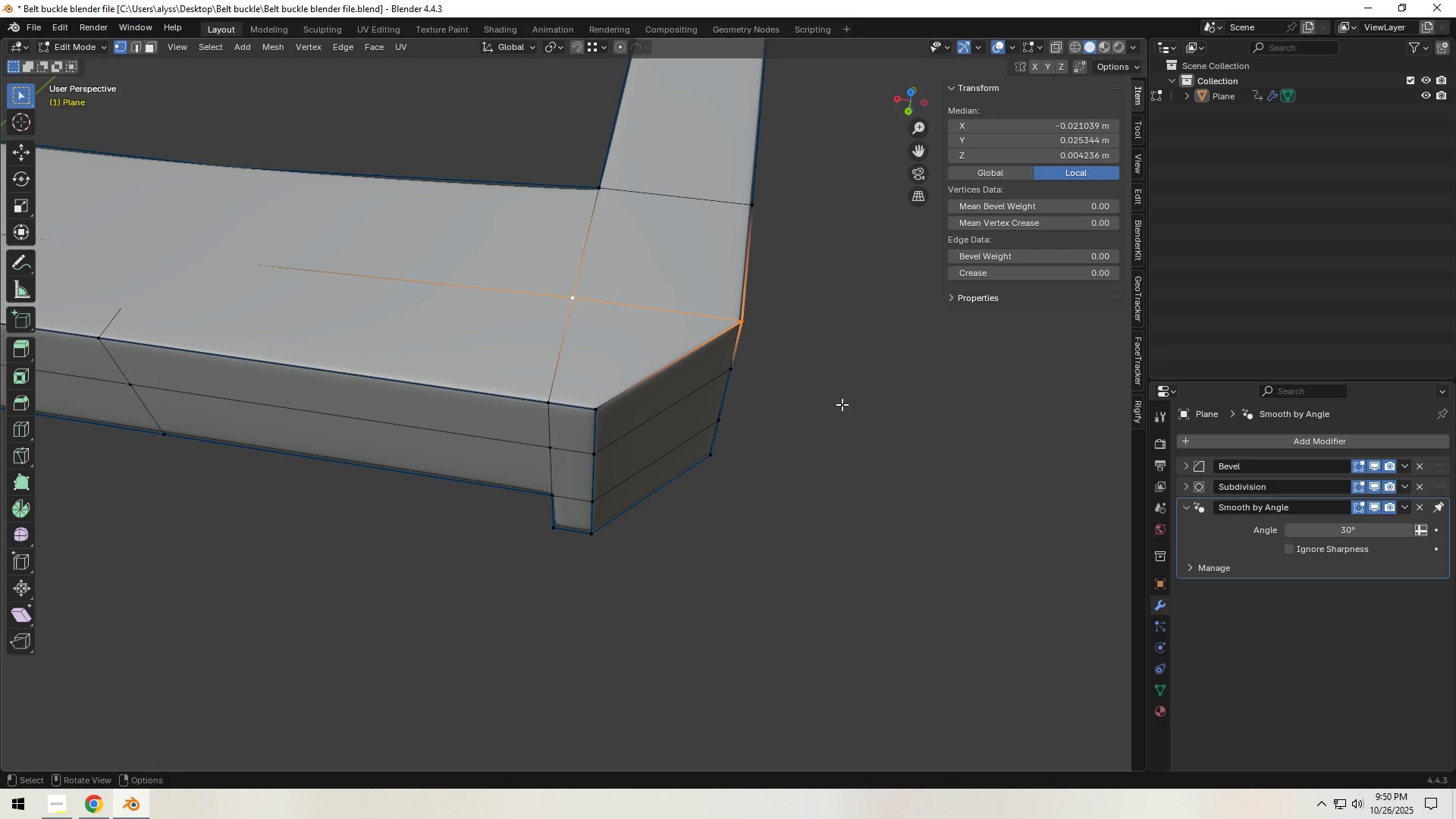 
left_click([858, 414])
 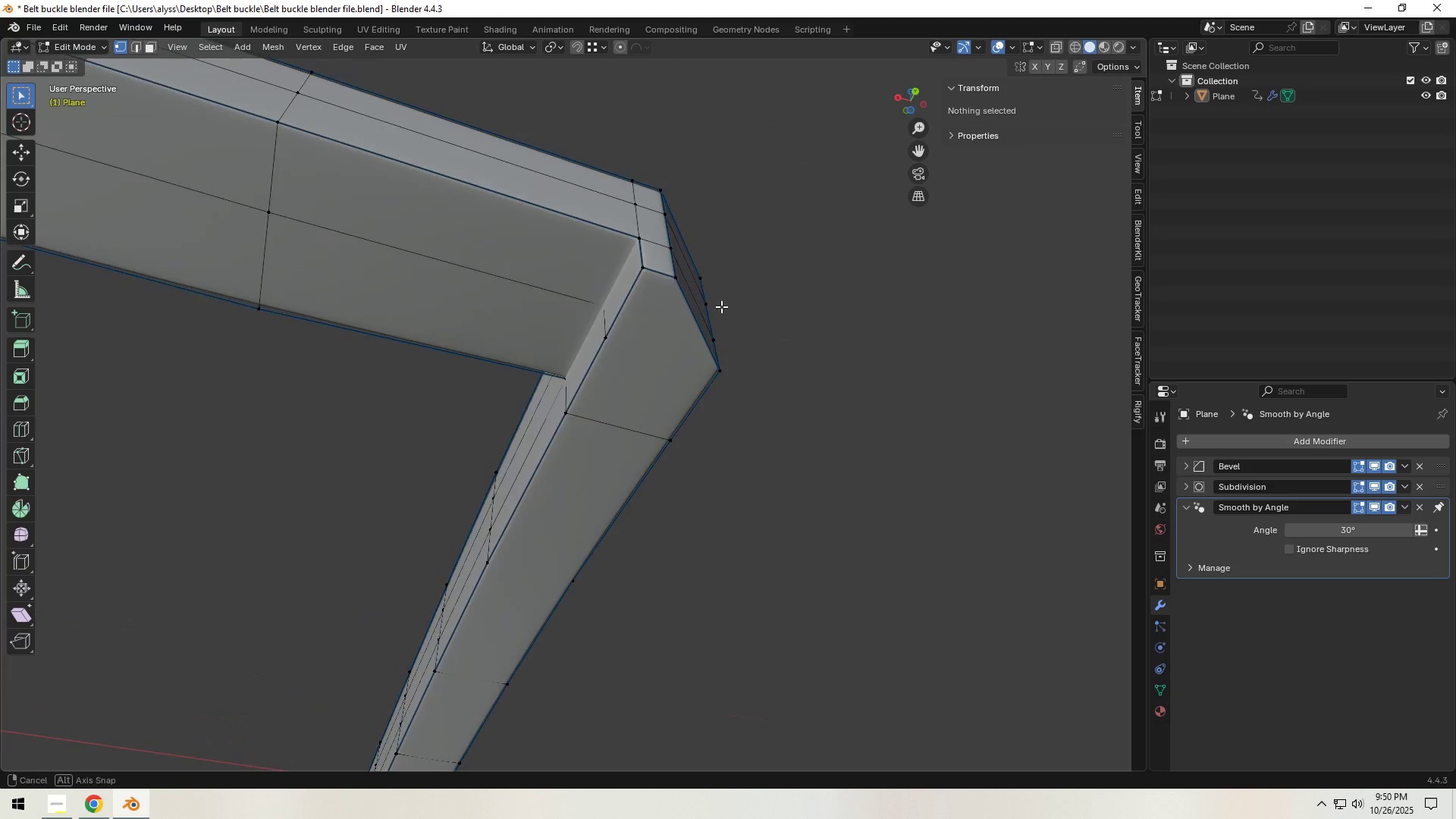 
left_click([607, 347])
 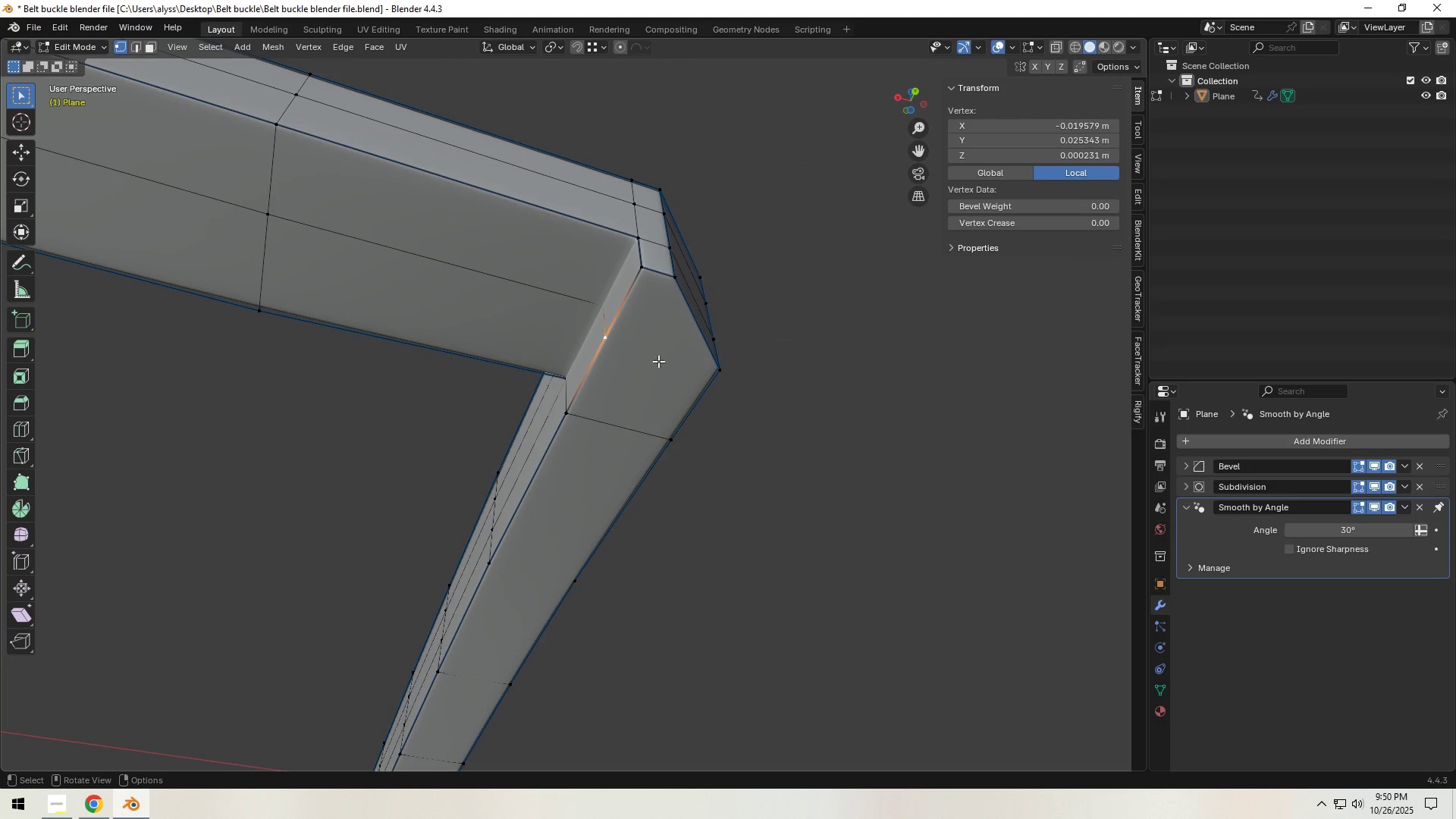 
hold_key(key=ShiftLeft, duration=0.77)
left_click([713, 373])
 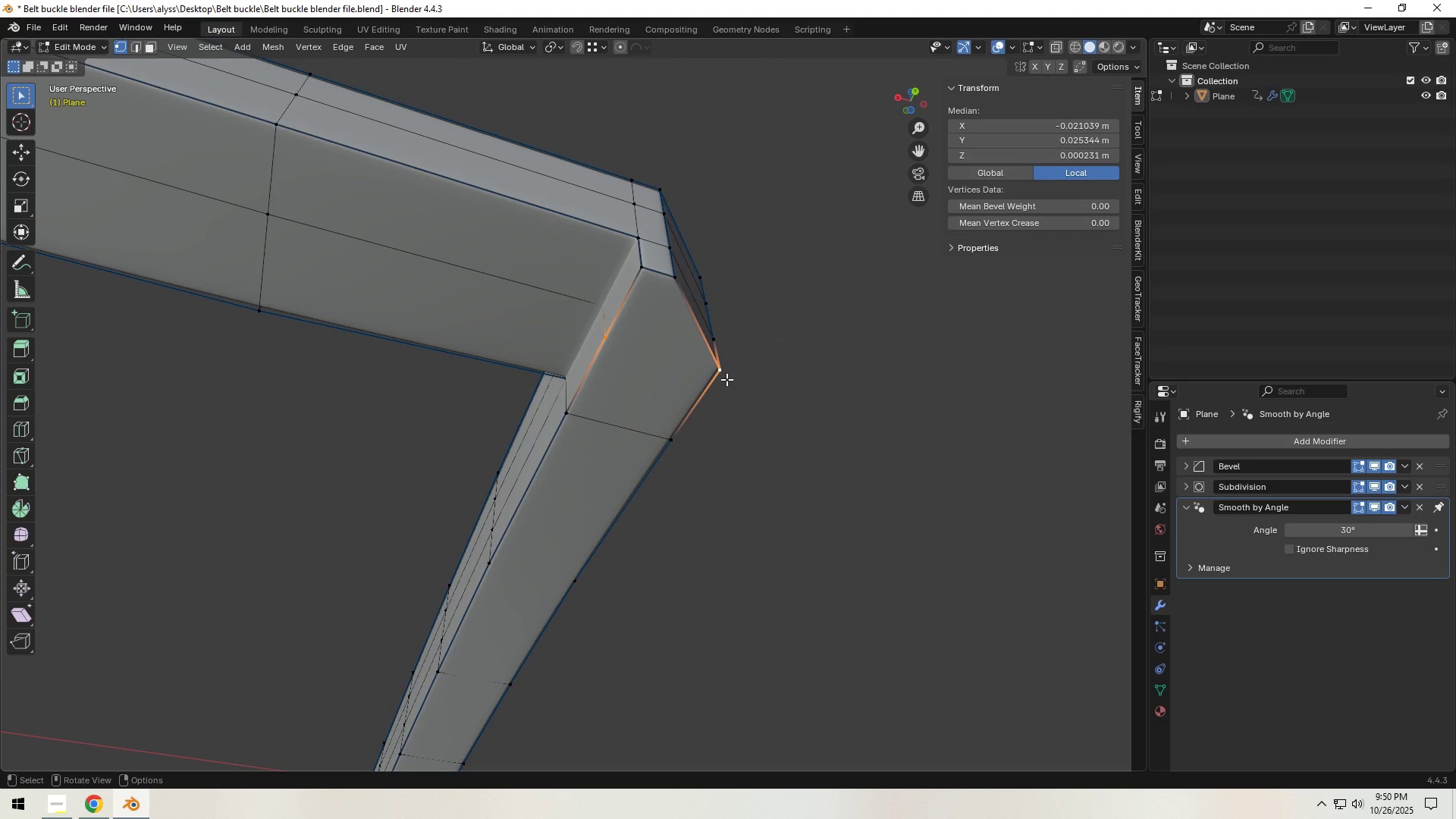 
key(J)
 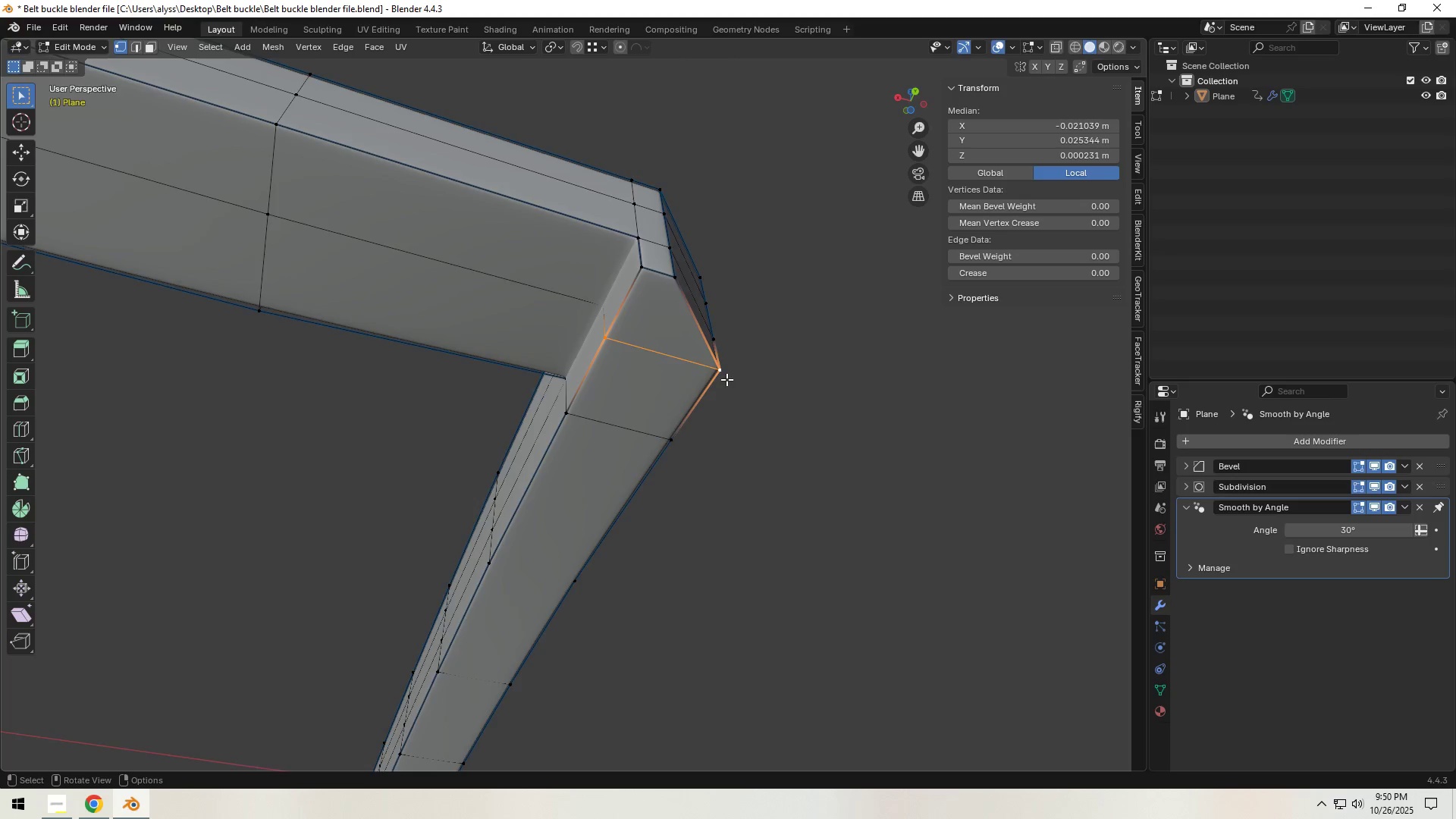 
scroll: coordinate [726, 380], scroll_direction: down, amount: 5.0
 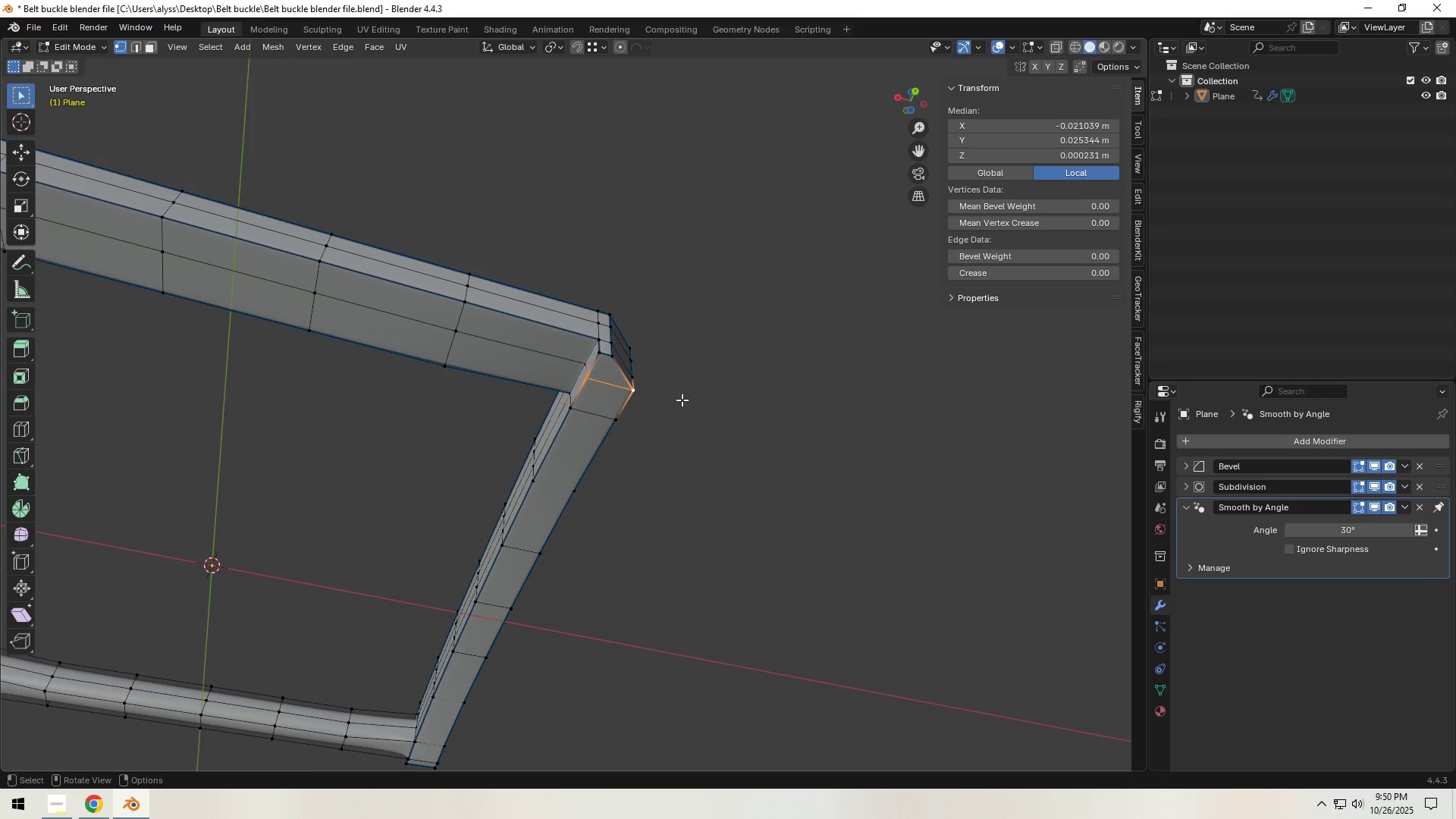 
hold_key(key=ShiftLeft, duration=1.28)
 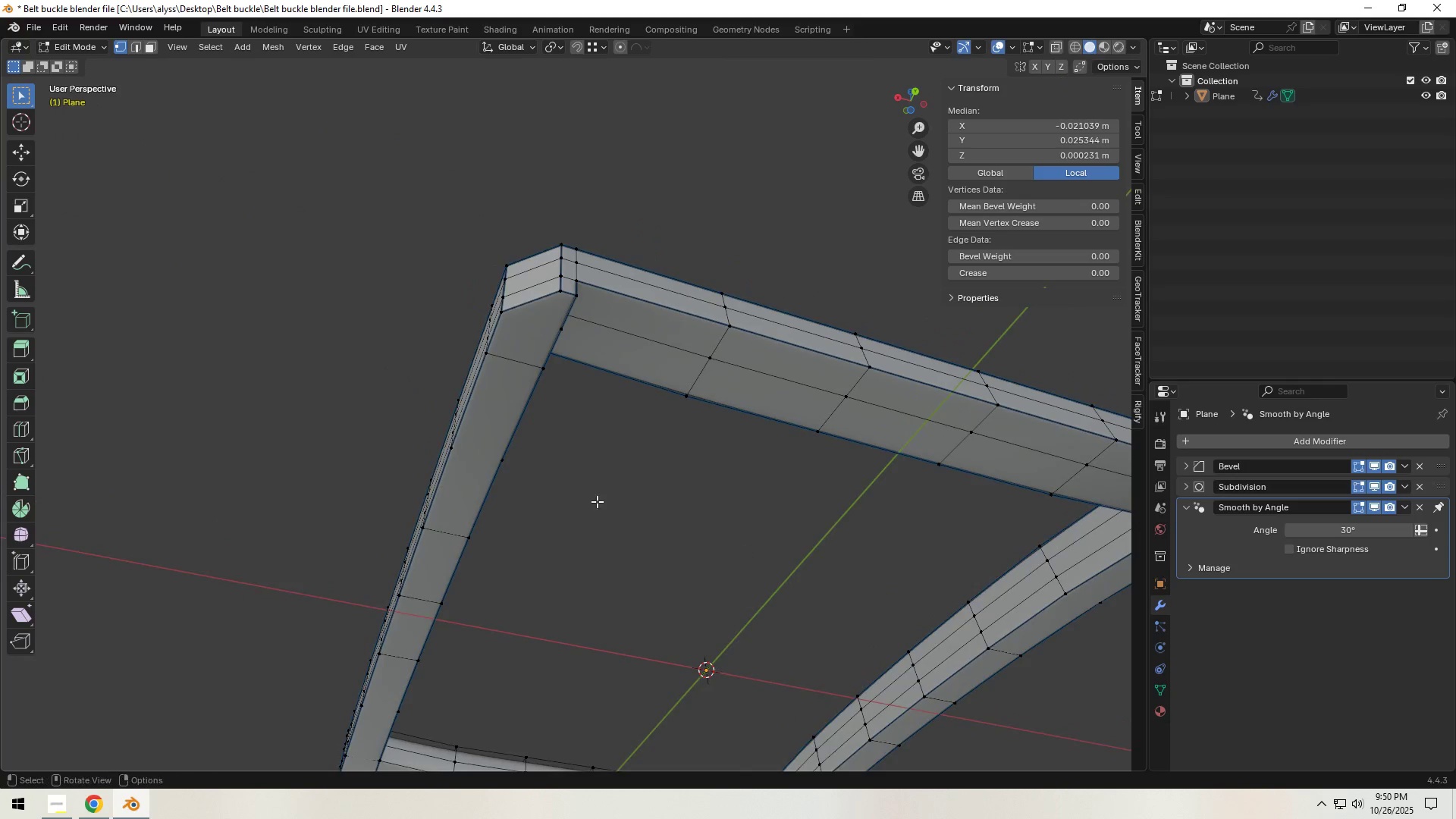 
scroll: coordinate [576, 469], scroll_direction: up, amount: 2.0
 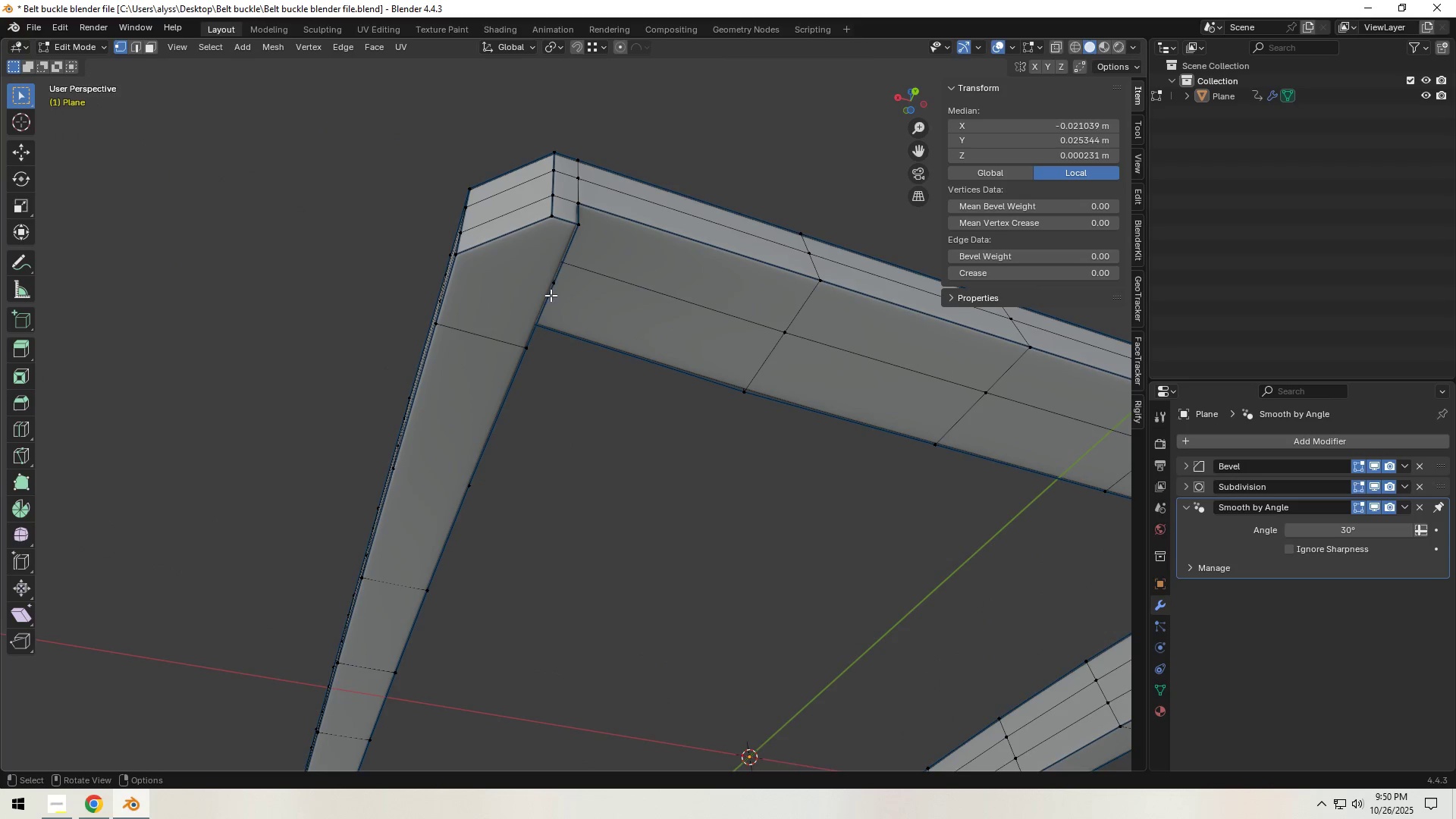 
left_click([545, 283])
 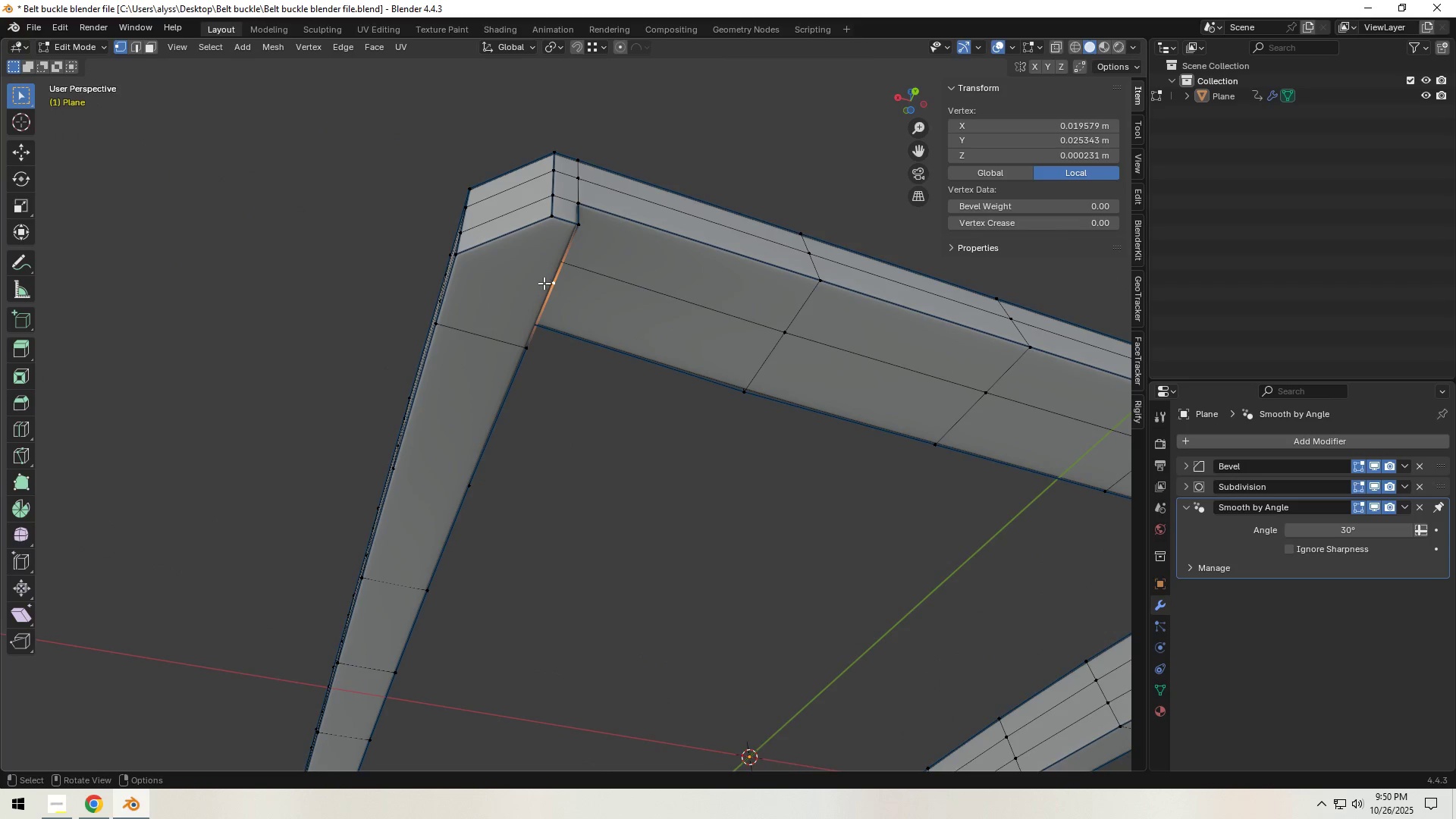 
hold_key(key=ShiftLeft, duration=0.84)
left_click([456, 261])
 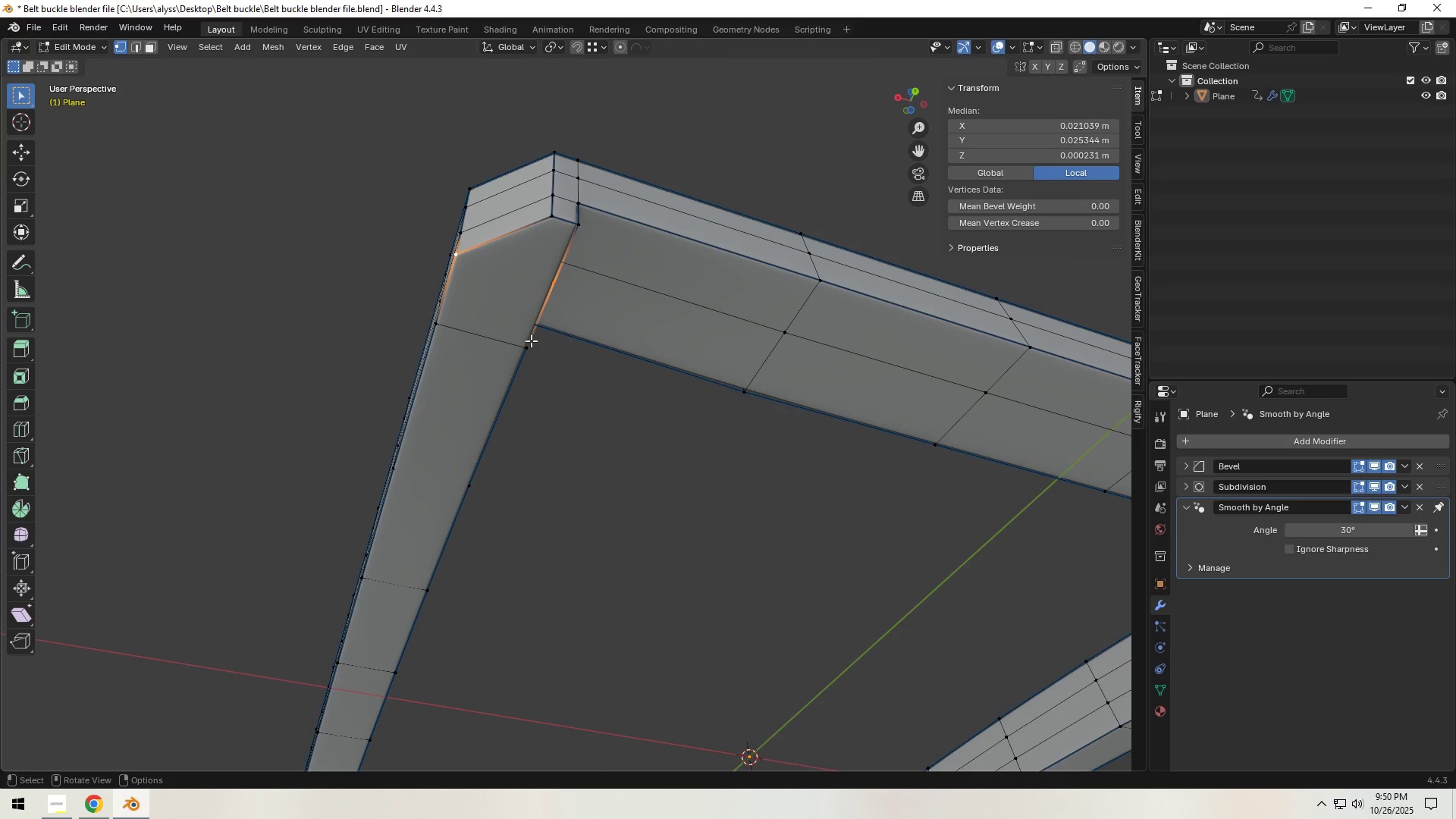 
key(J)
 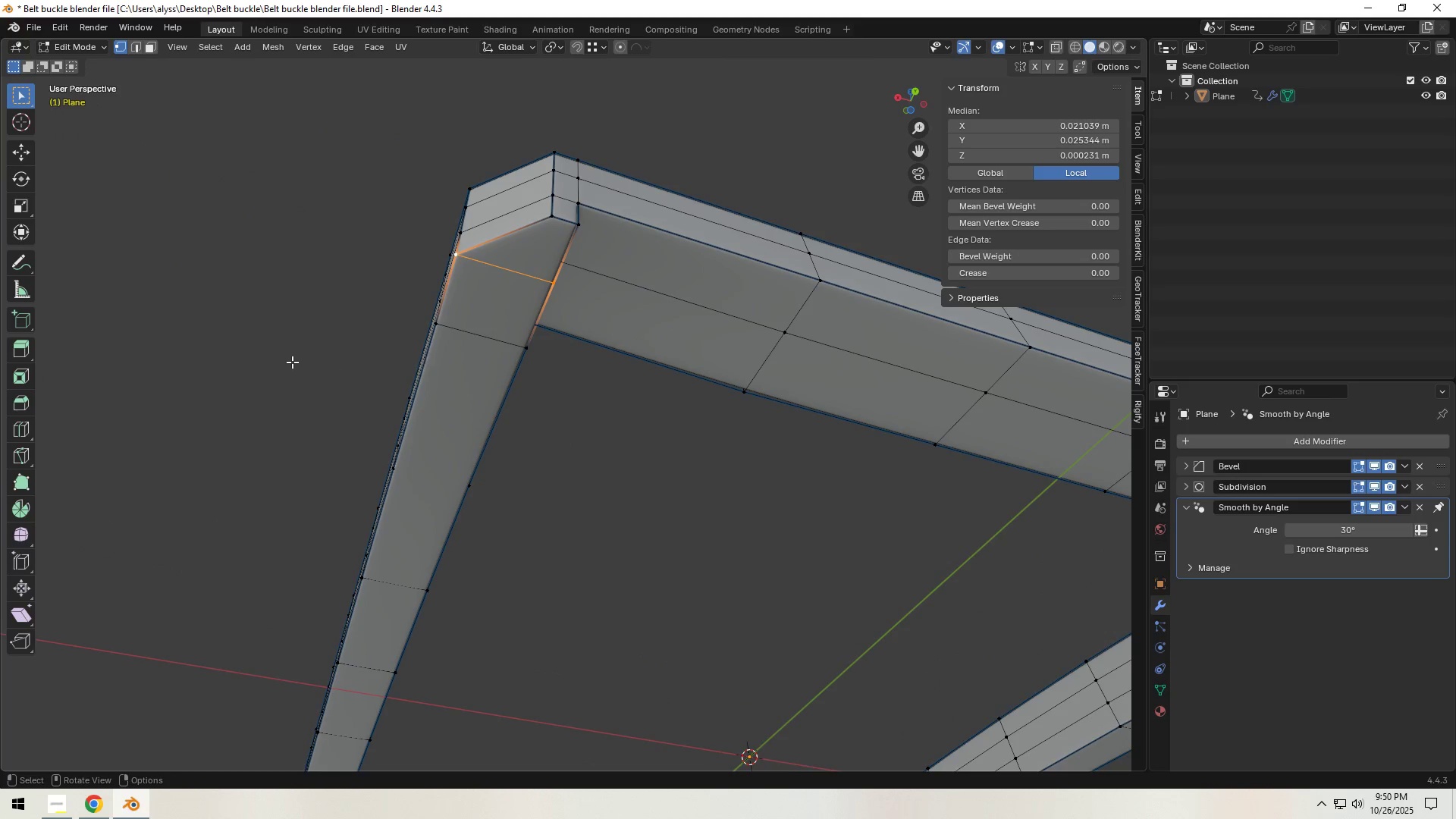 
left_click([285, 361])
 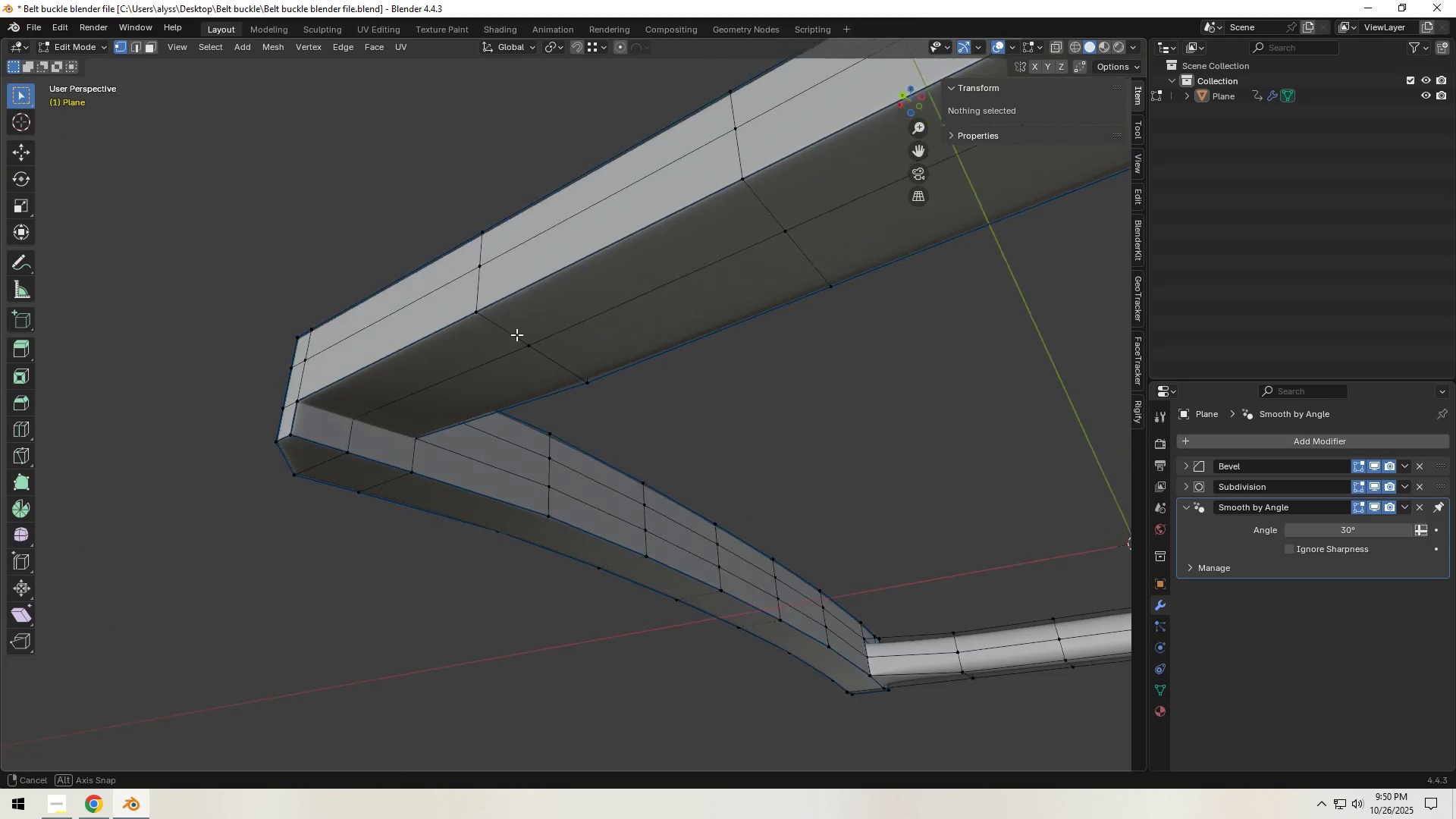 
scroll: coordinate [541, 365], scroll_direction: up, amount: 1.0
 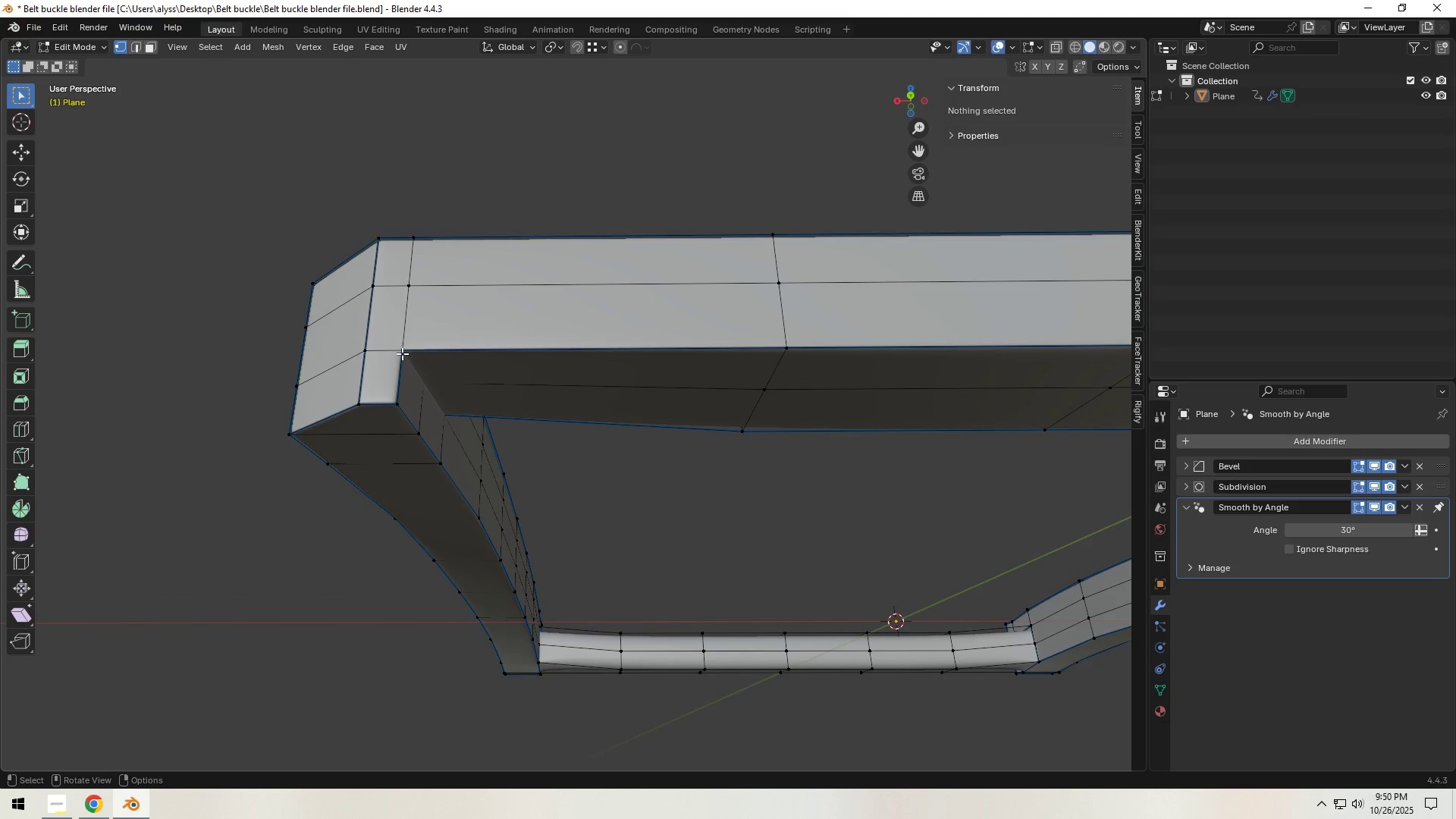 
left_click([402, 353])
 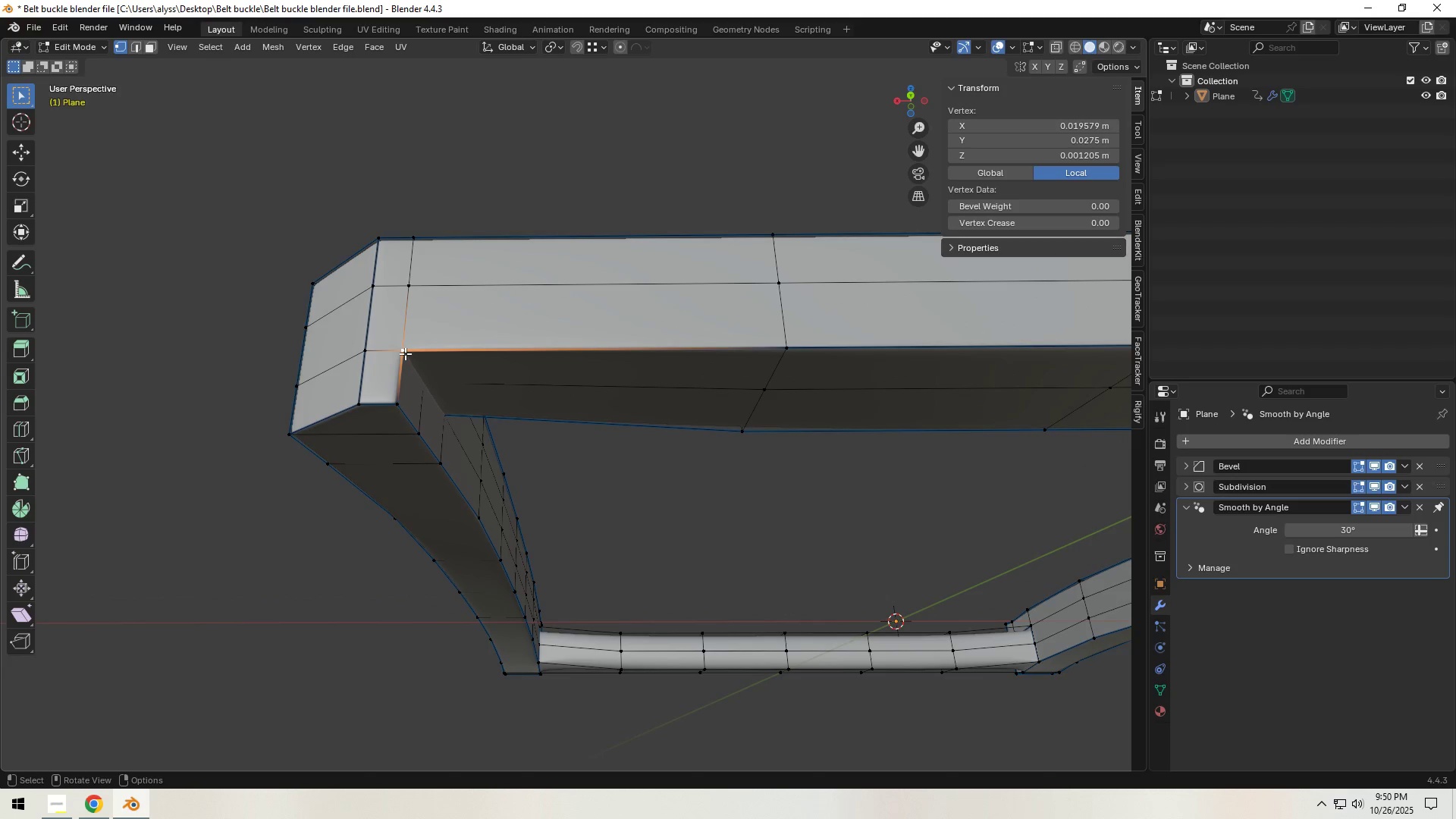 
type(gg)
 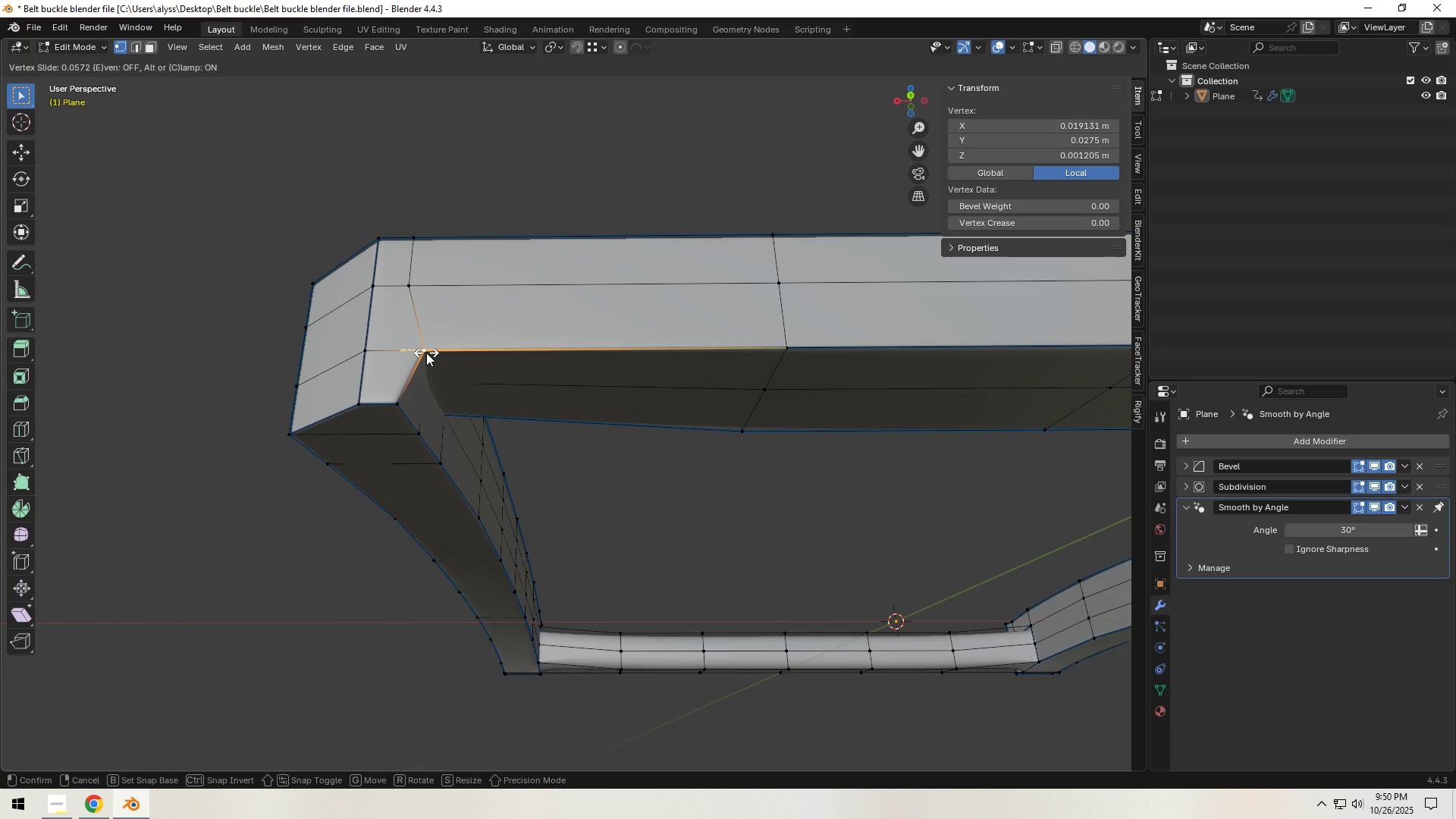 
left_click([426, 353])
 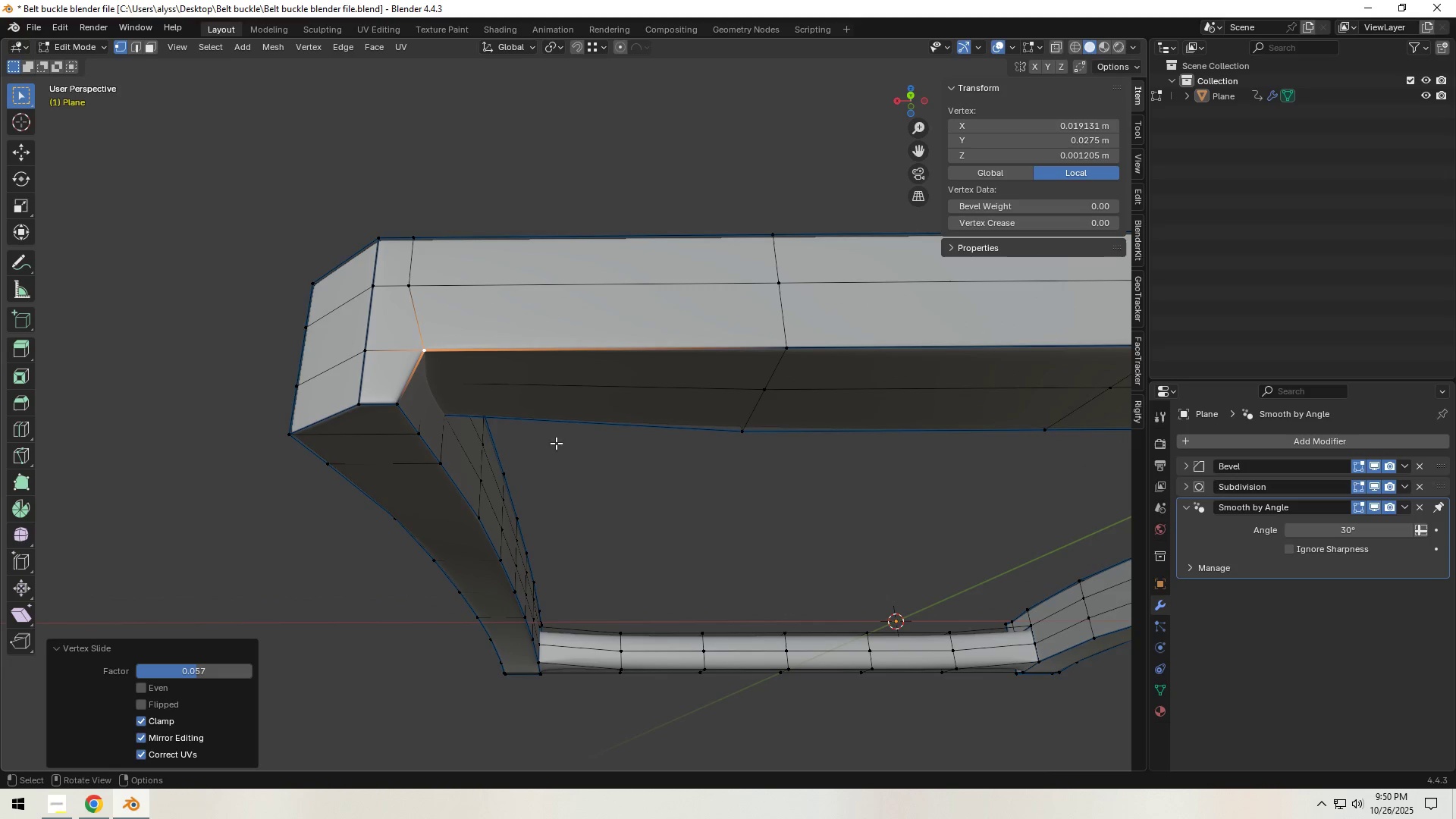 
key(Control+Z)
 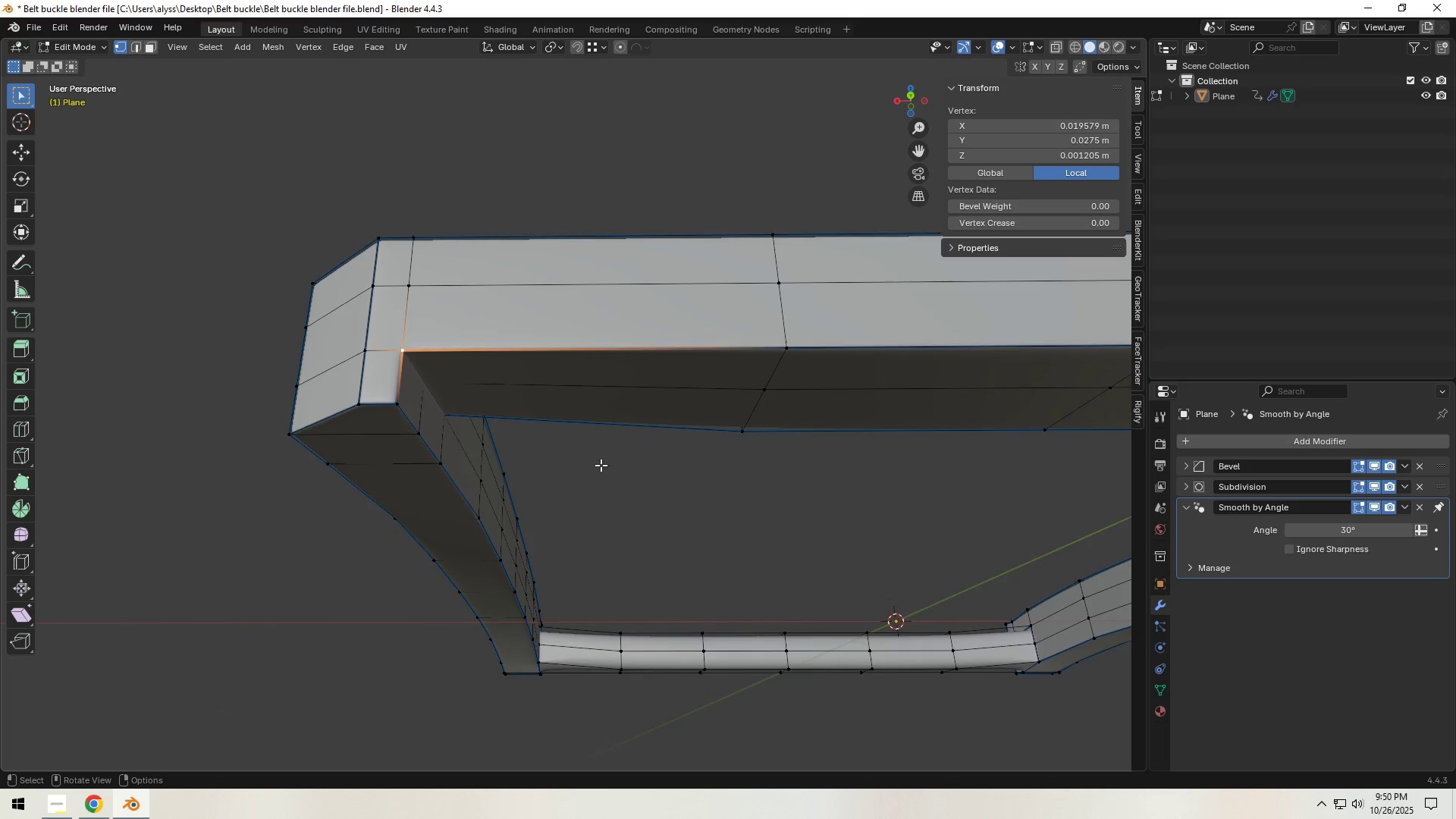 
scroll: coordinate [607, 468], scroll_direction: down, amount: 3.0
 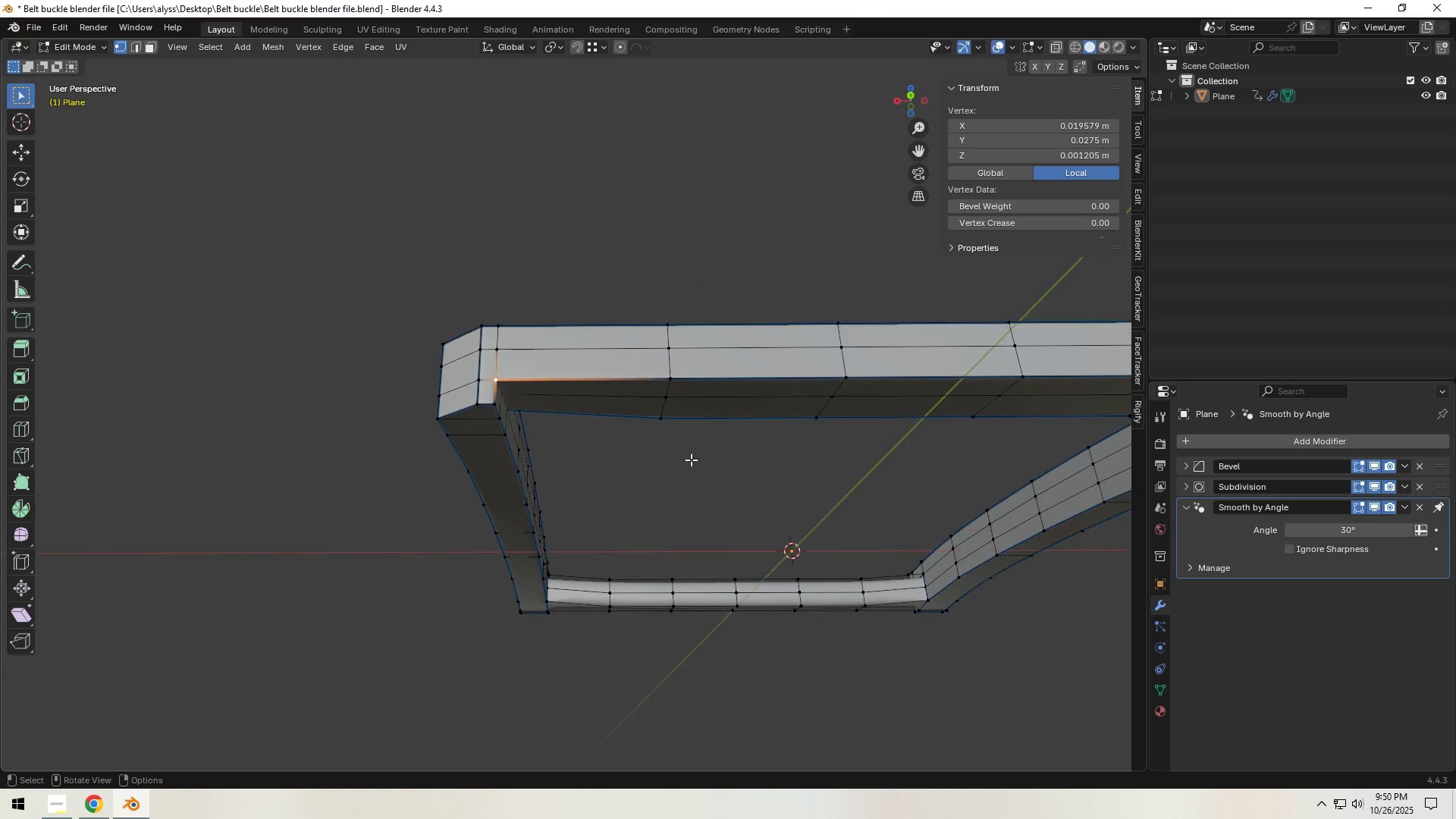 
hold_key(key=ShiftLeft, duration=1.54)
left_click([1011, 409])
 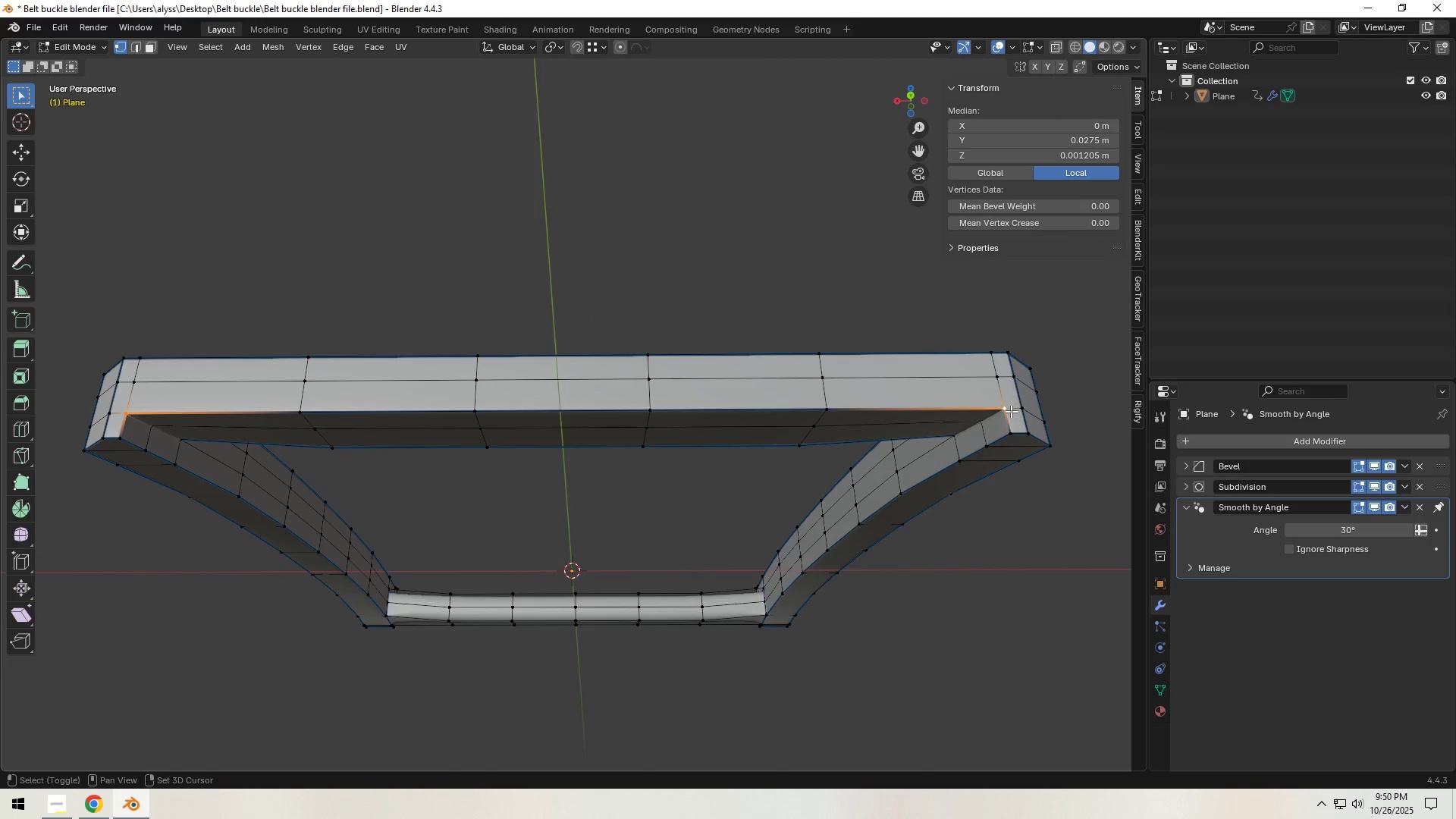 
type(sx)
 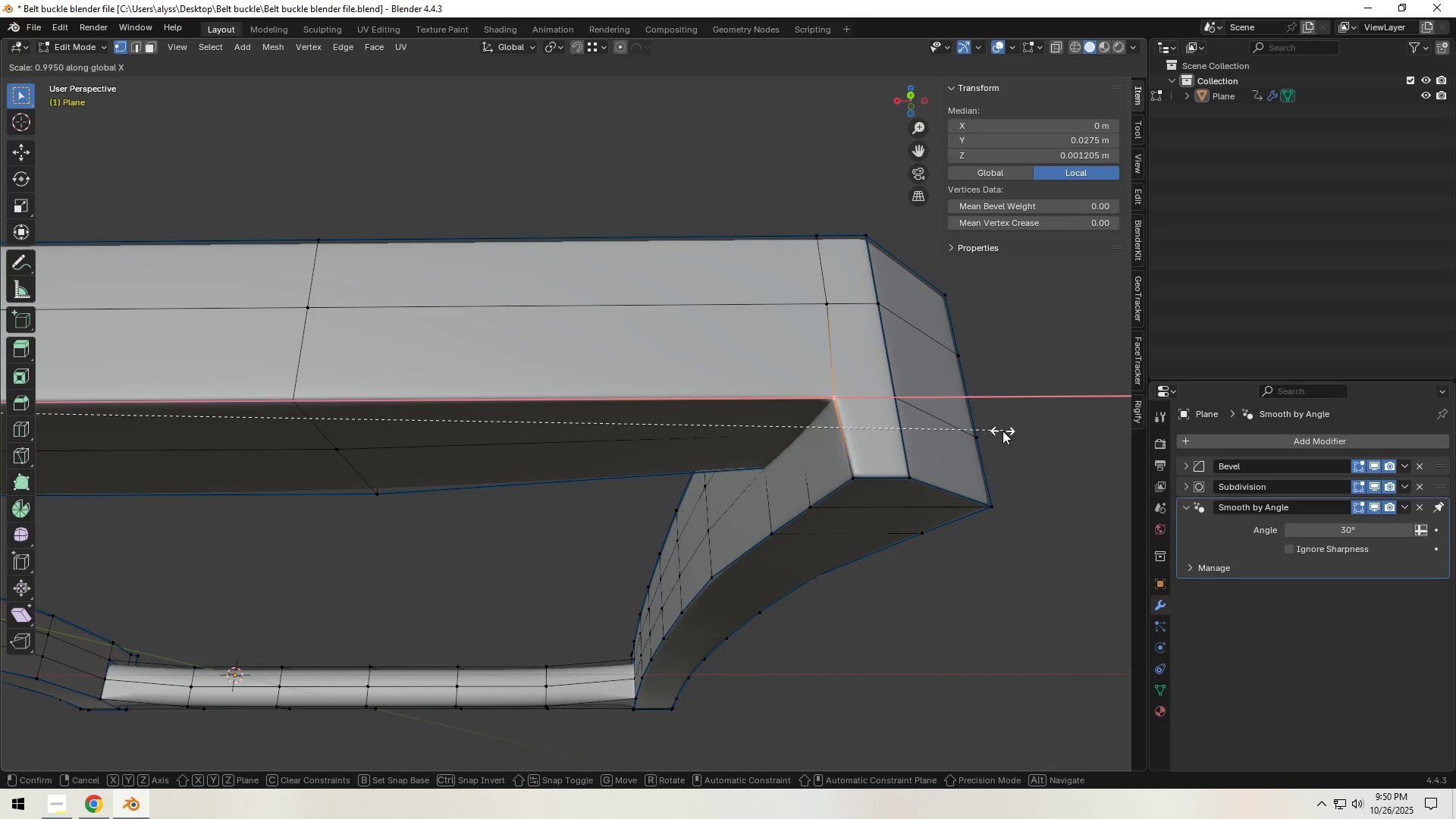 
scroll: coordinate [736, 422], scroll_direction: up, amount: 4.0
 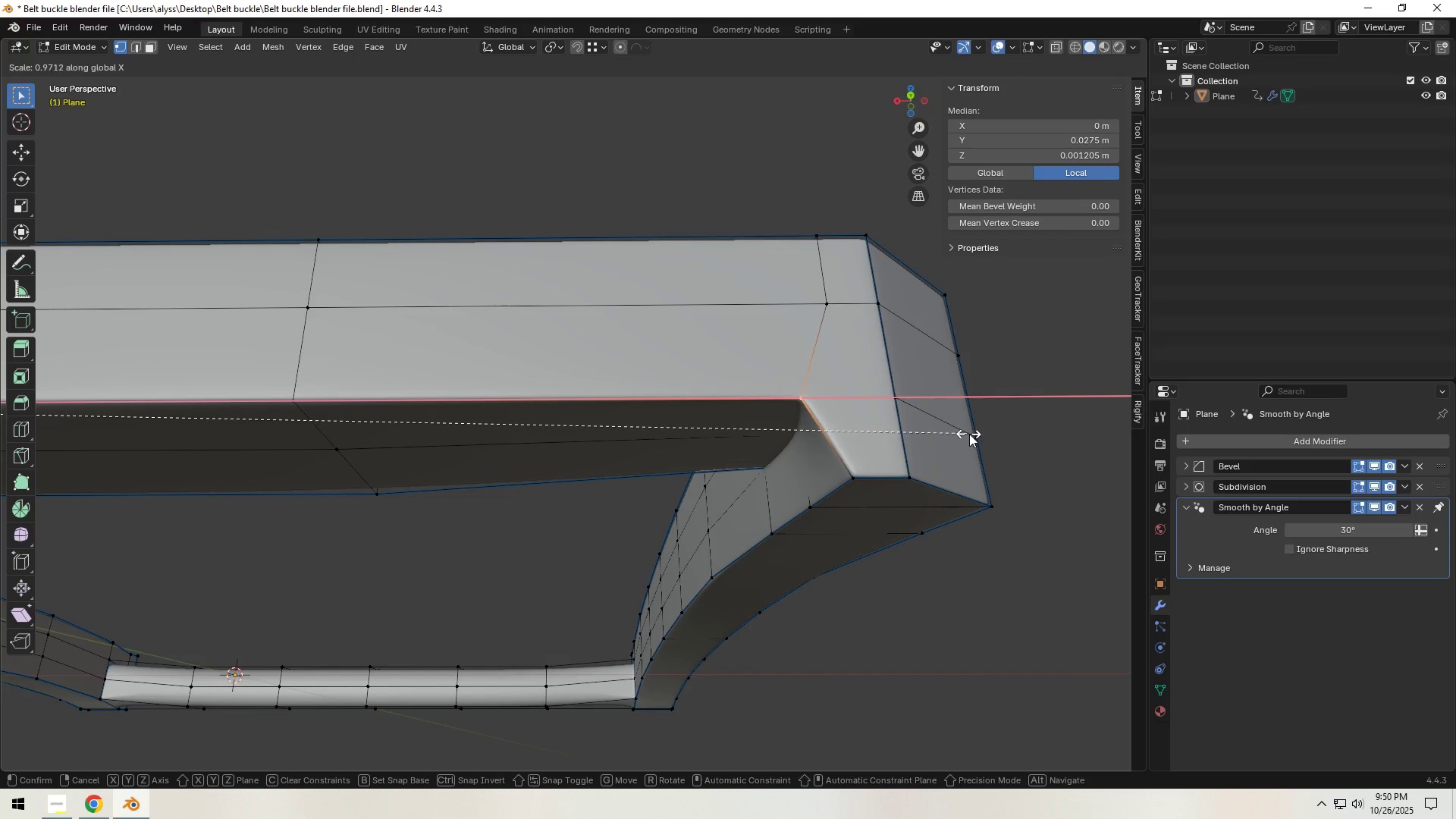 
left_click([971, 434])
 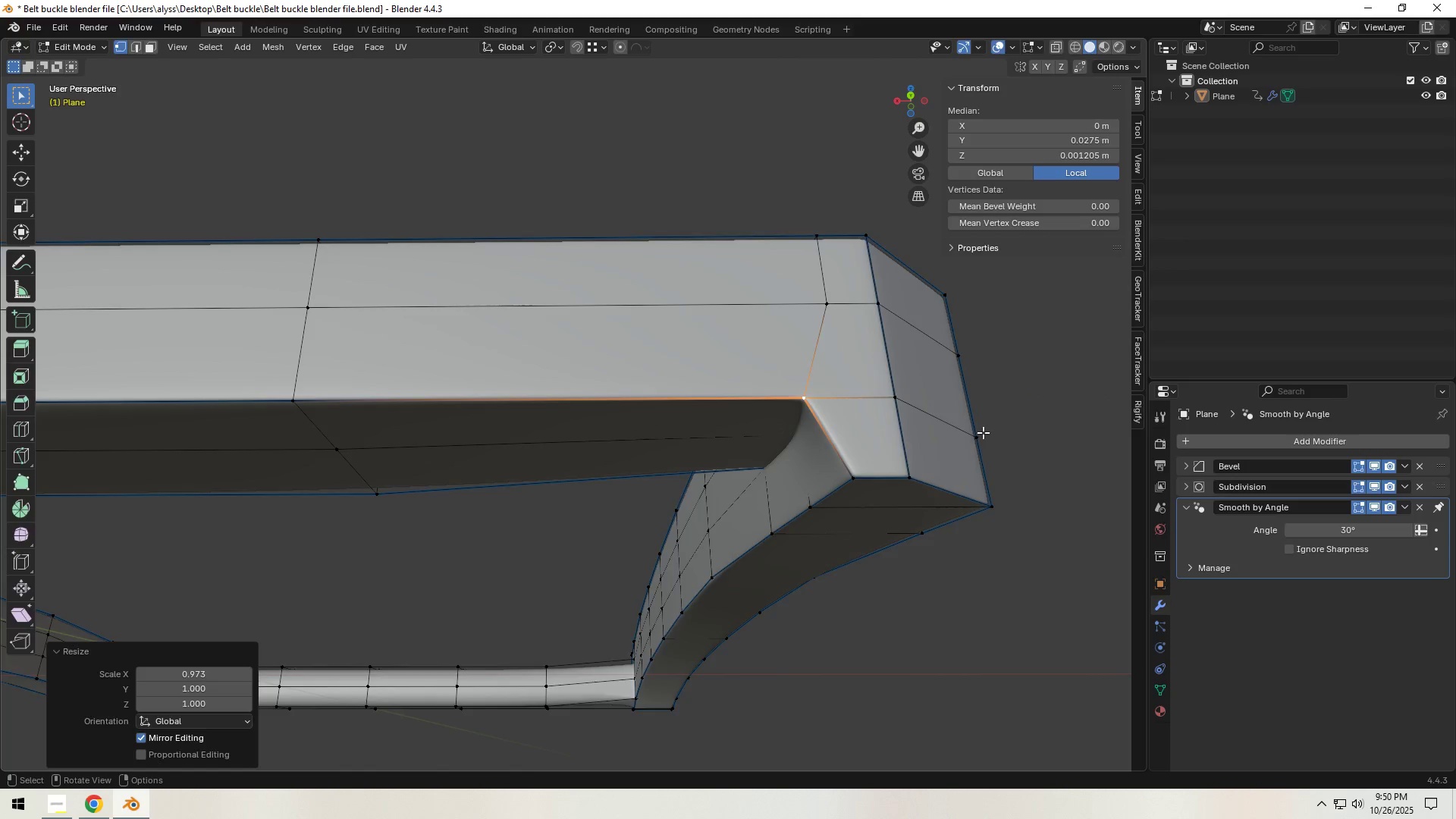 
key(Tab)
 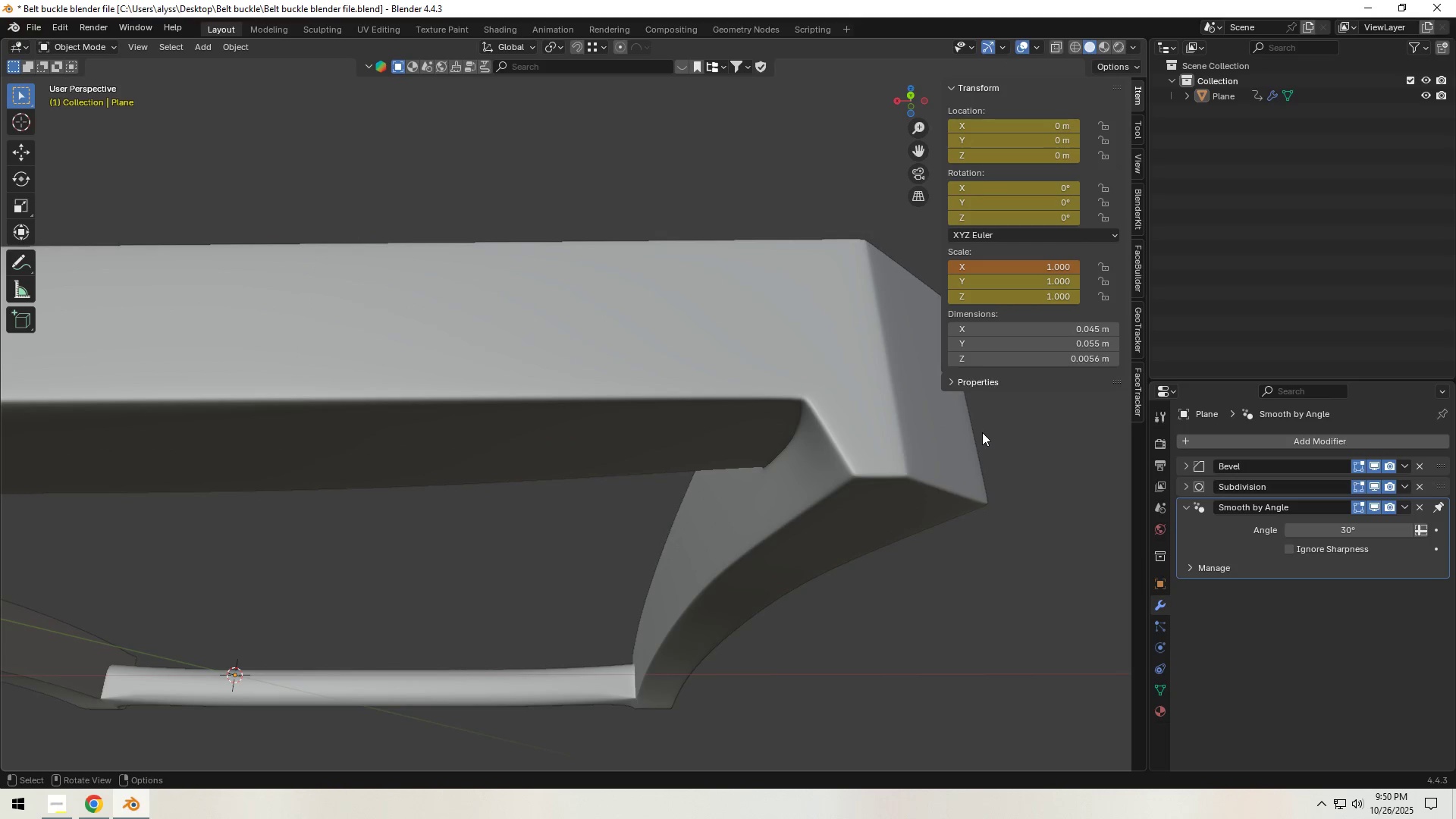 
scroll: coordinate [889, 532], scroll_direction: down, amount: 6.0
 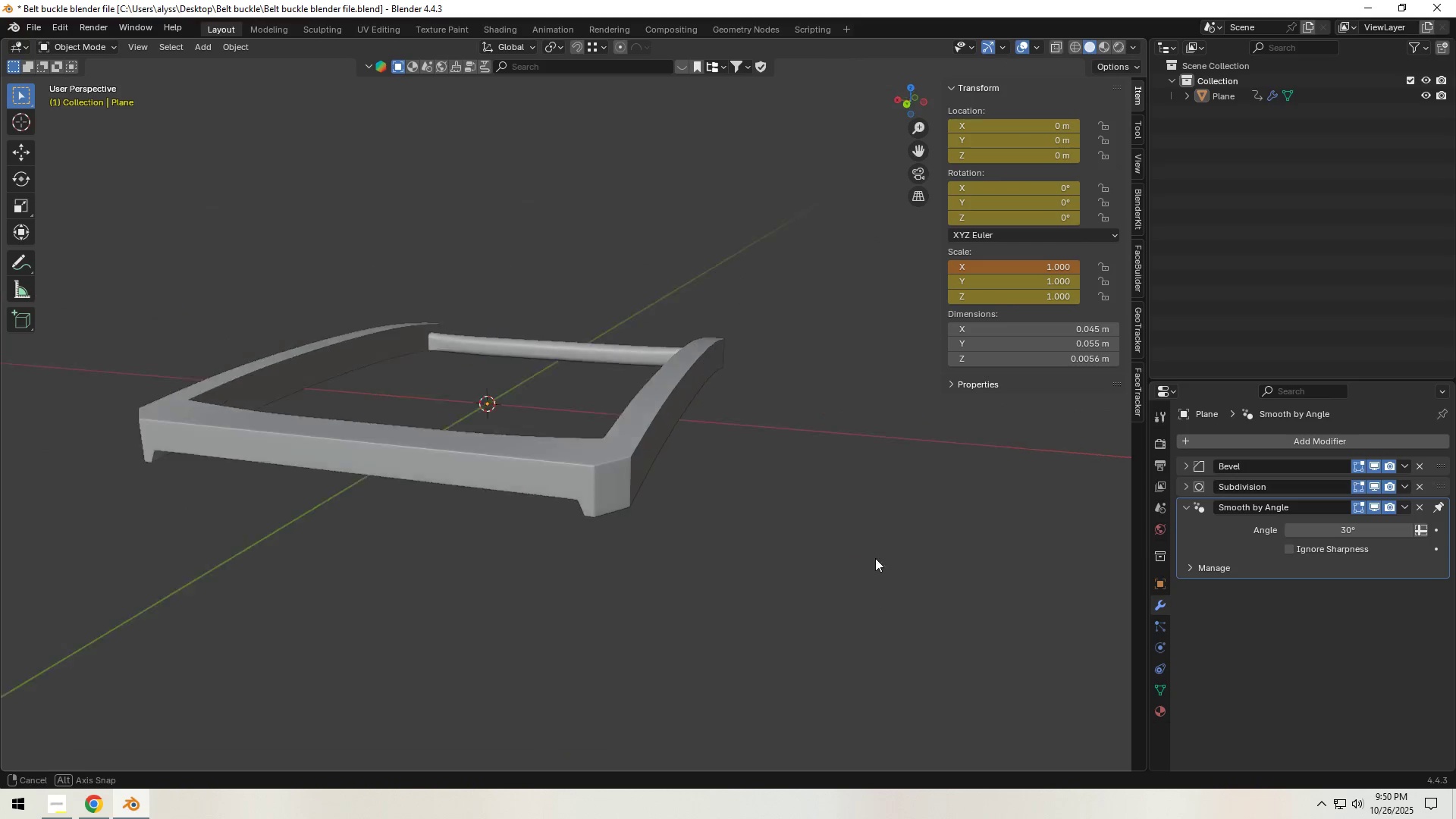 
key(Control+S)
 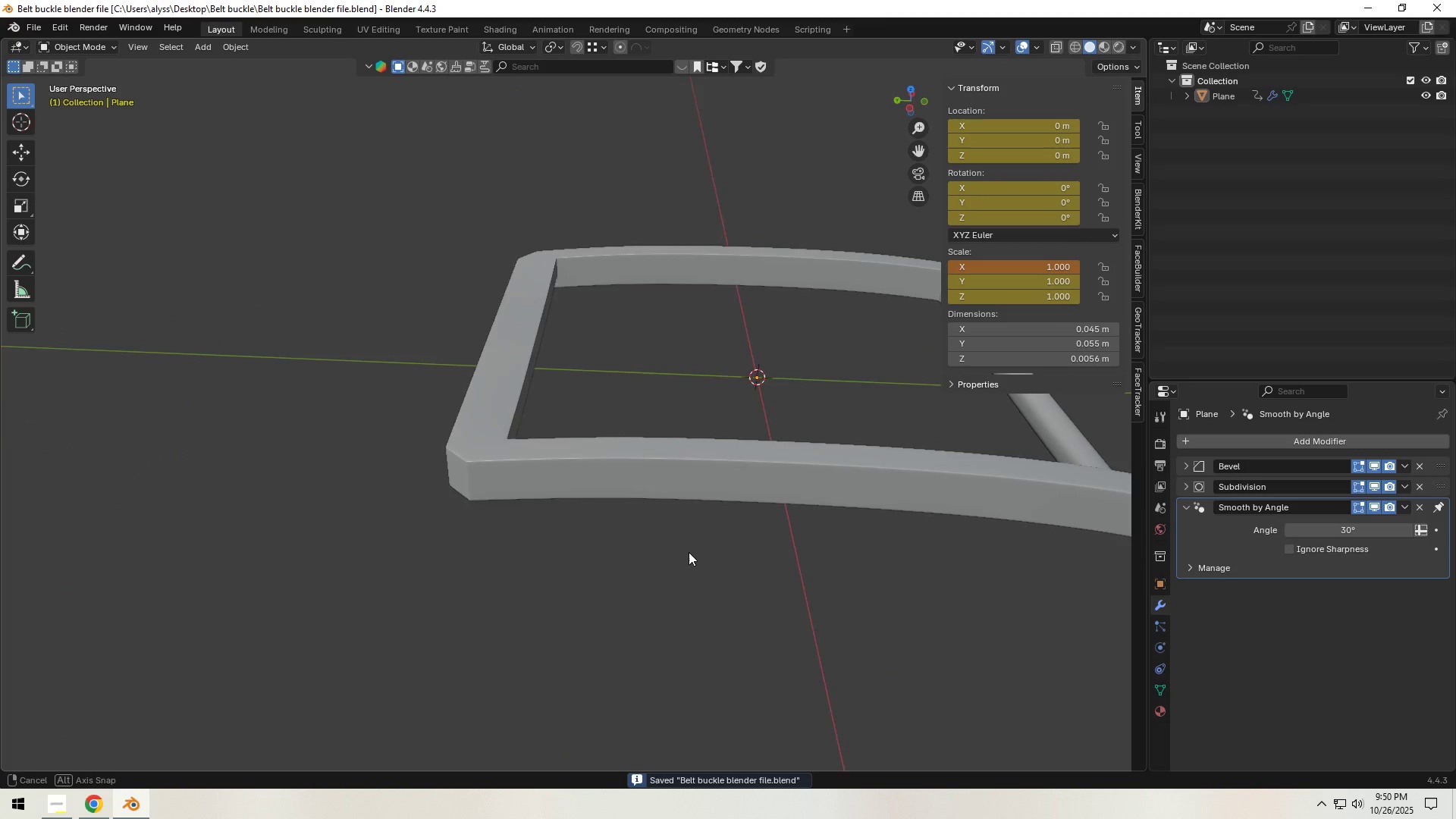 
hold_key(key=ShiftLeft, duration=0.45)
 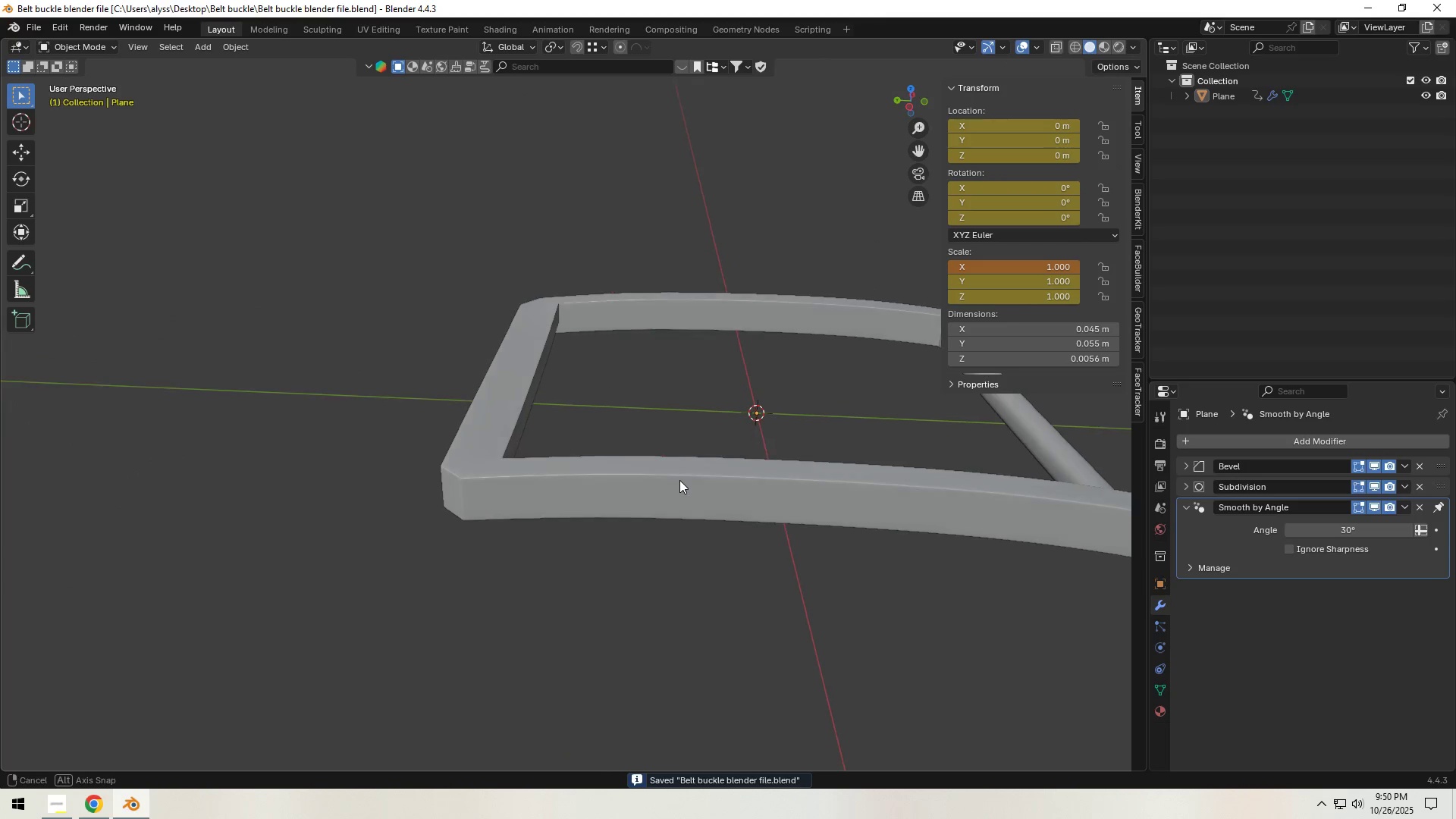 
left_click([737, 479])
 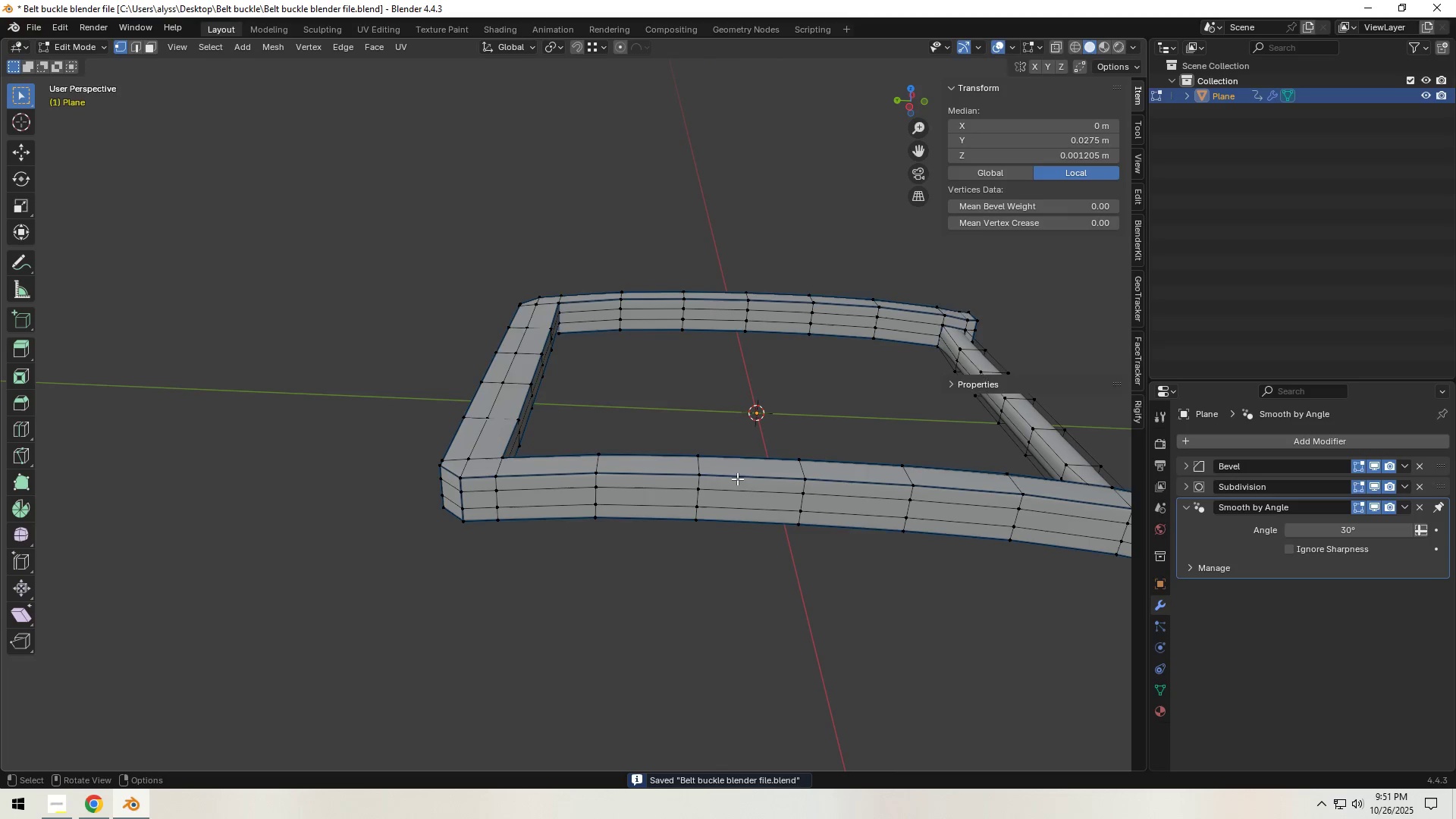 
key(Tab)
 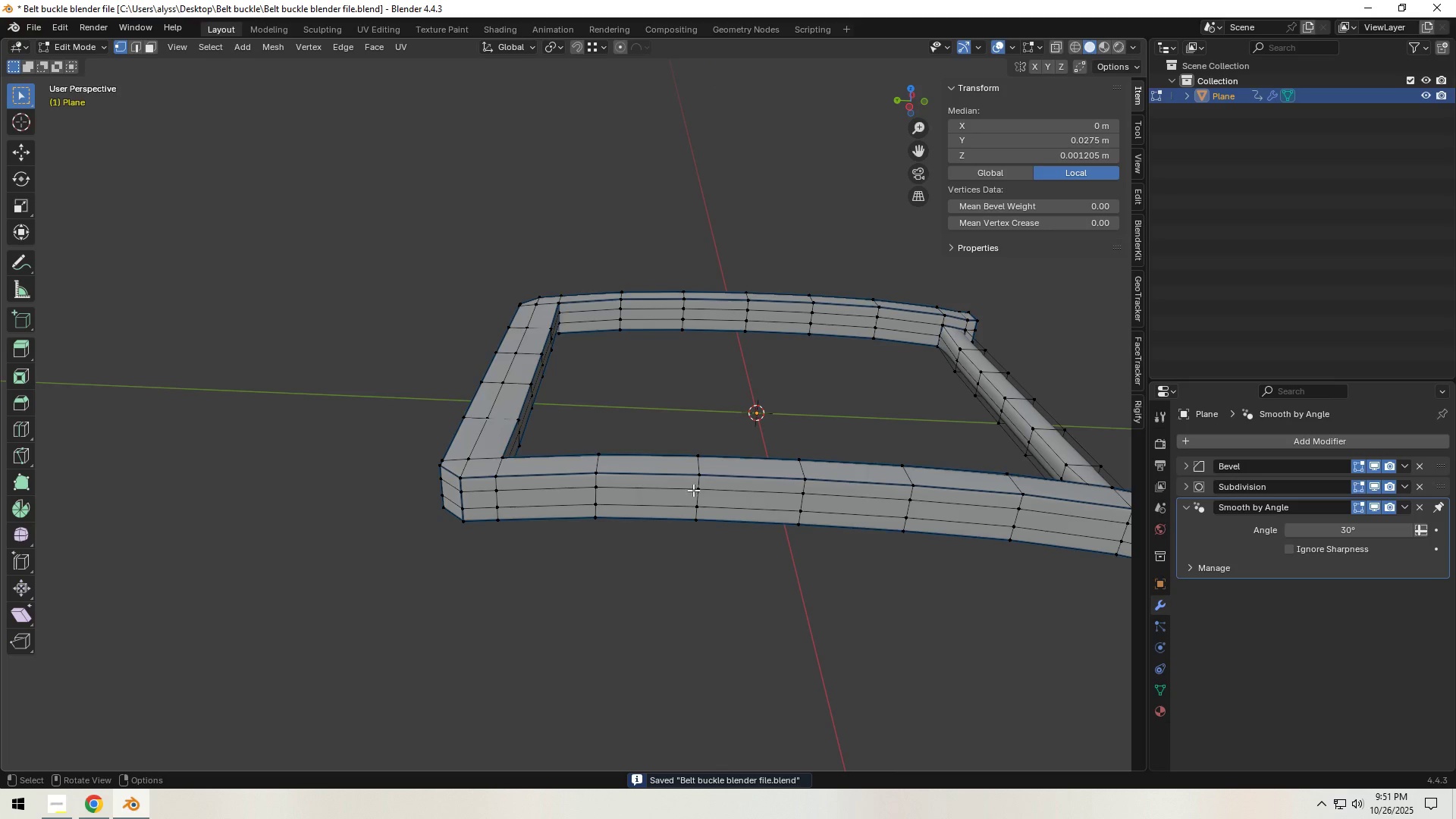 
scroll: coordinate [677, 494], scroll_direction: down, amount: 1.0
 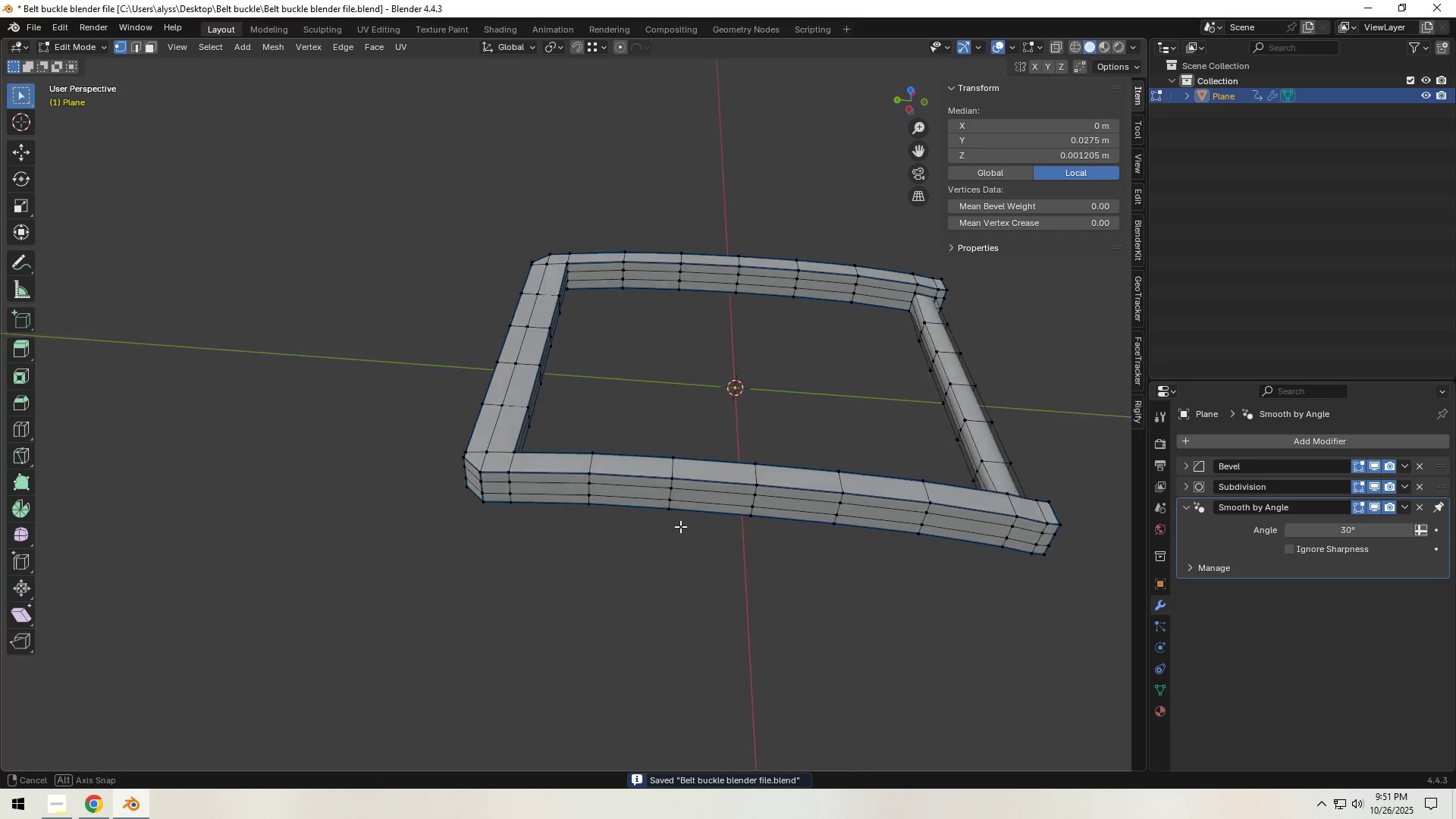 
key(Control+R)
 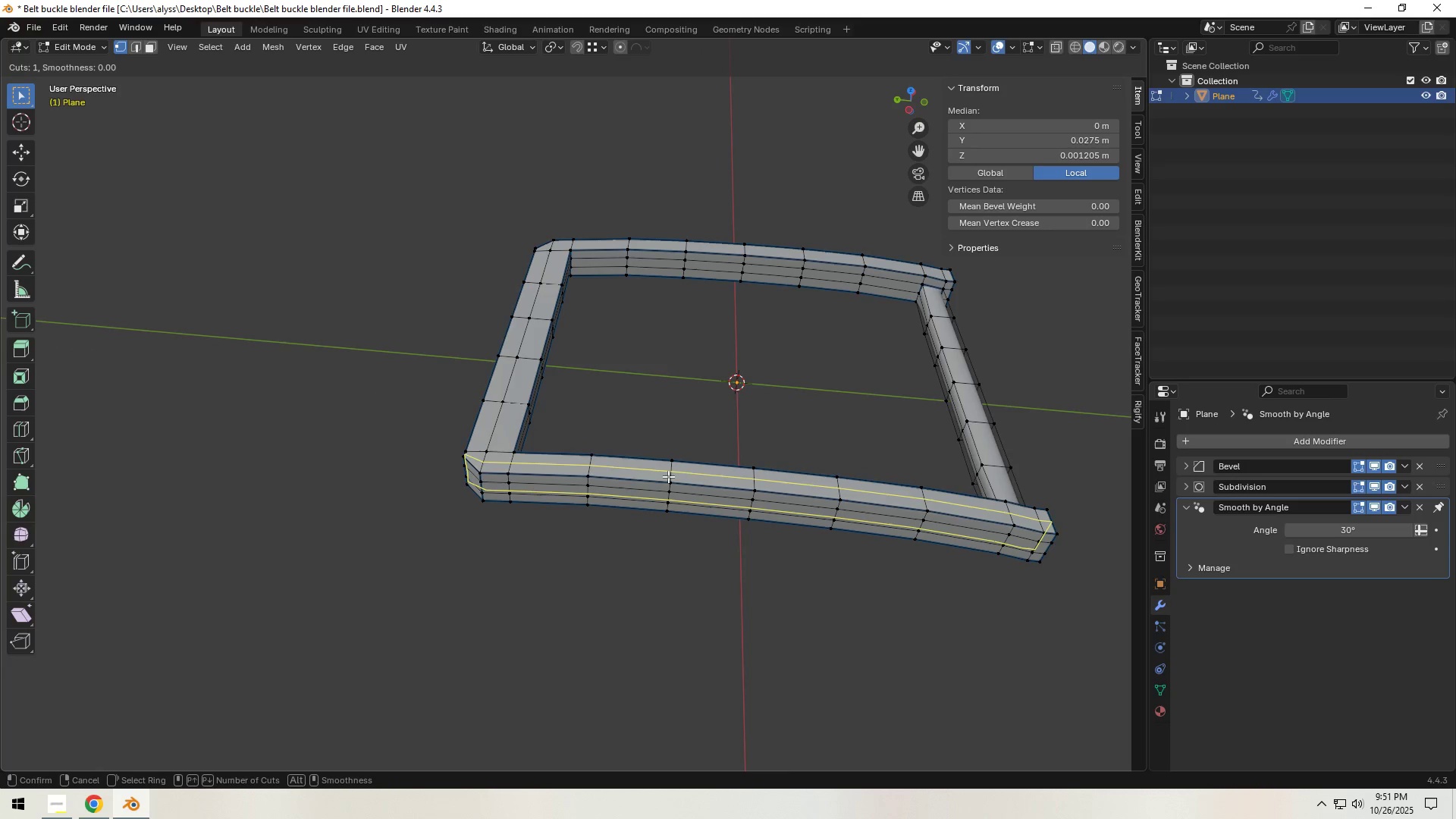 
wait(5.02)
 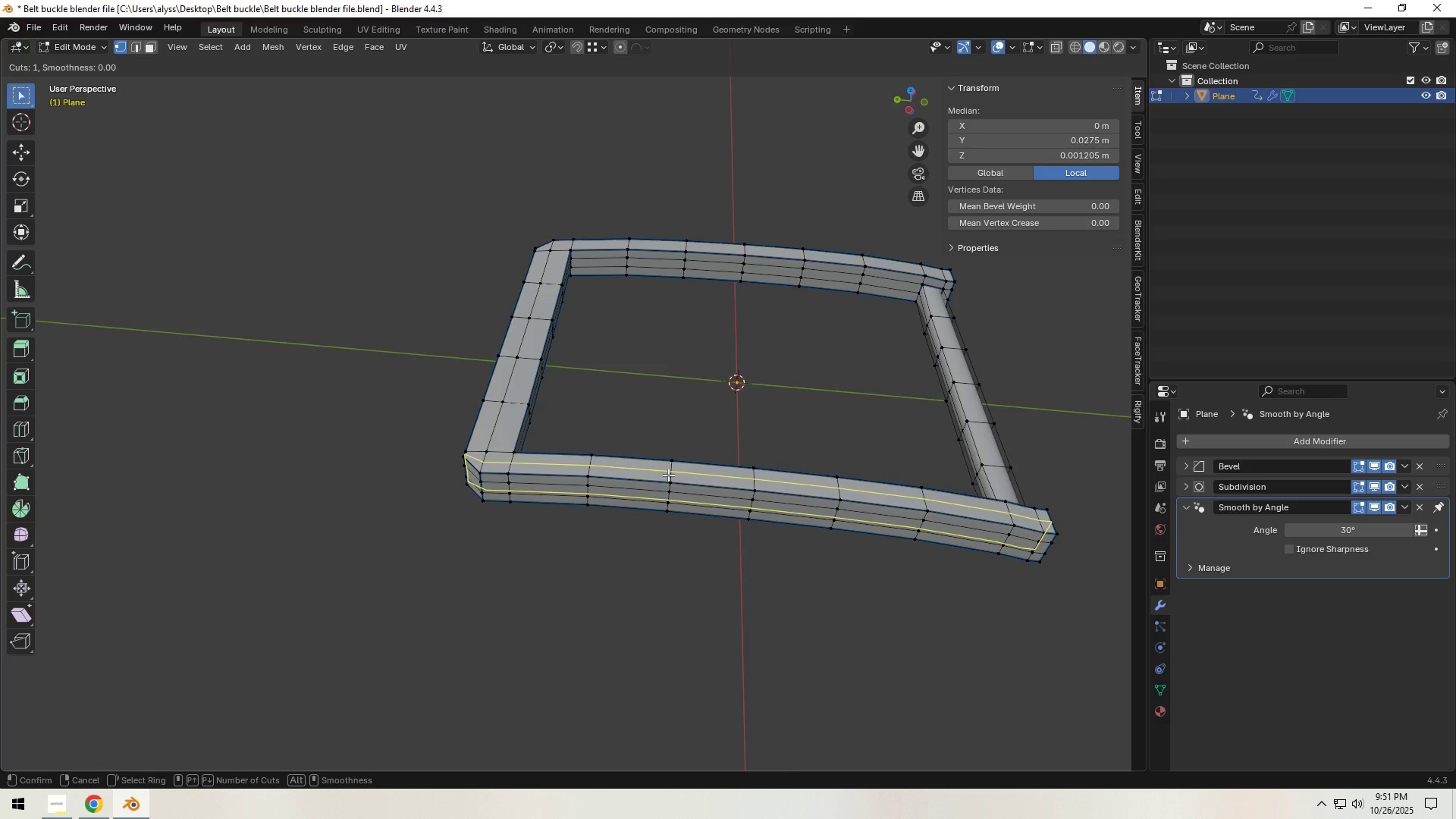 
right_click([667, 482])
 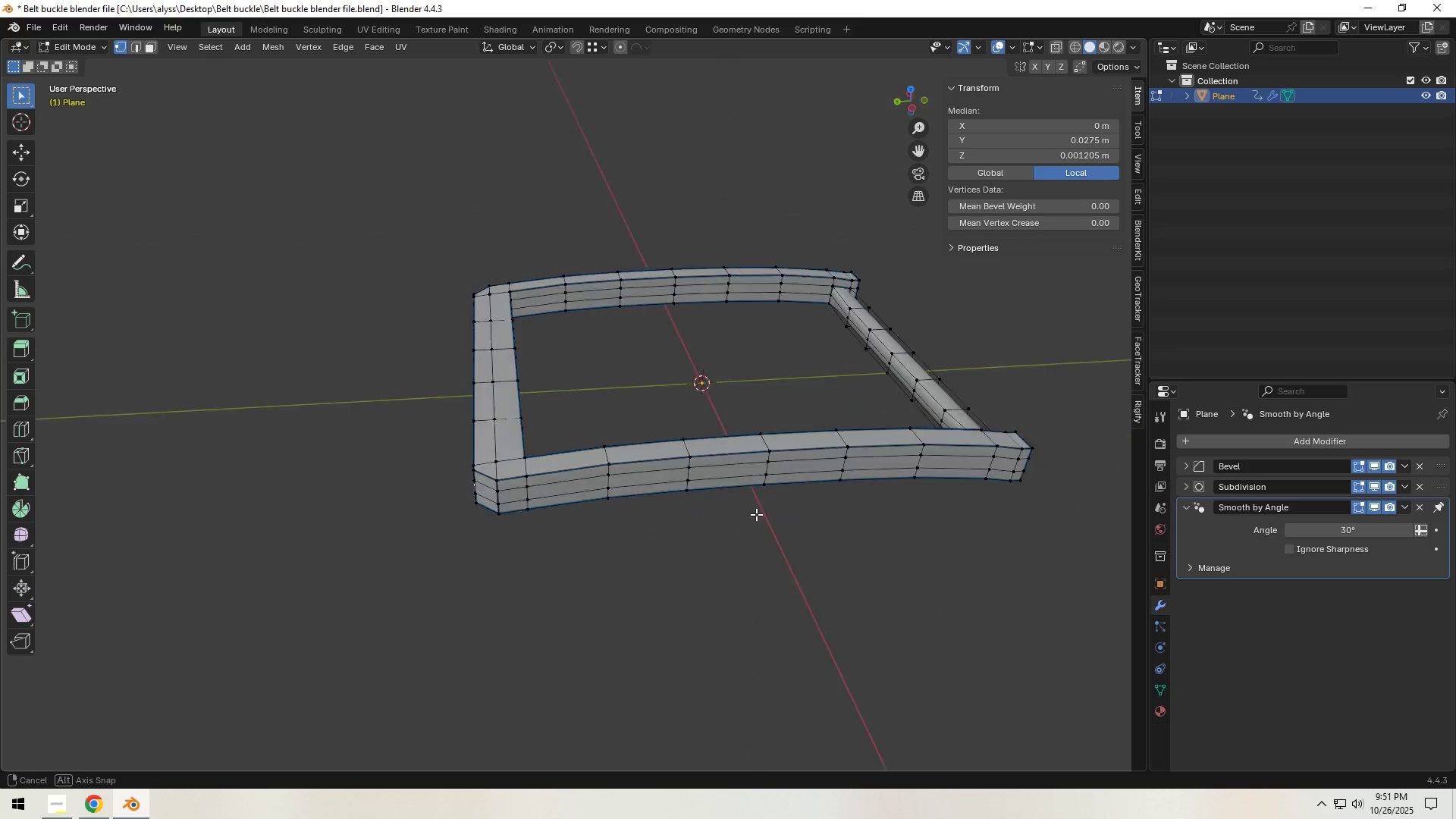 
wait(7.17)
 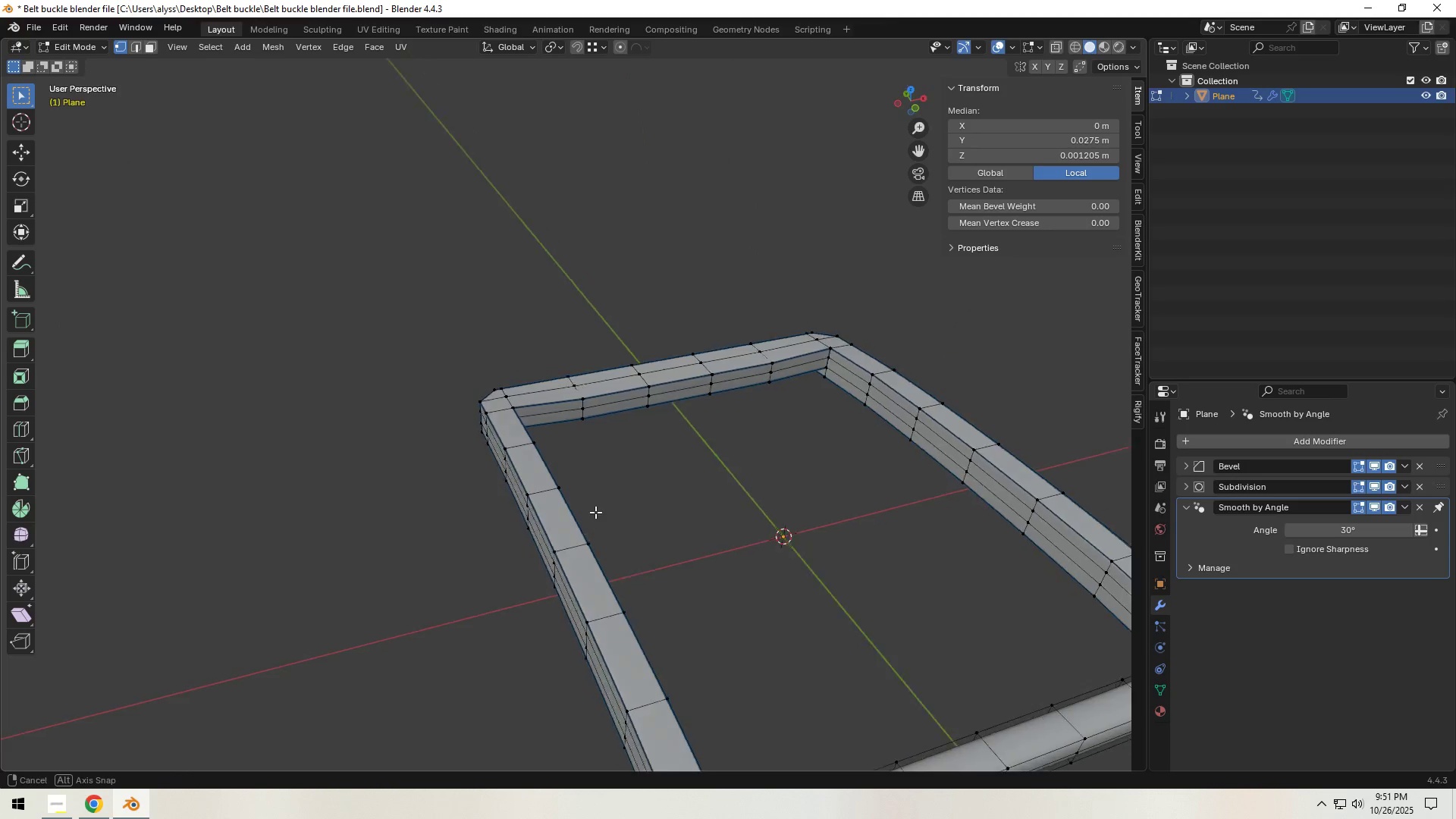 
scroll: coordinate [735, 510], scroll_direction: up, amount: 4.0
 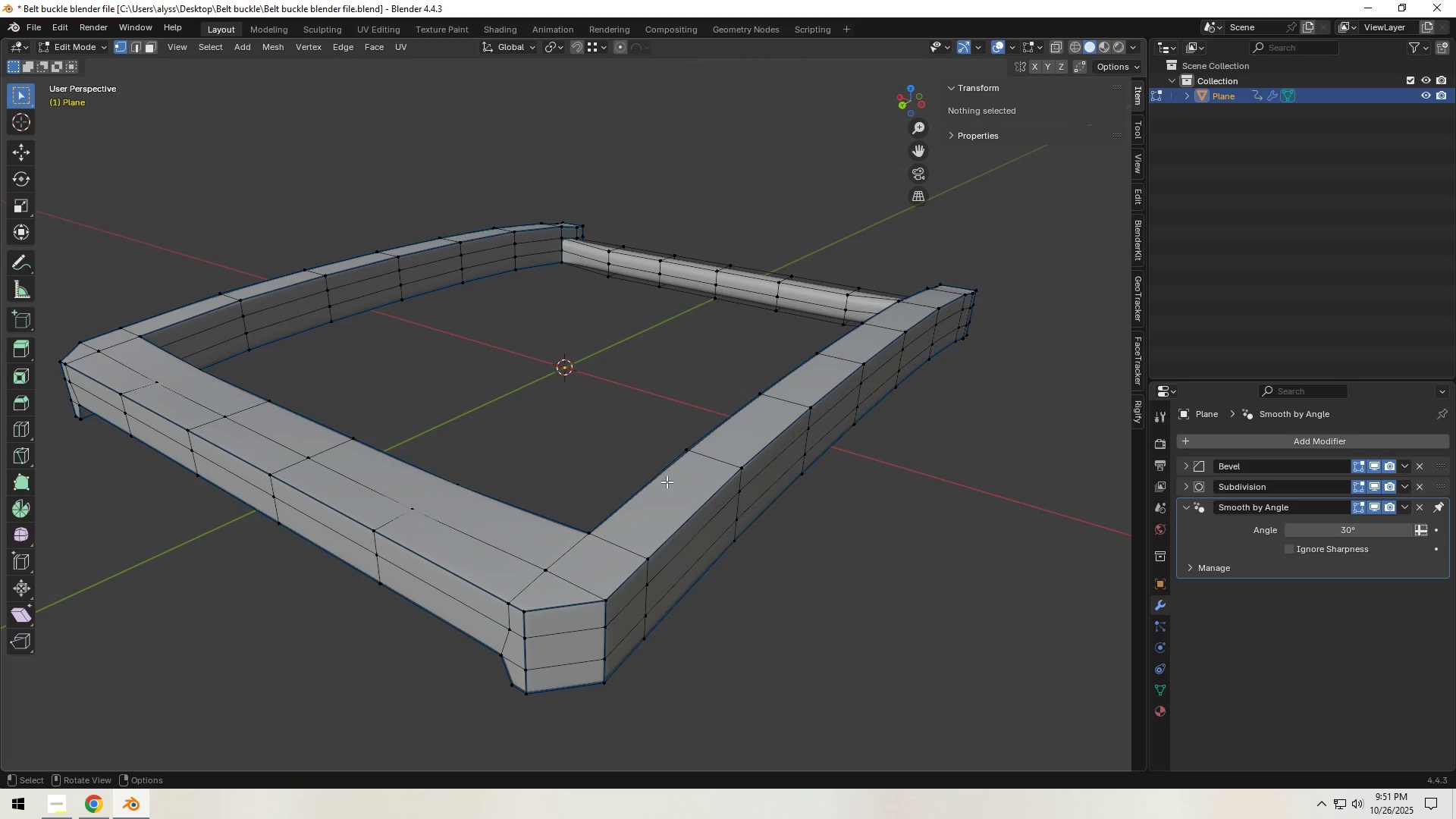 
key(2)
 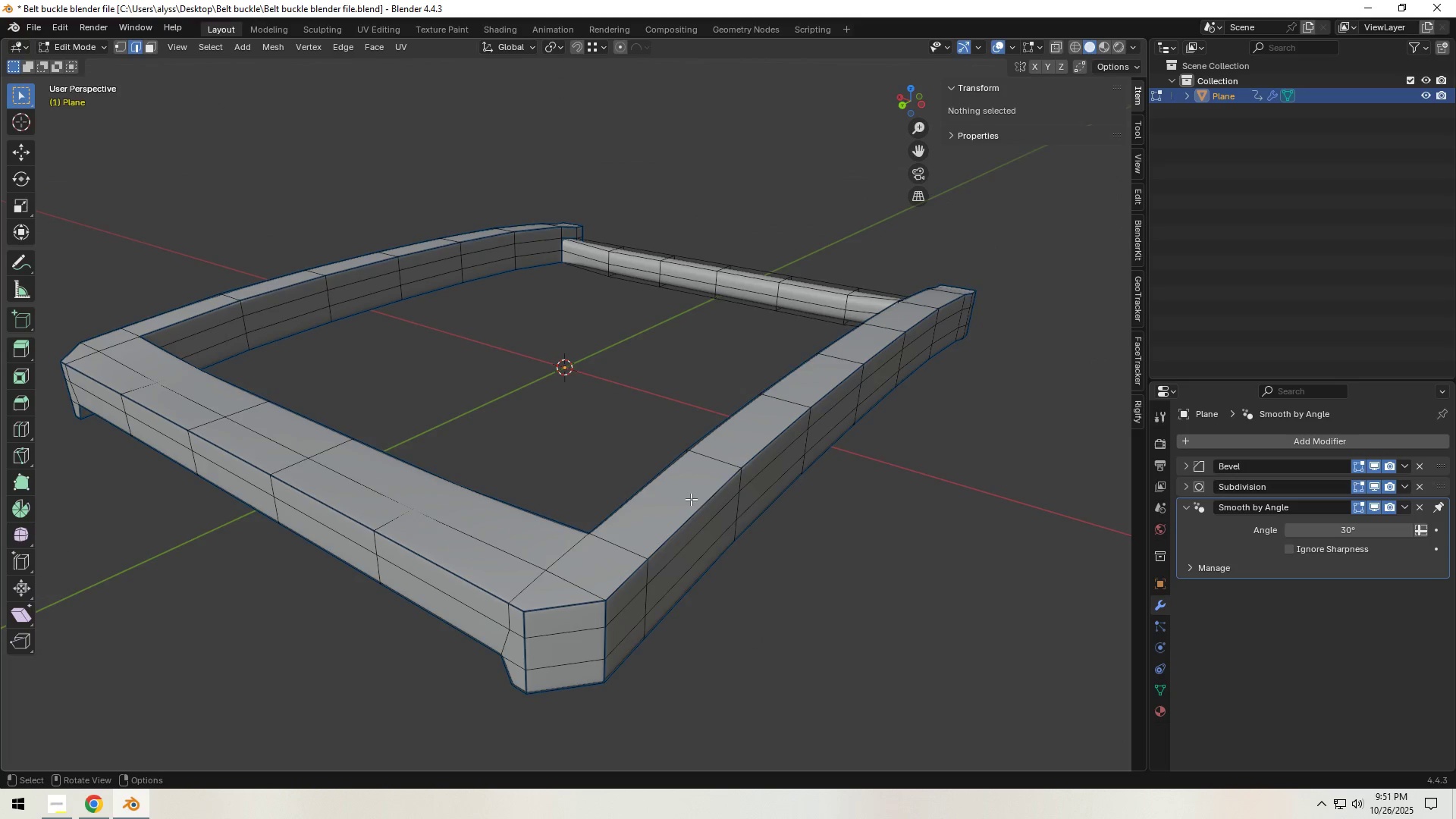 
left_click([692, 500])
 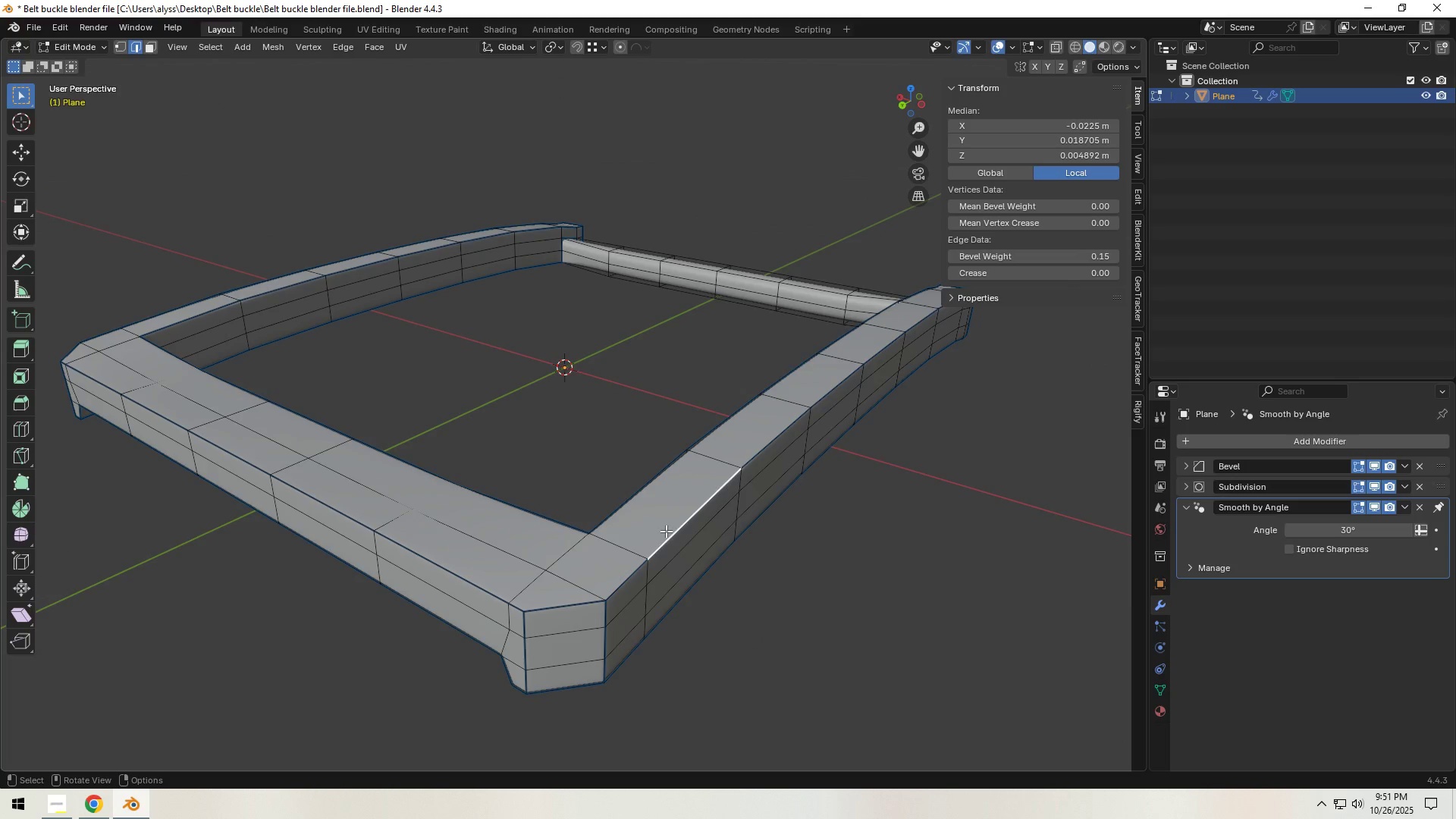 
hold_key(key=ShiftLeft, duration=1.52)
 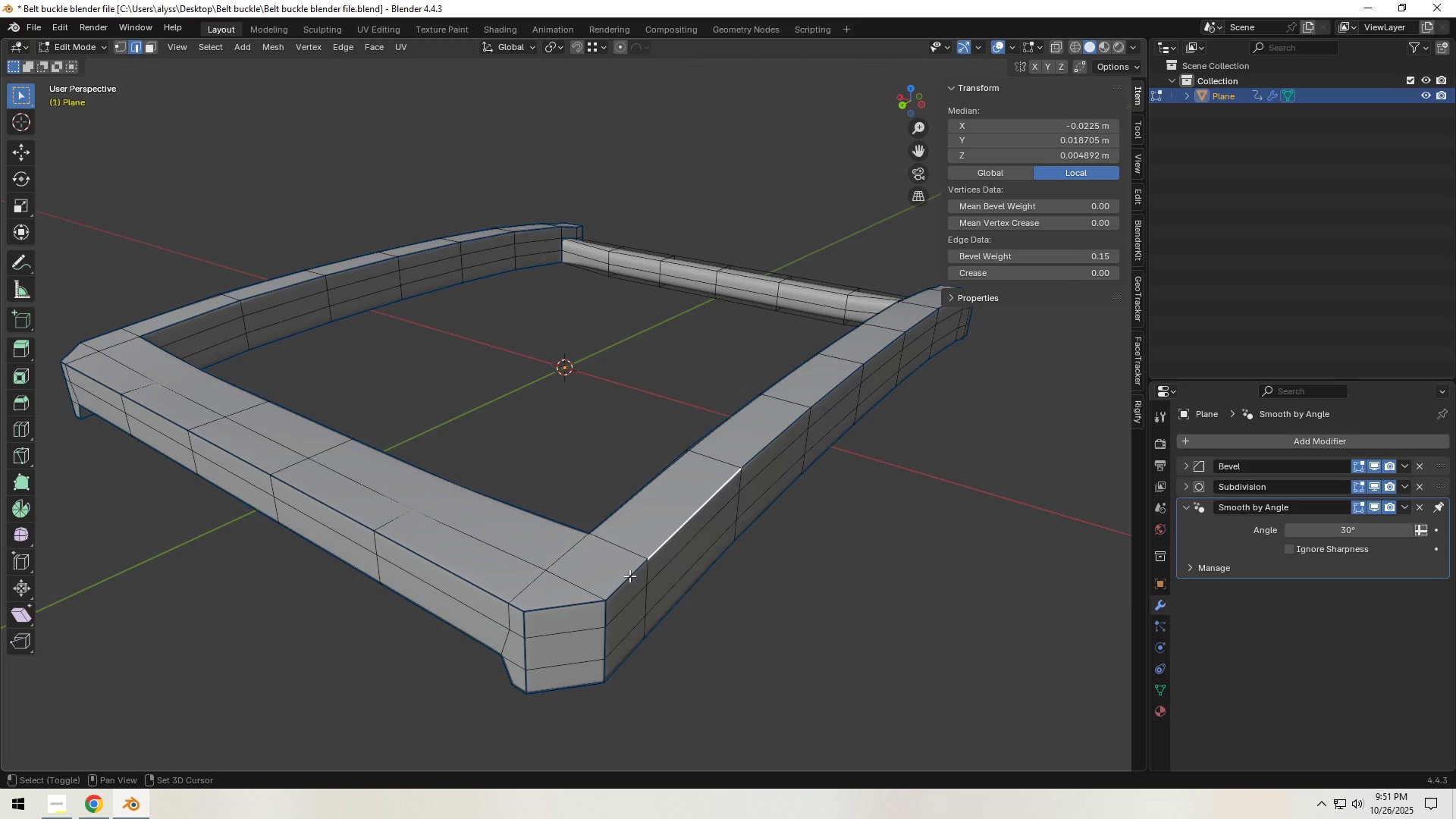 
key(Shift+ShiftLeft)
 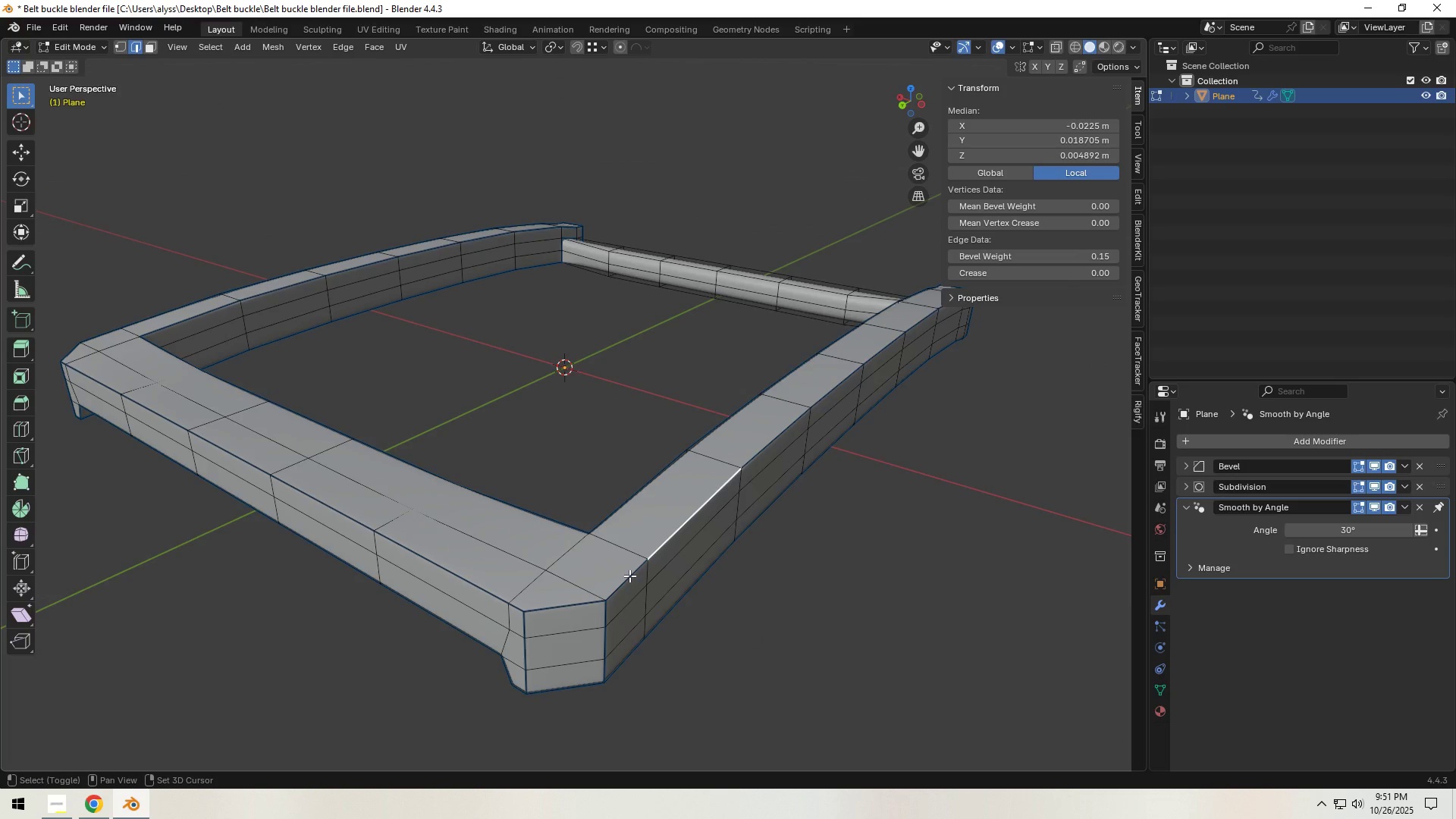 
key(Shift+ShiftLeft)
 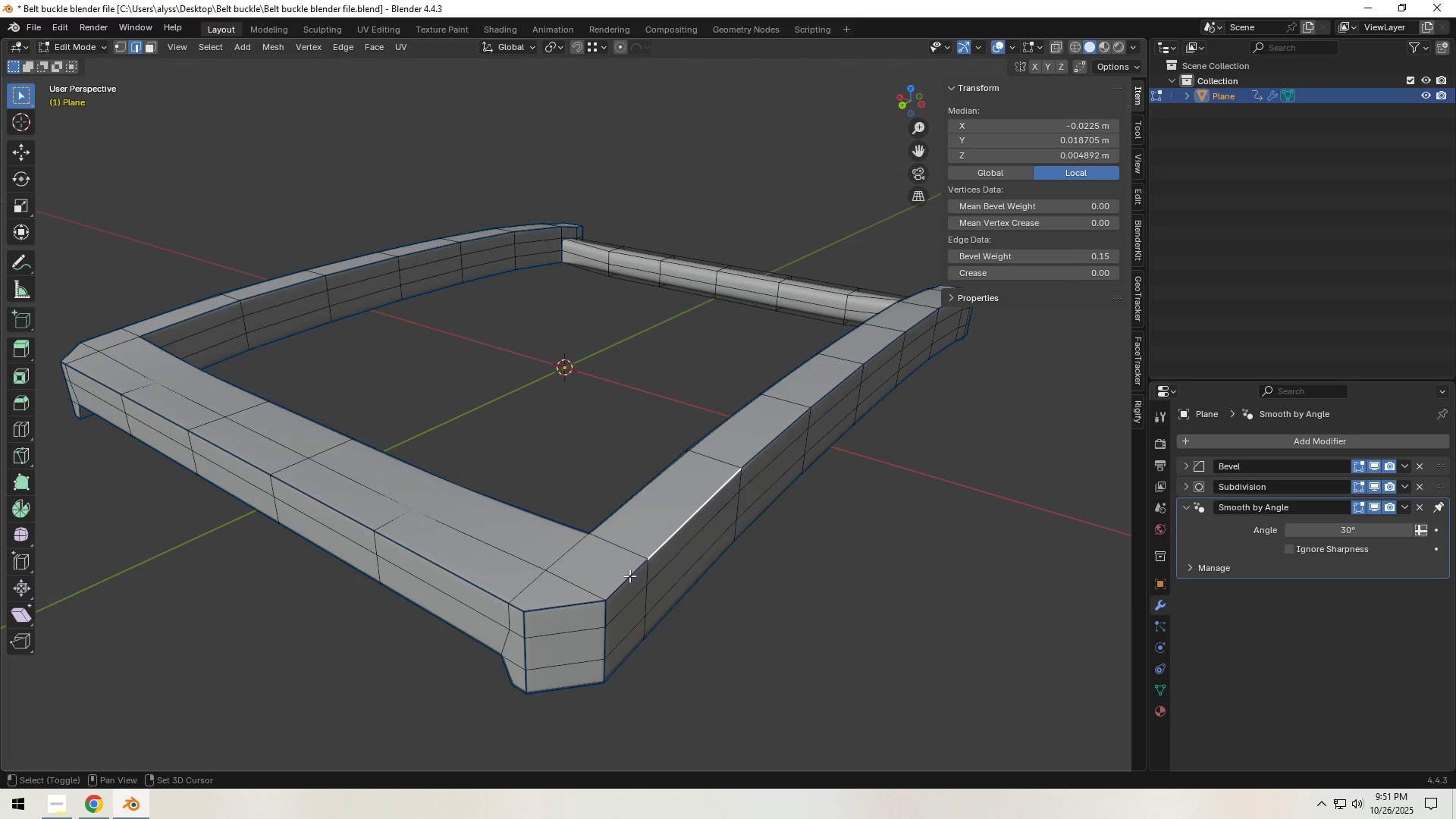 
key(Shift+ShiftLeft)
 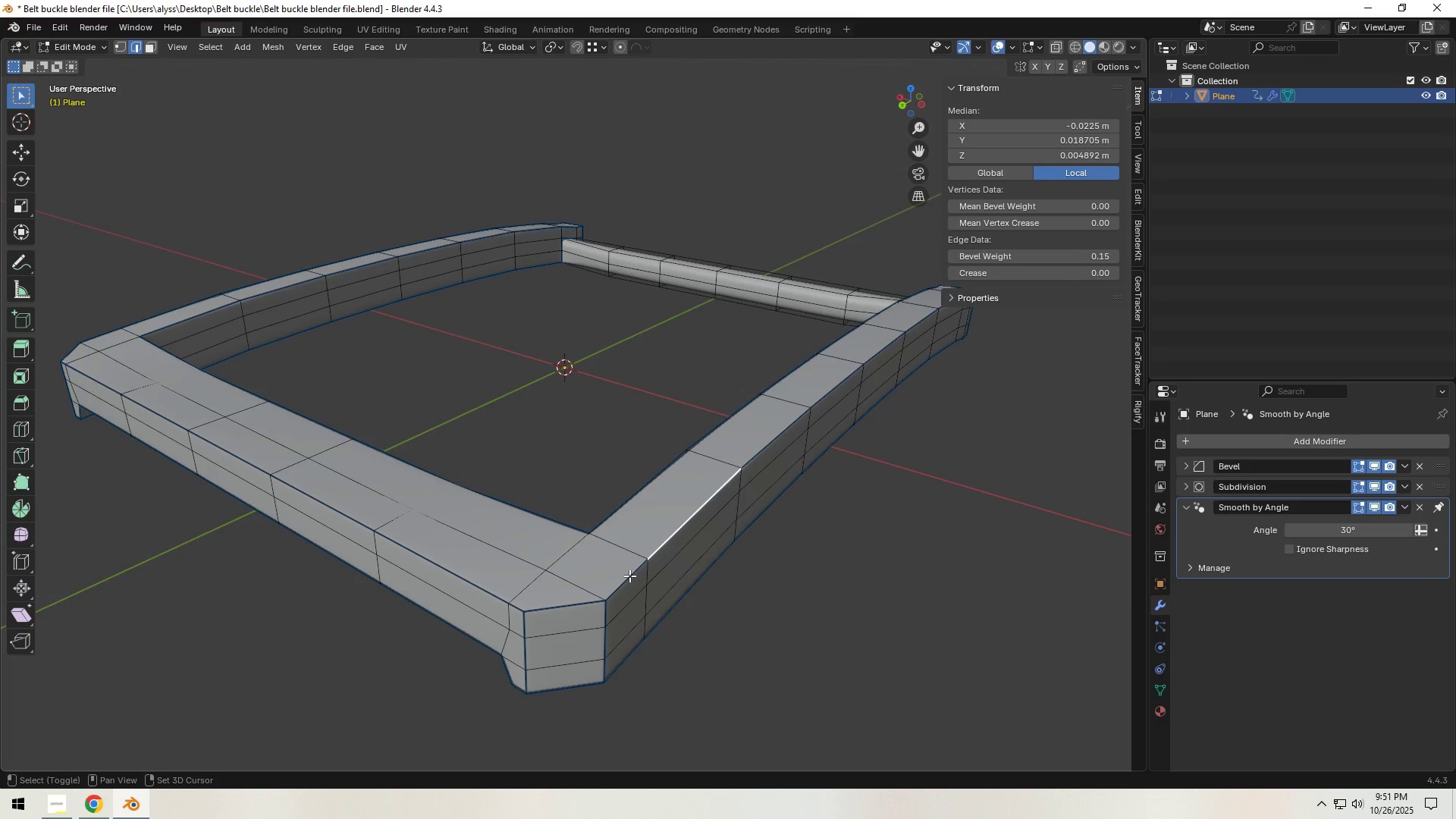 
key(Shift+ShiftLeft)
 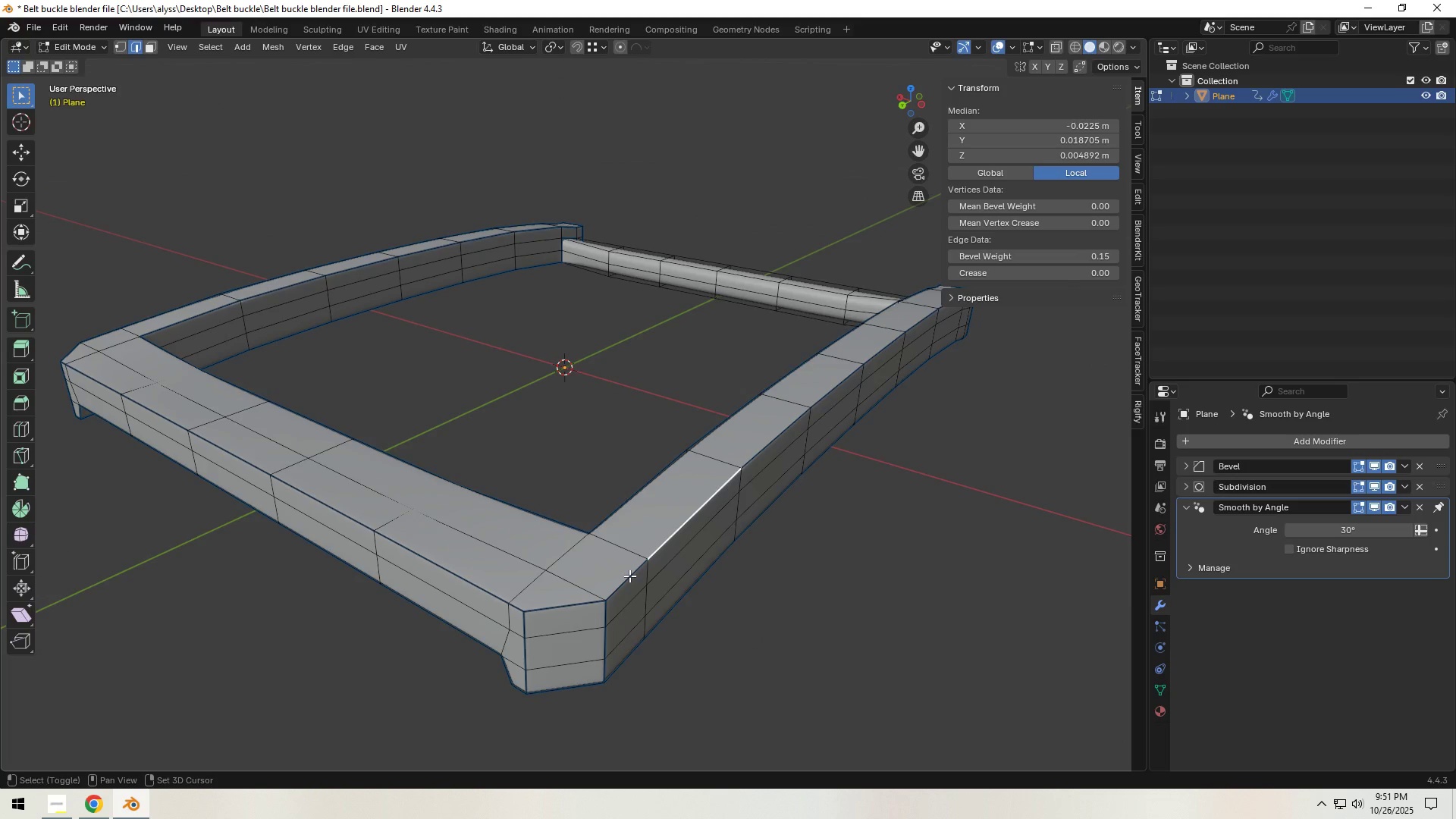 
key(Shift+ShiftLeft)
 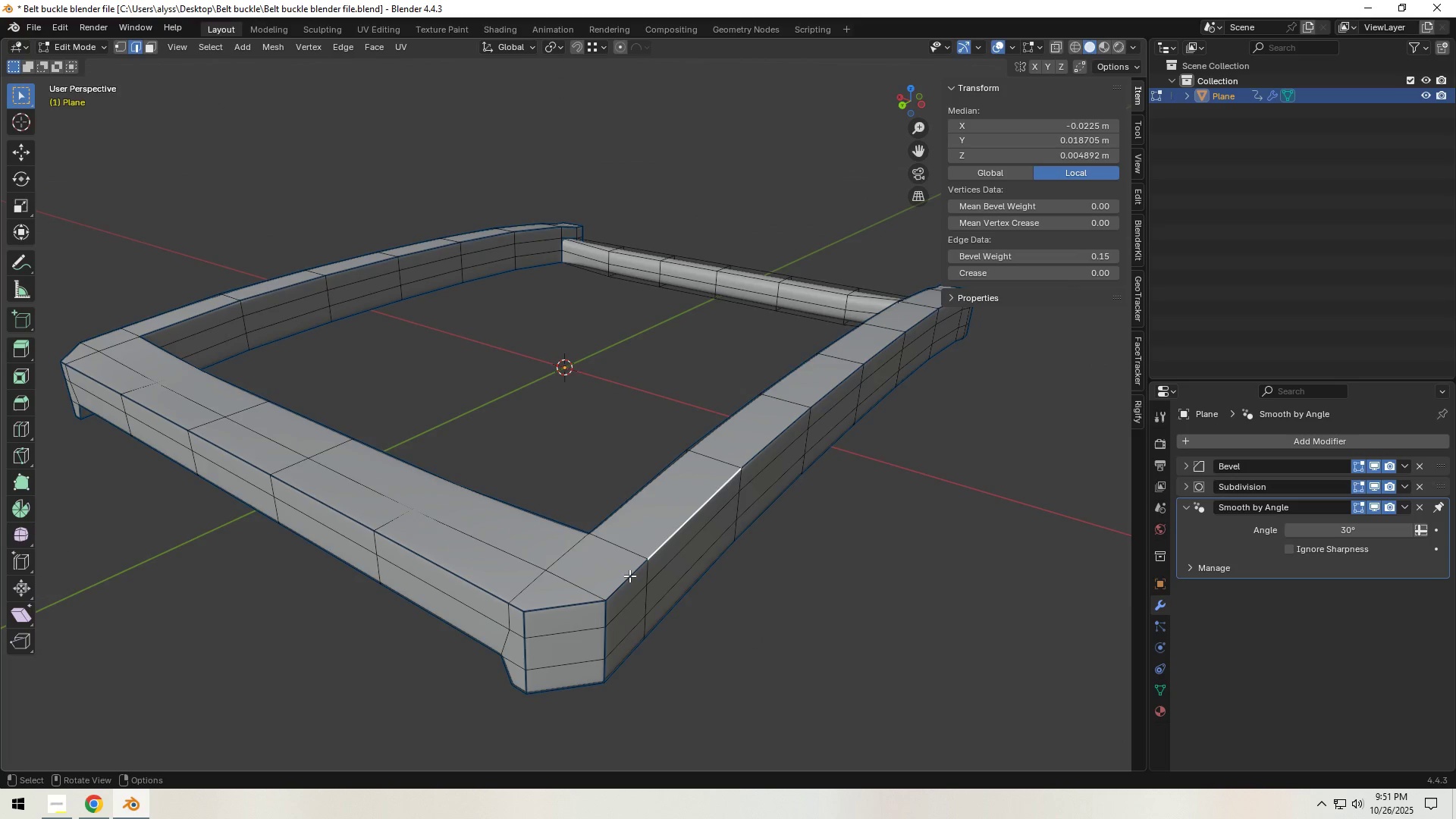 
key(Shift+ShiftLeft)
 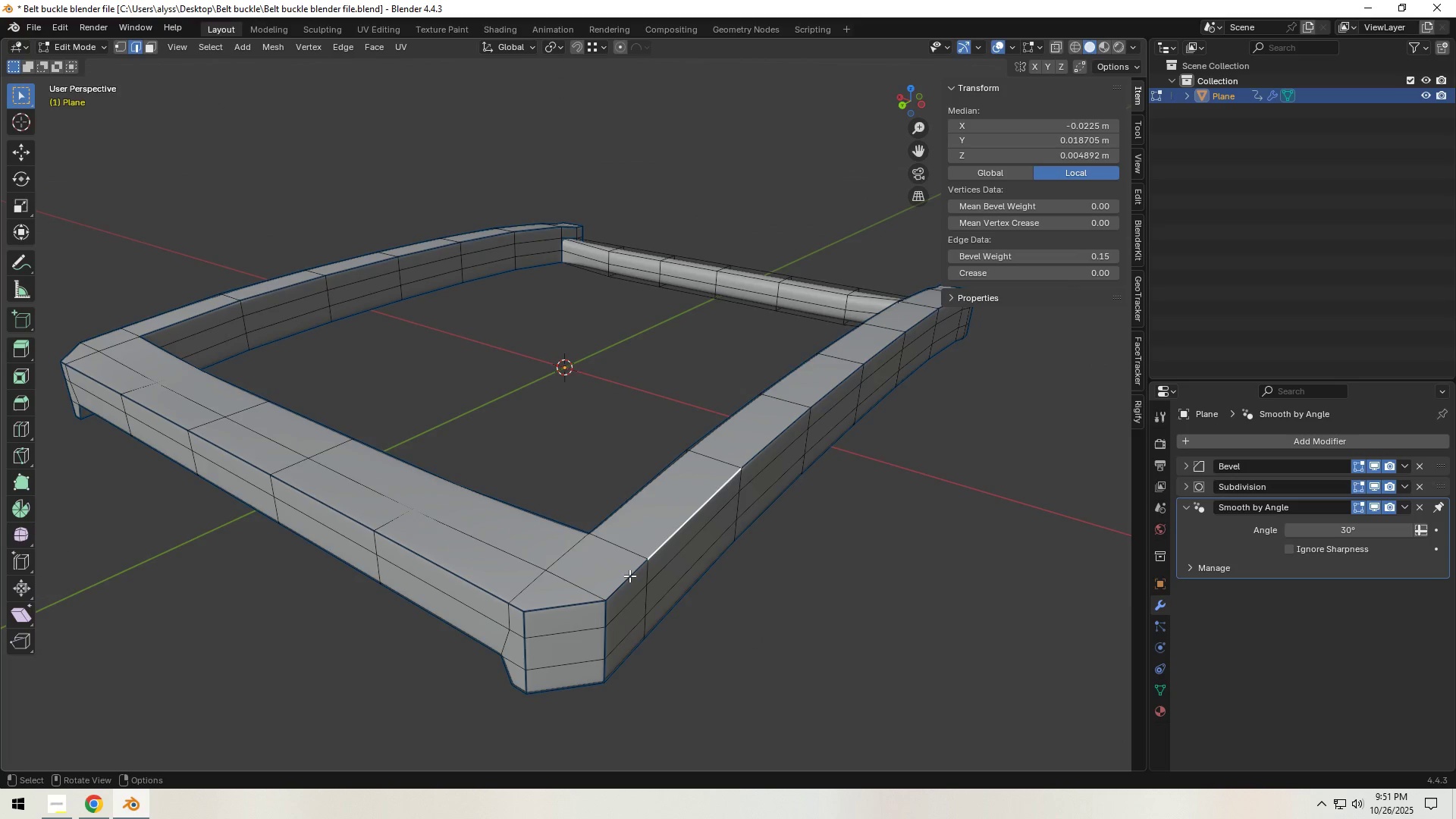 
key(Shift+ShiftLeft)
 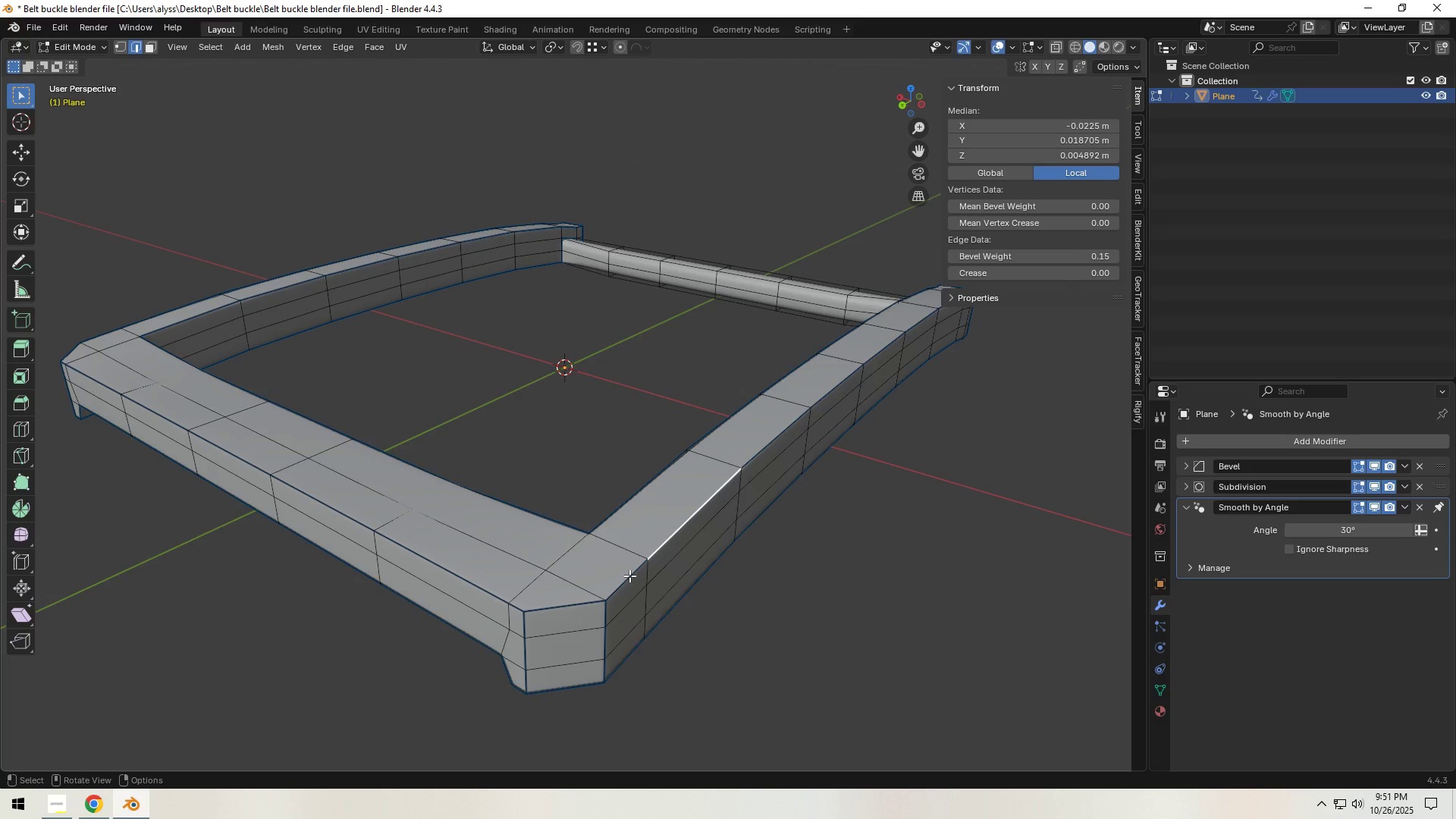 
key(Shift+ShiftLeft)
 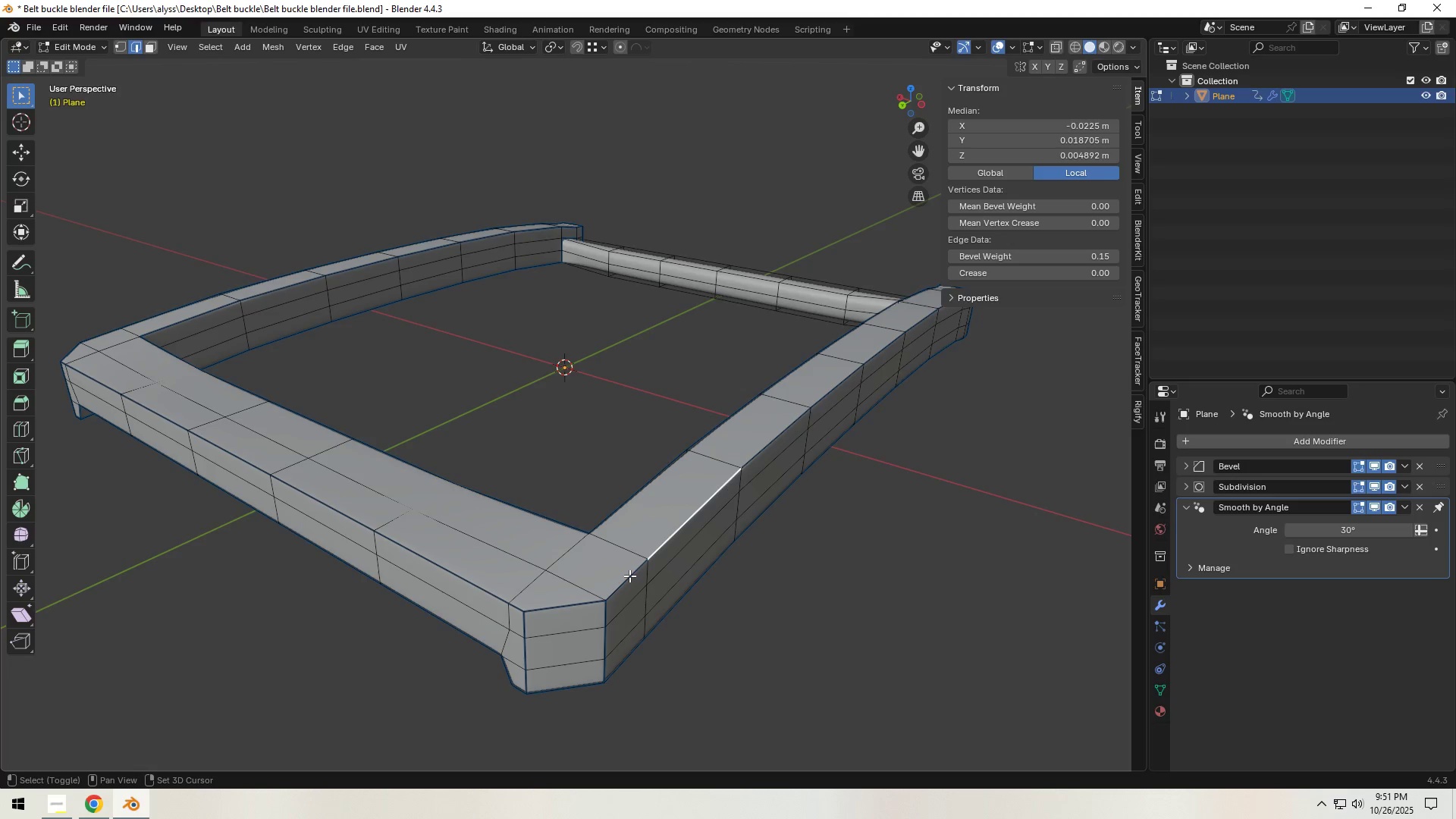 
hold_key(key=ShiftLeft, duration=1.53)
left_click([629, 576])
 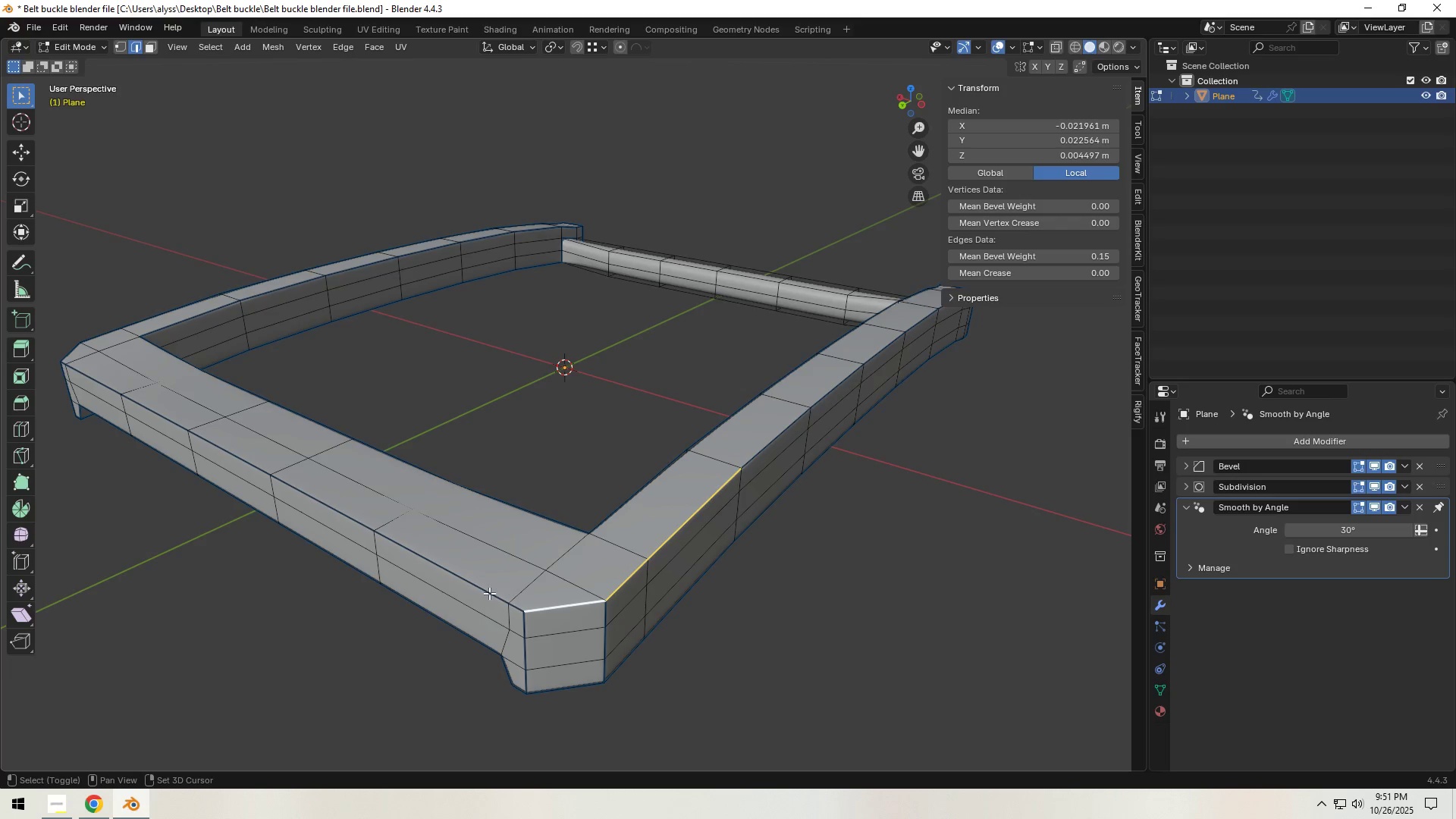 
left_click([476, 584])
 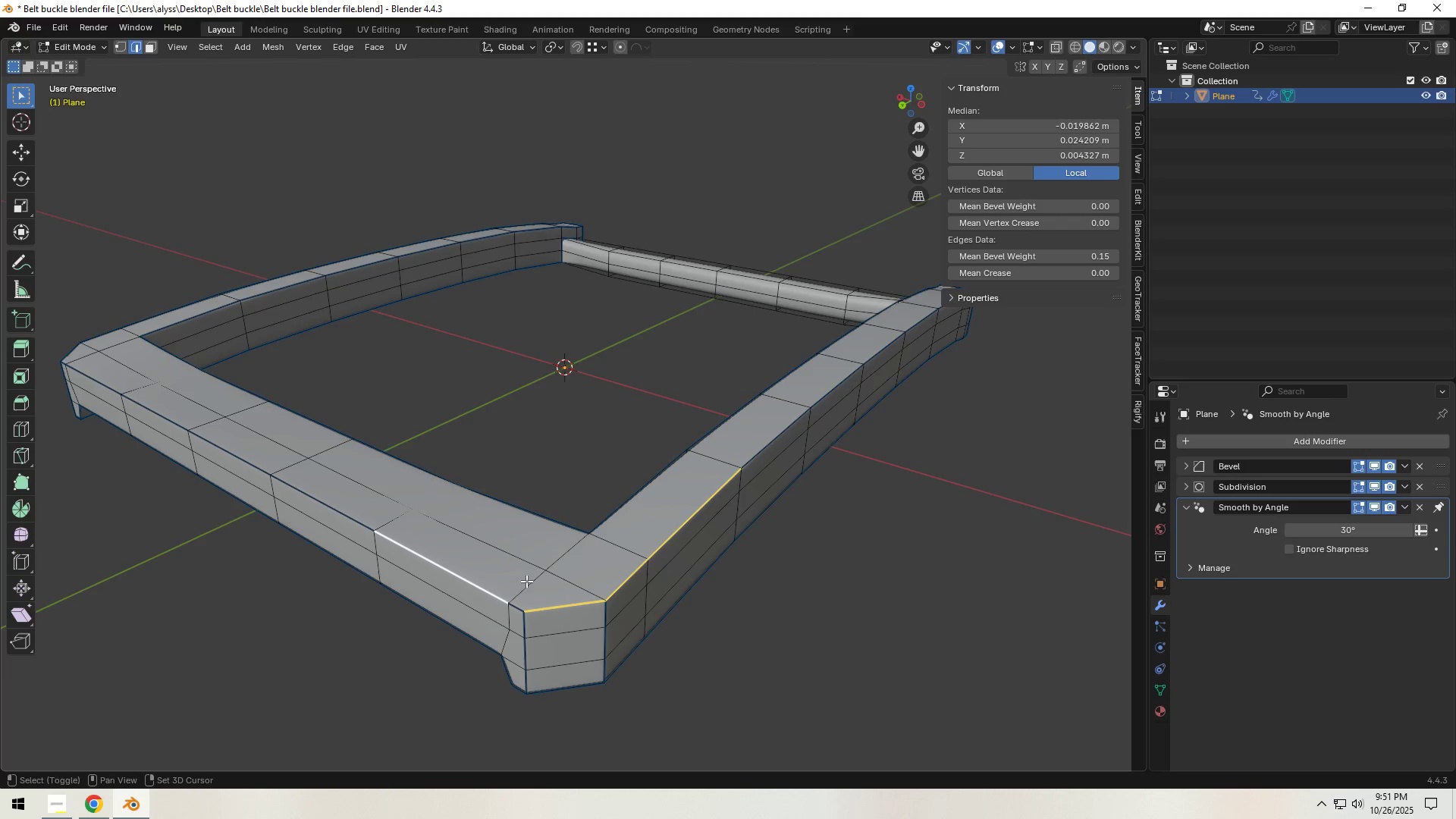 
key(Shift+ShiftLeft)
 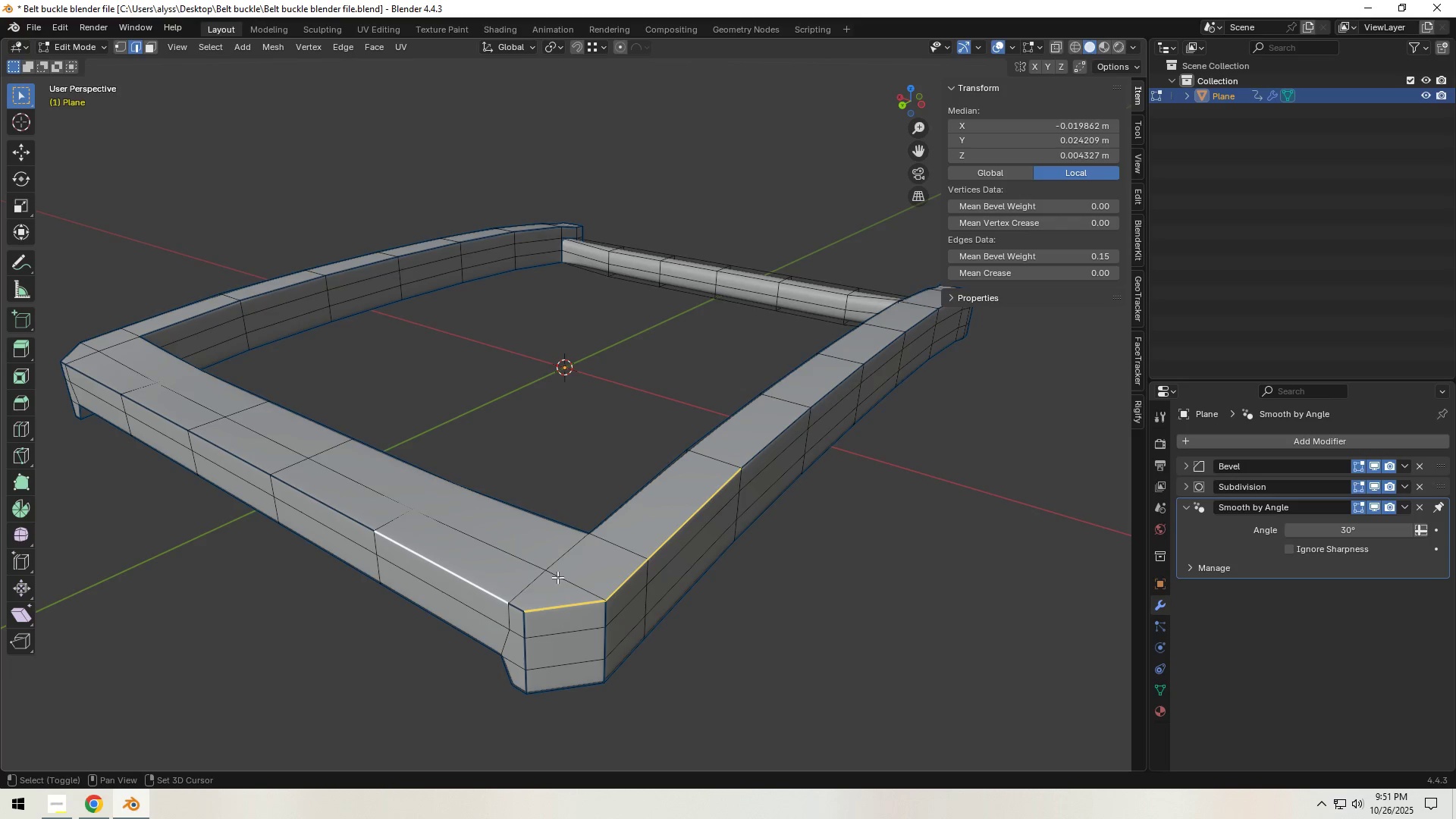 
key(Shift+ShiftLeft)
 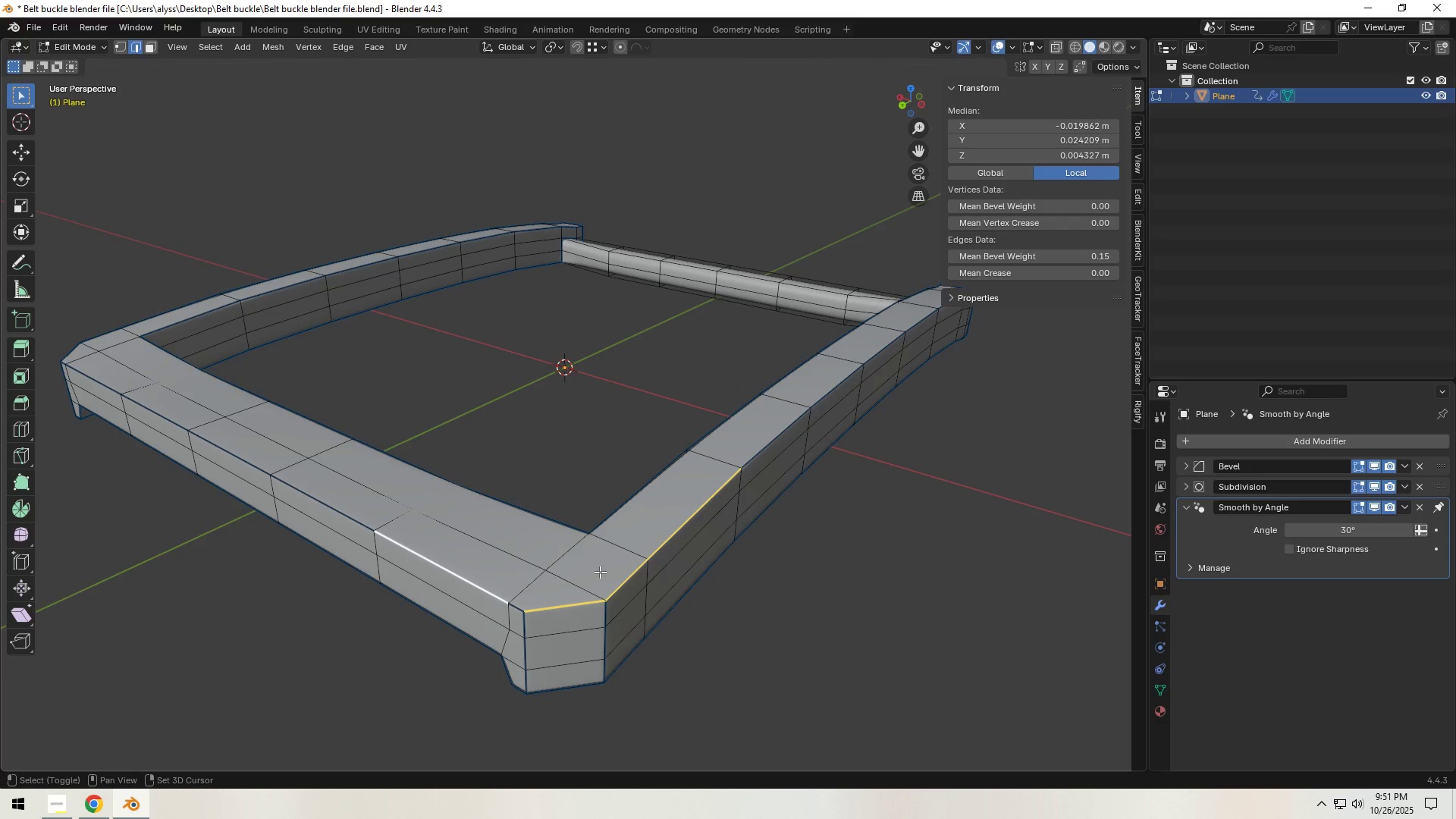 
key(Shift+ShiftLeft)
 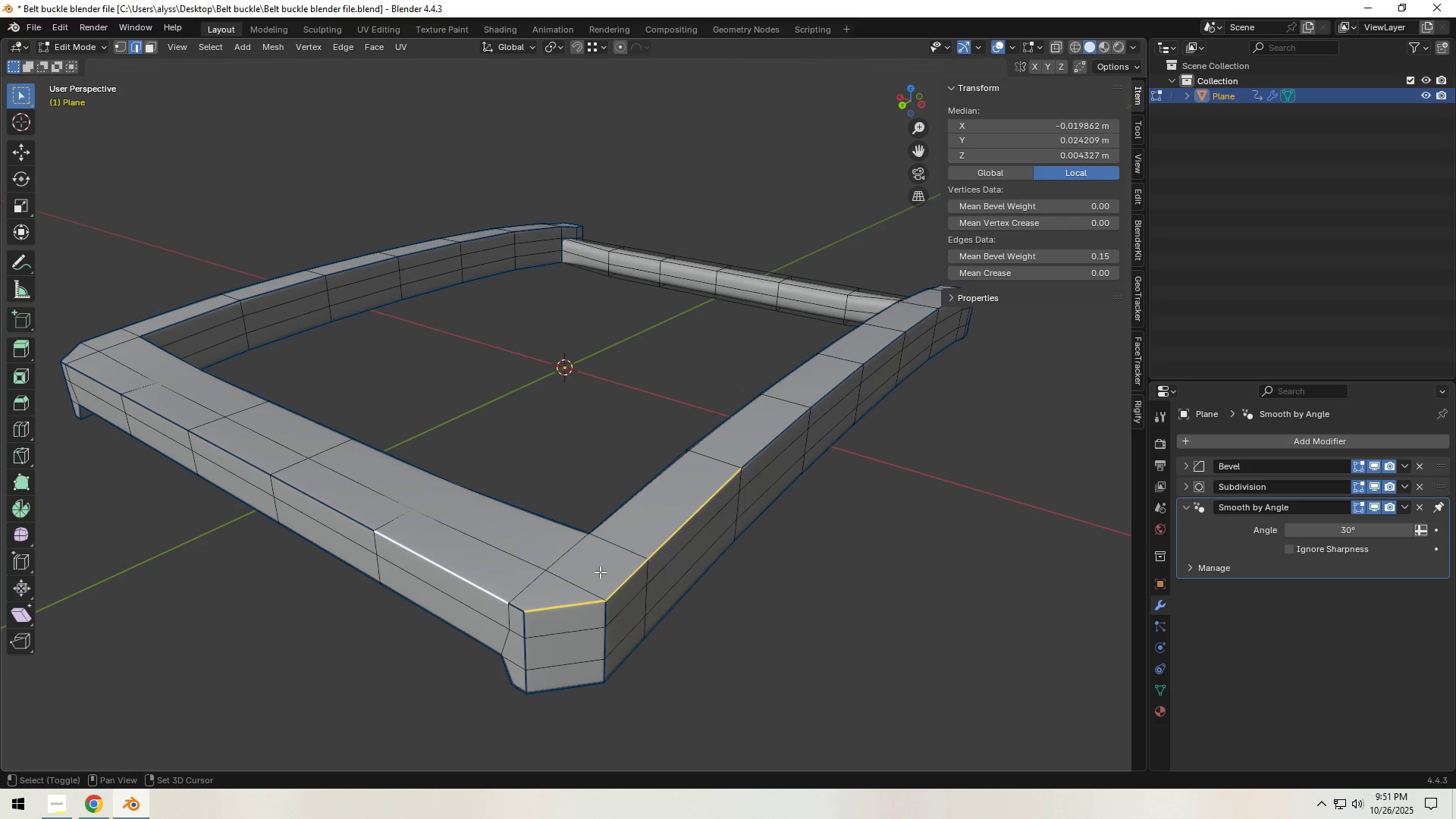 
key(Shift+ShiftLeft)
 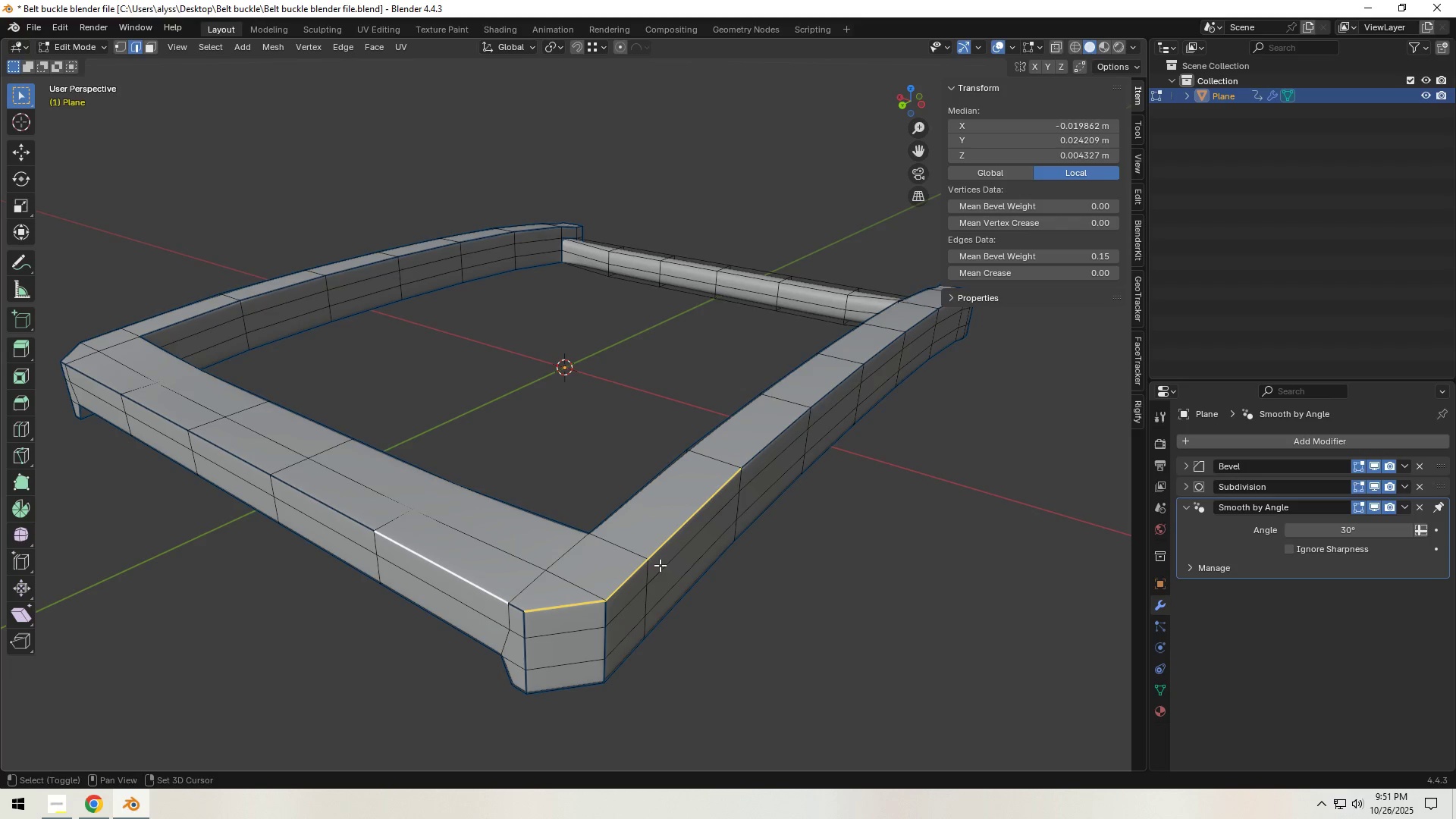 
key(Shift+ShiftLeft)
 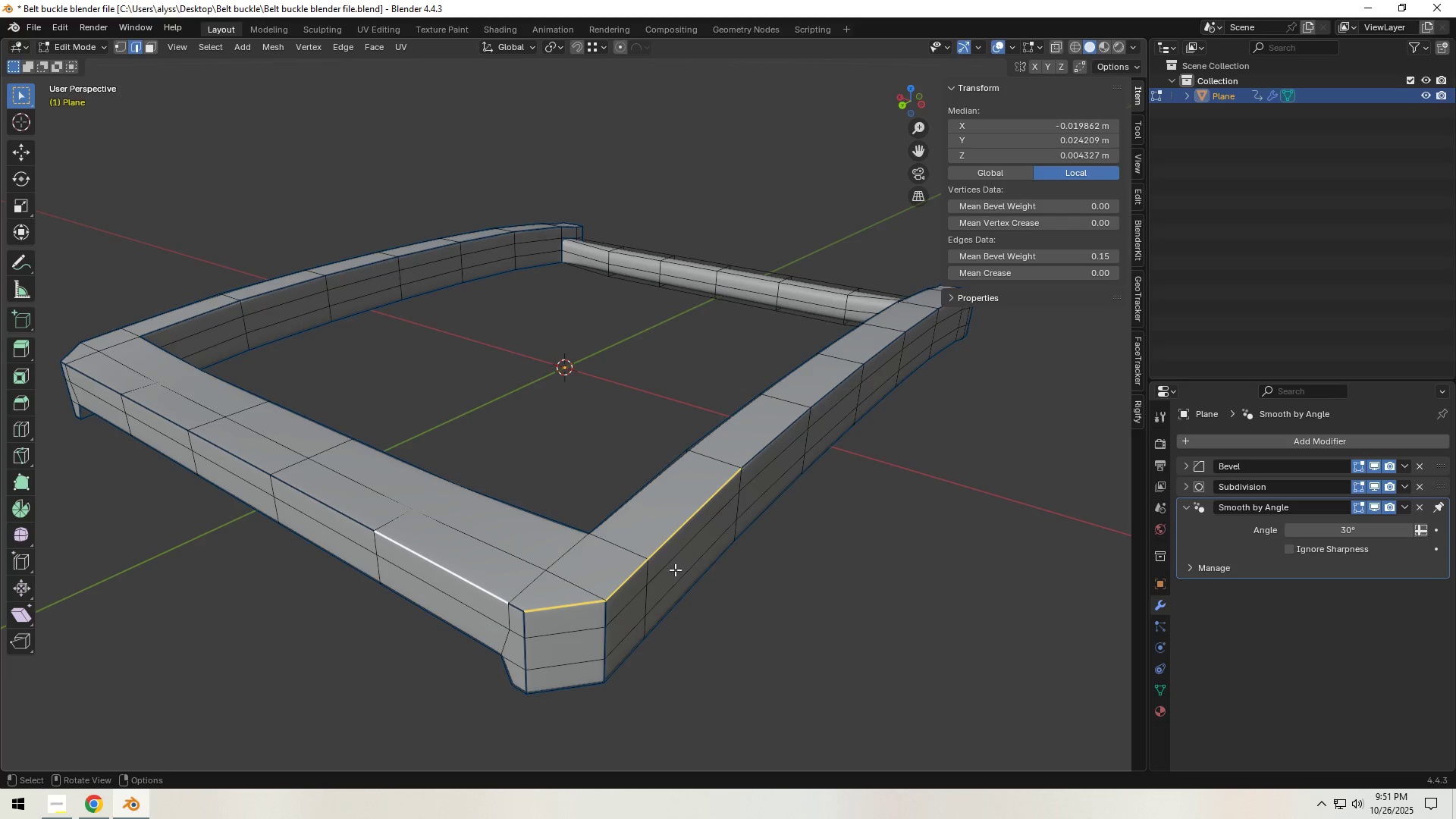 
hold_key(key=ShiftLeft, duration=0.74)
left_click([519, 604])
 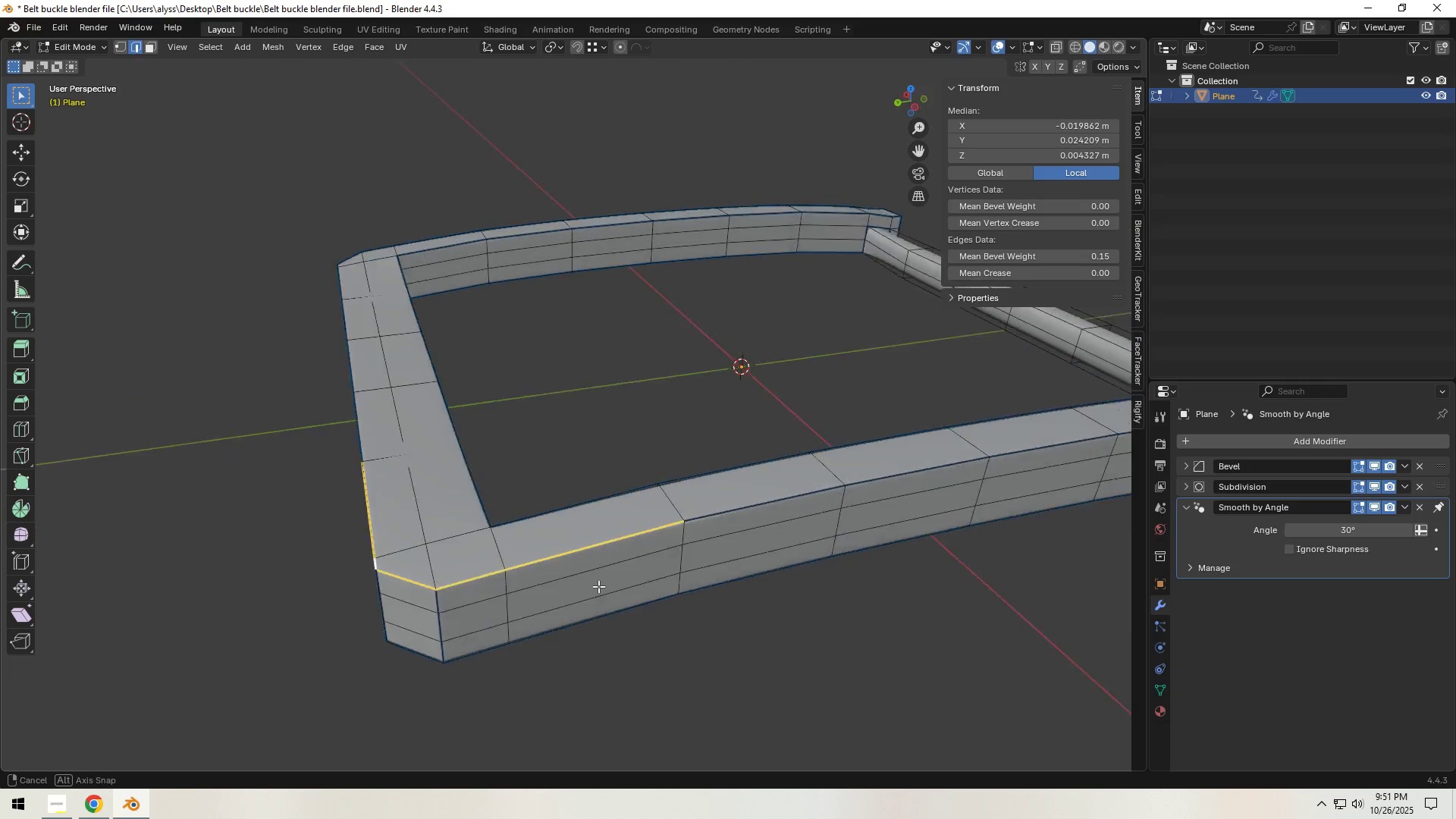 
hold_key(key=ShiftLeft, duration=1.02)
left_click([692, 536])
 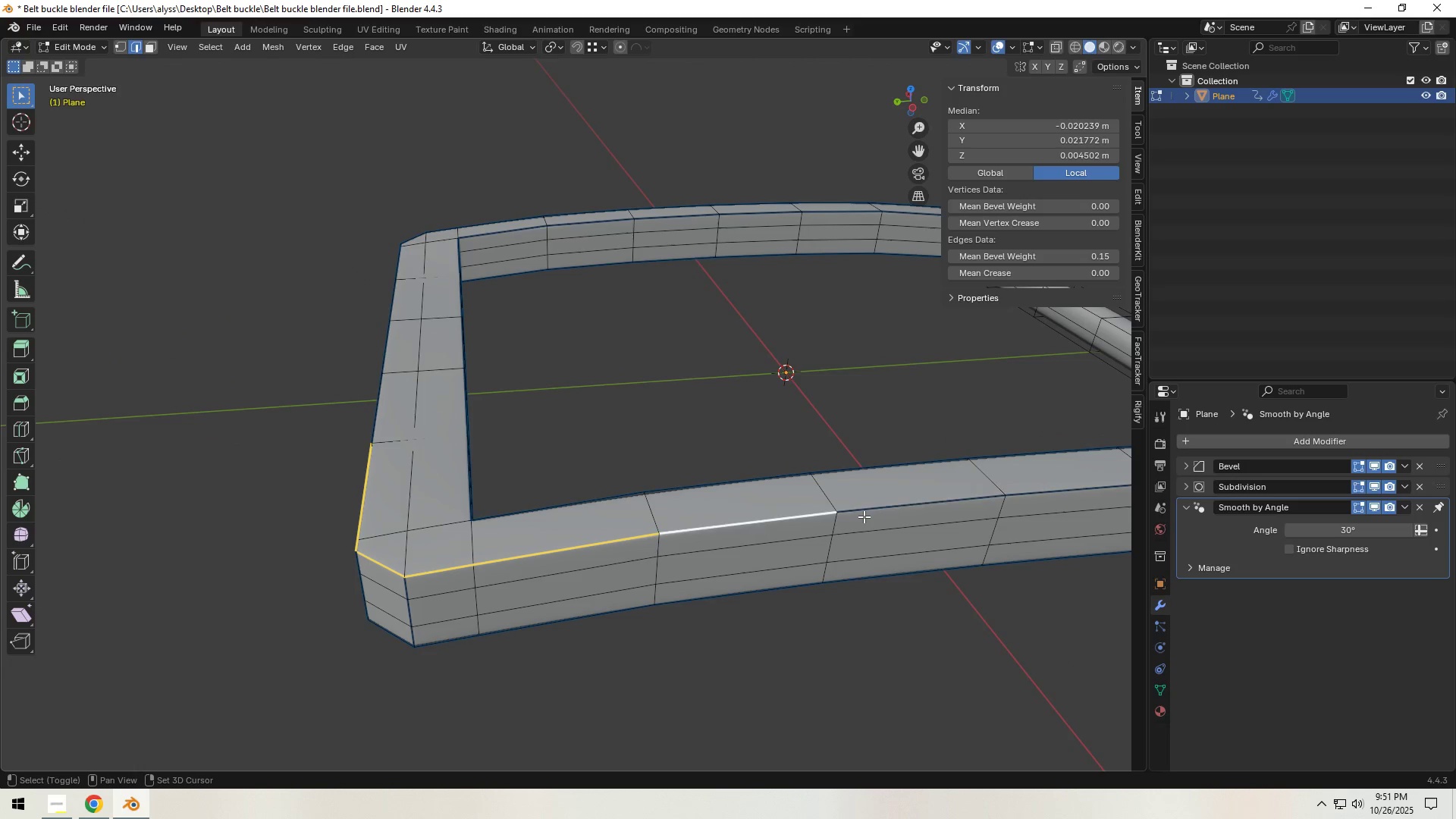 
left_click([864, 516])
 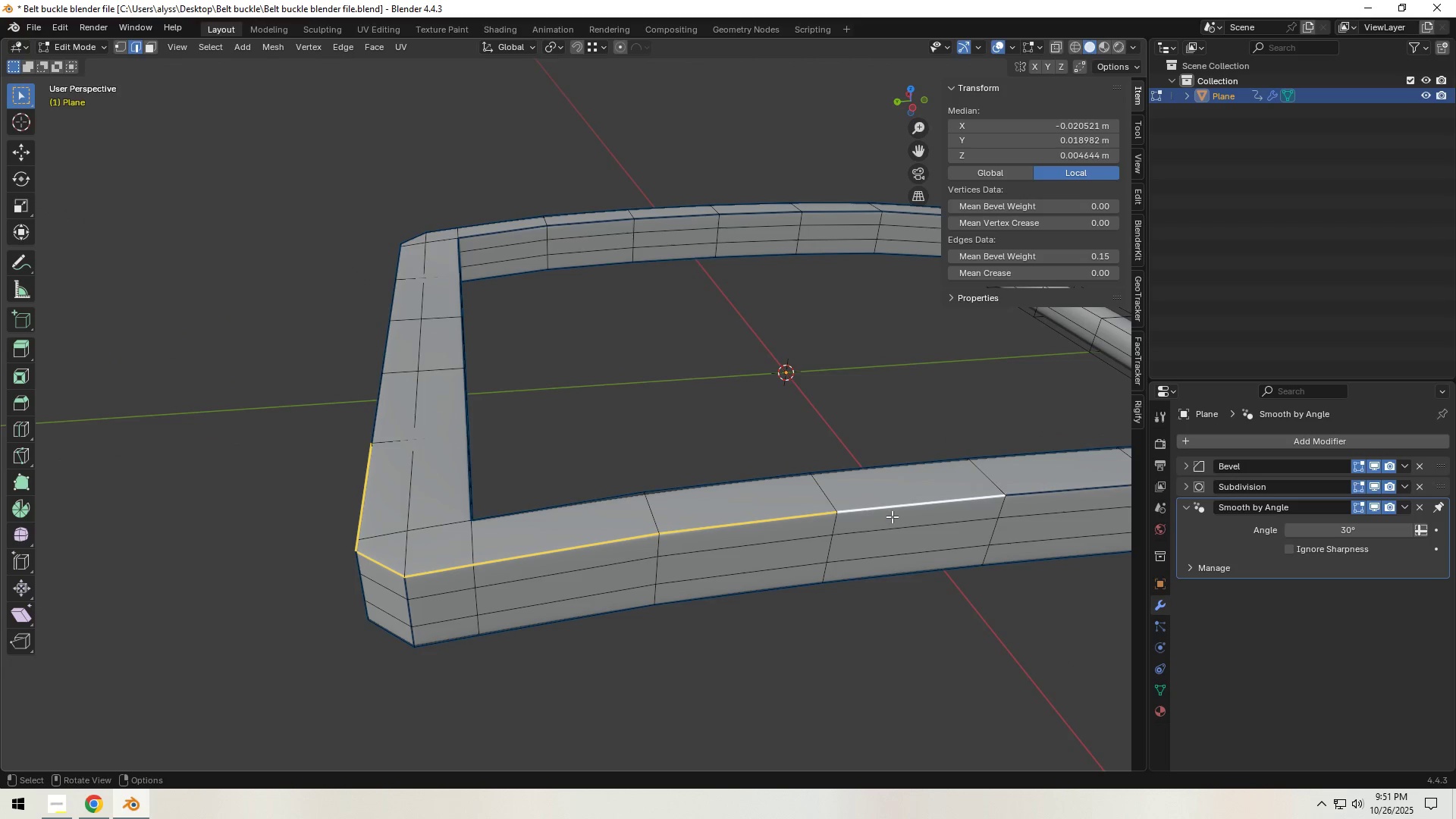 
hold_key(key=ShiftLeft, duration=1.5)
 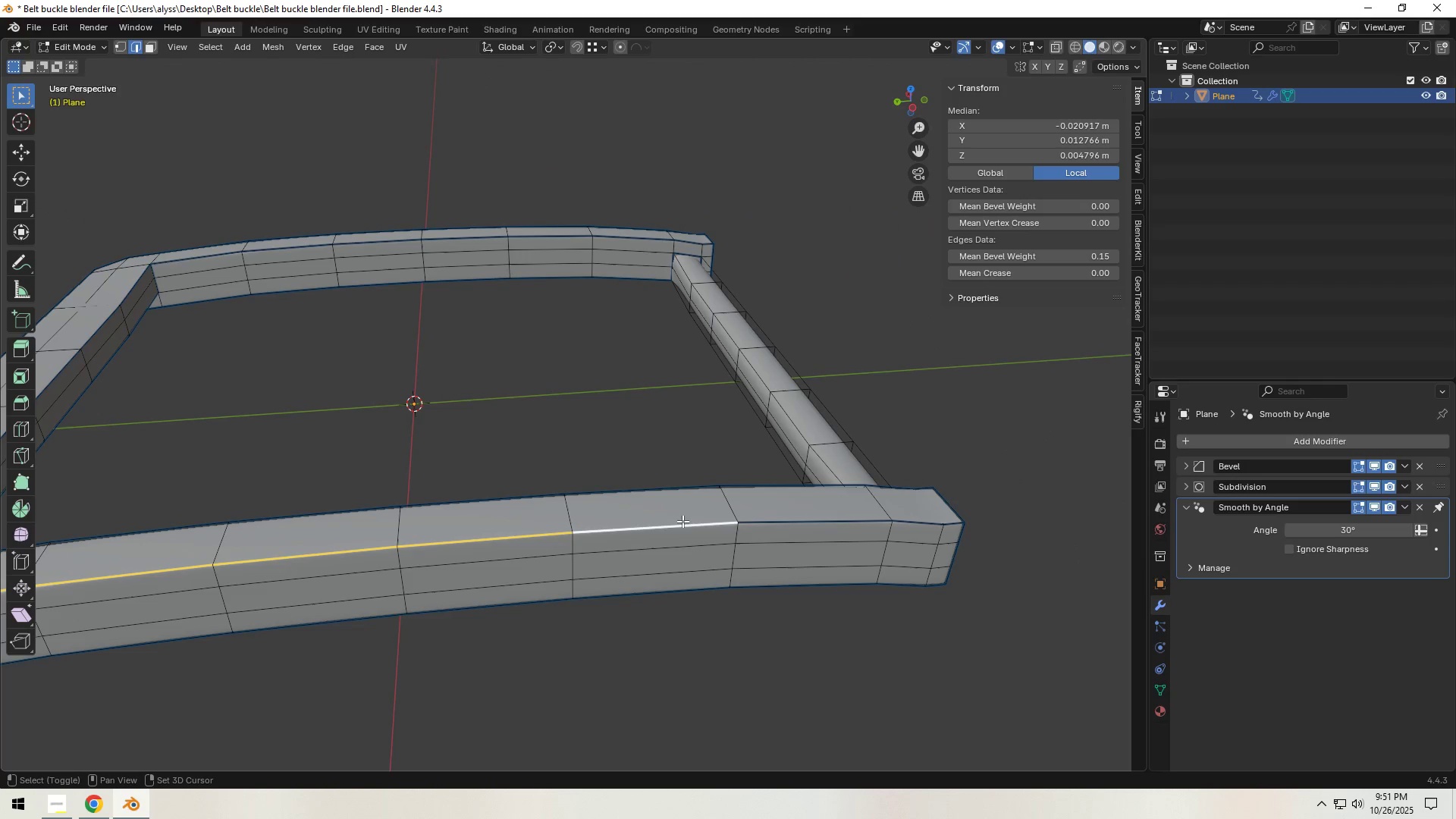 
hold_key(key=ShiftLeft, duration=1.52)
left_click([483, 541])
 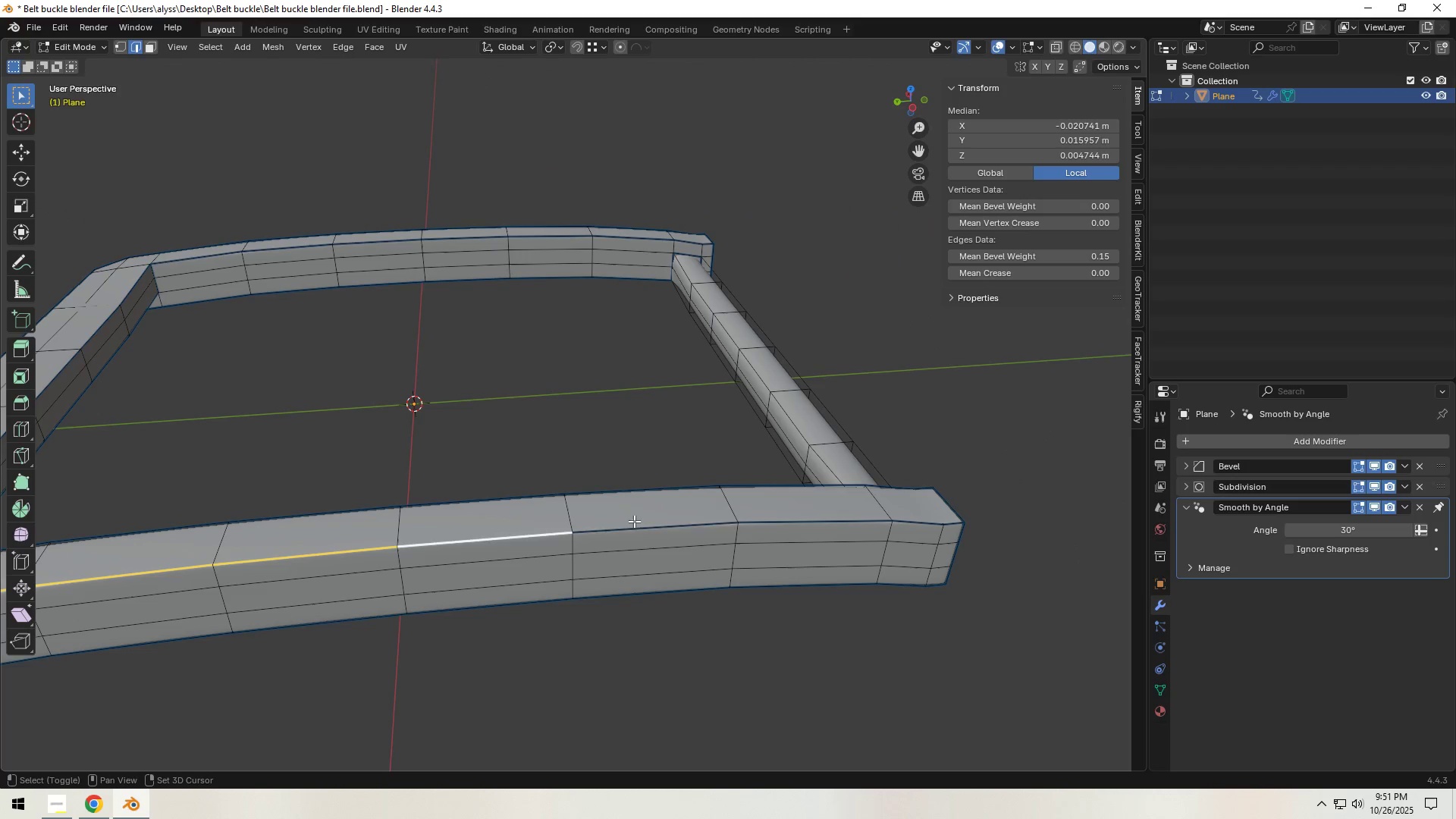 
double_click([634, 521])
 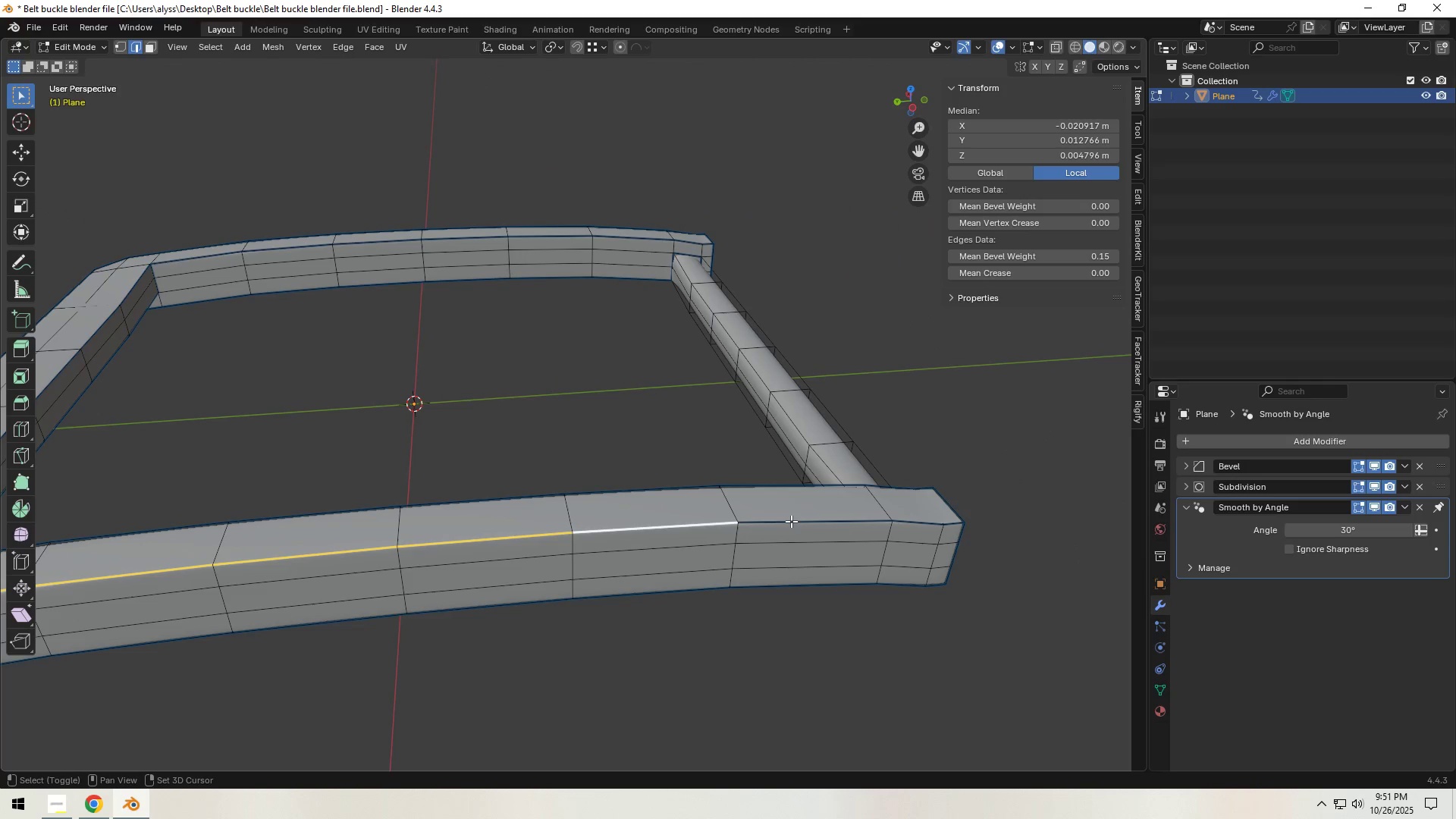 
triple_click([792, 521])
 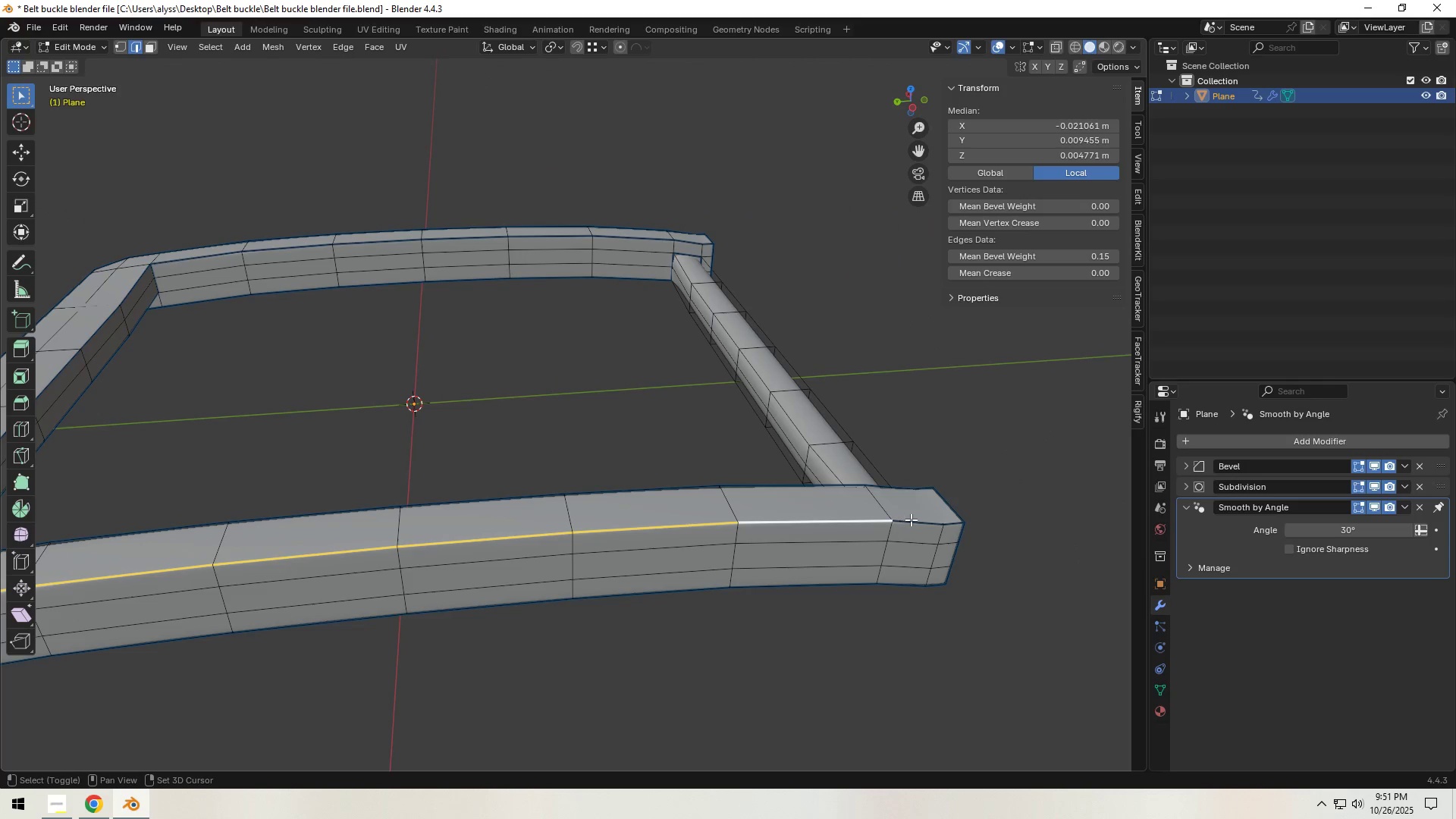 
hold_key(key=ShiftLeft, duration=1.52)
left_click([956, 522])
 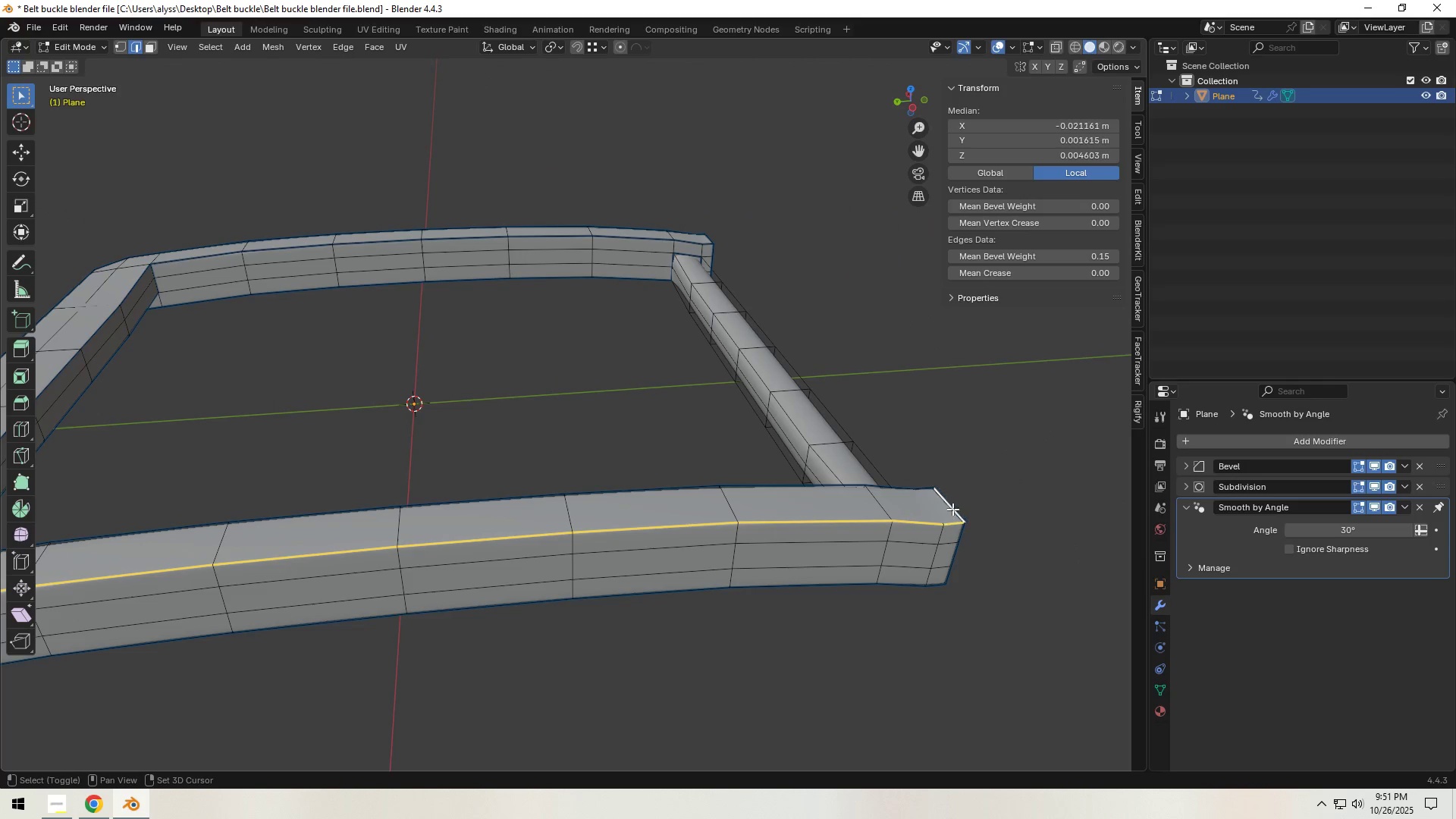 
double_click([954, 509])
 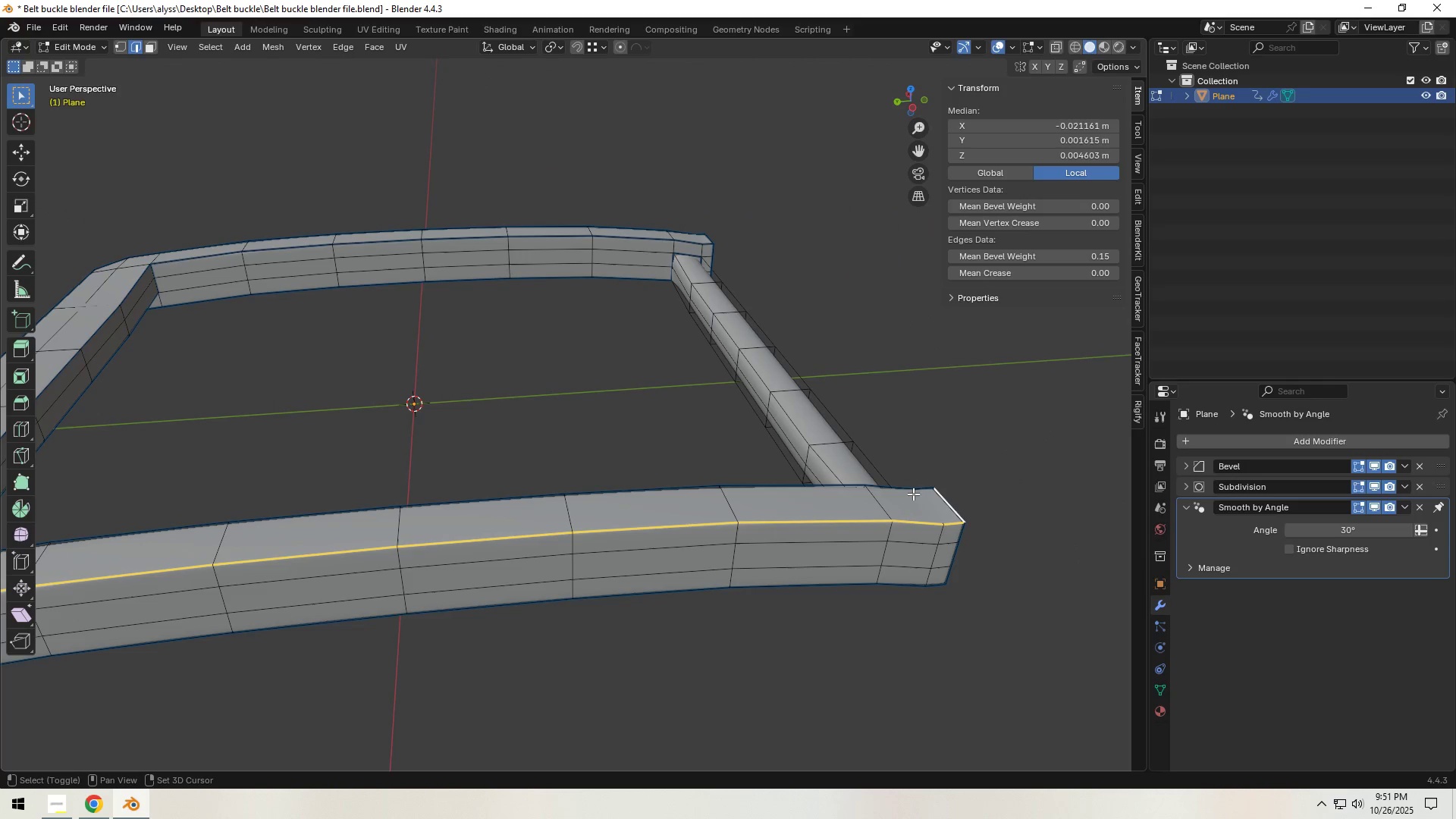 
hold_key(key=ShiftLeft, duration=1.51)
left_click([912, 492])
 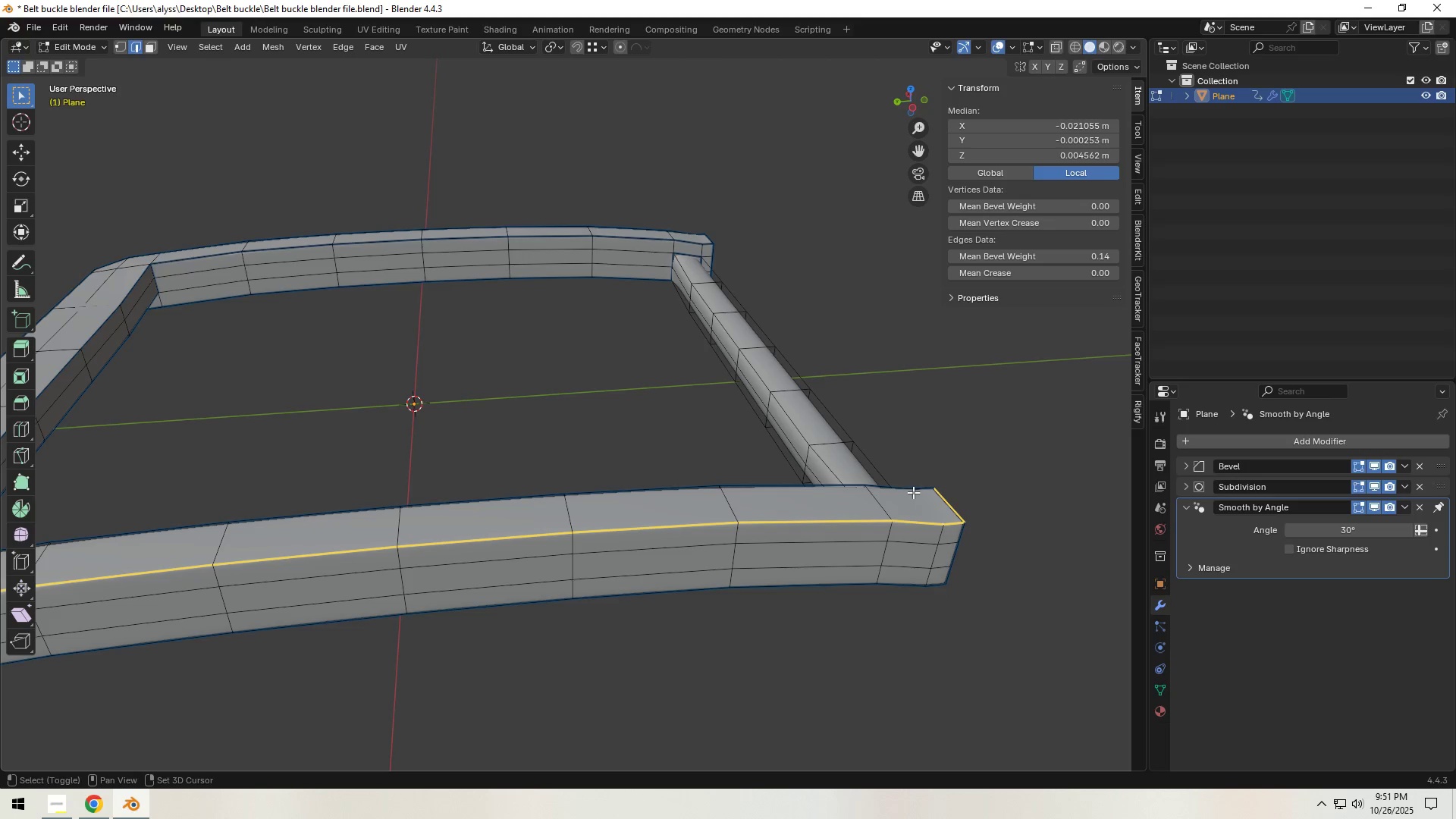 
left_click([913, 492])
 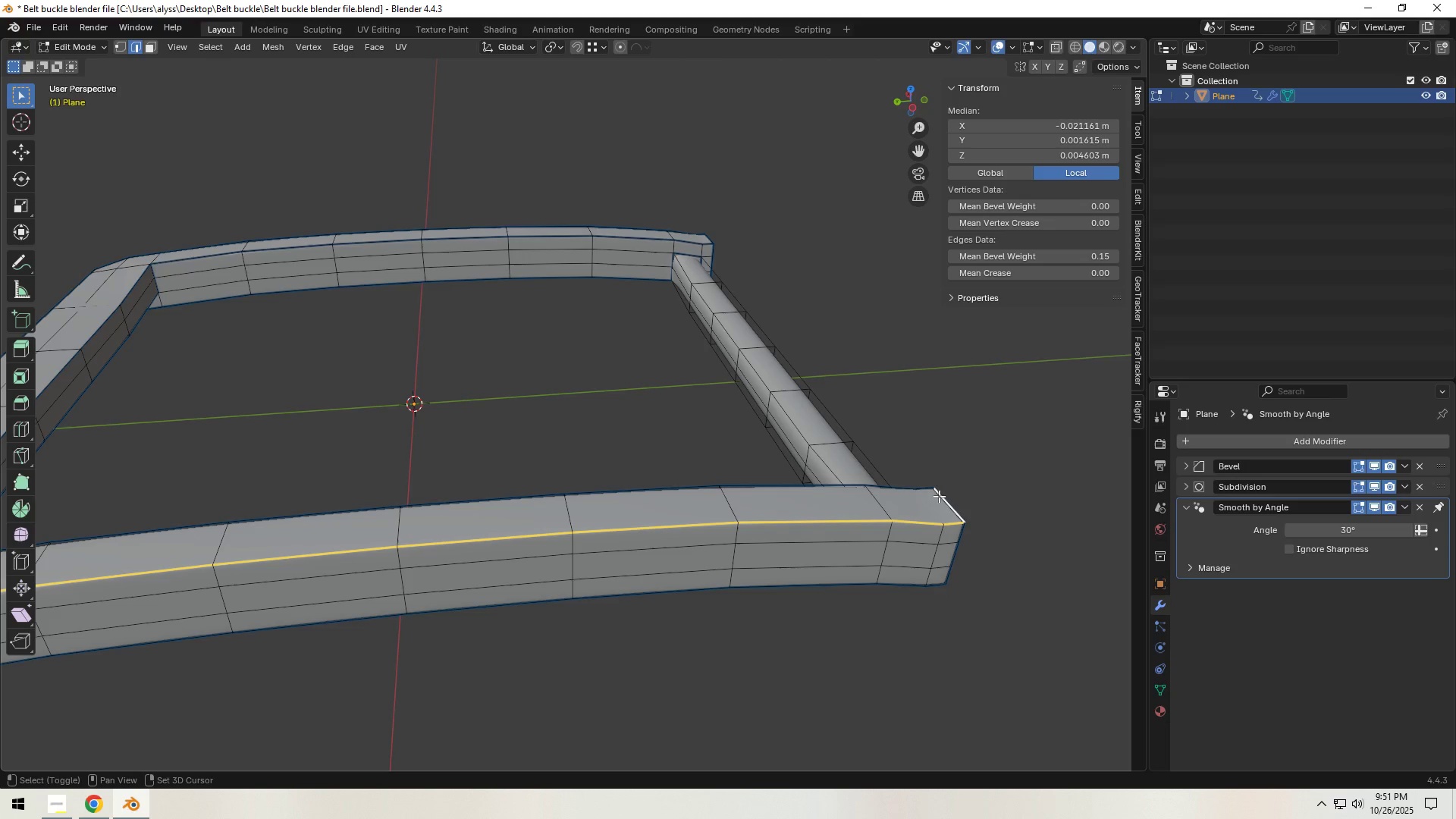 
hold_key(key=ShiftLeft, duration=1.35)
 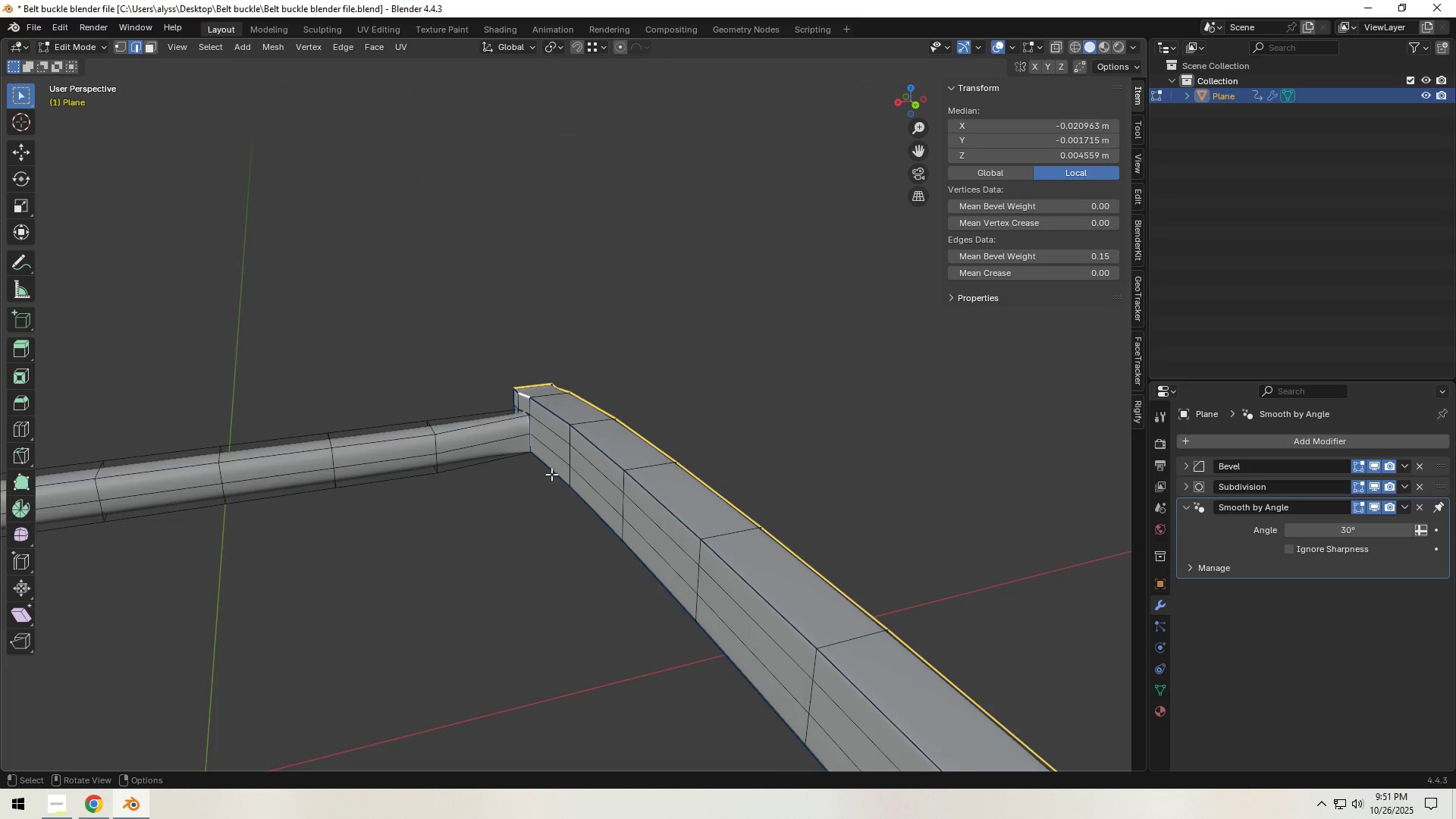 
hold_key(key=ShiftLeft, duration=1.54)
left_click([435, 478])
 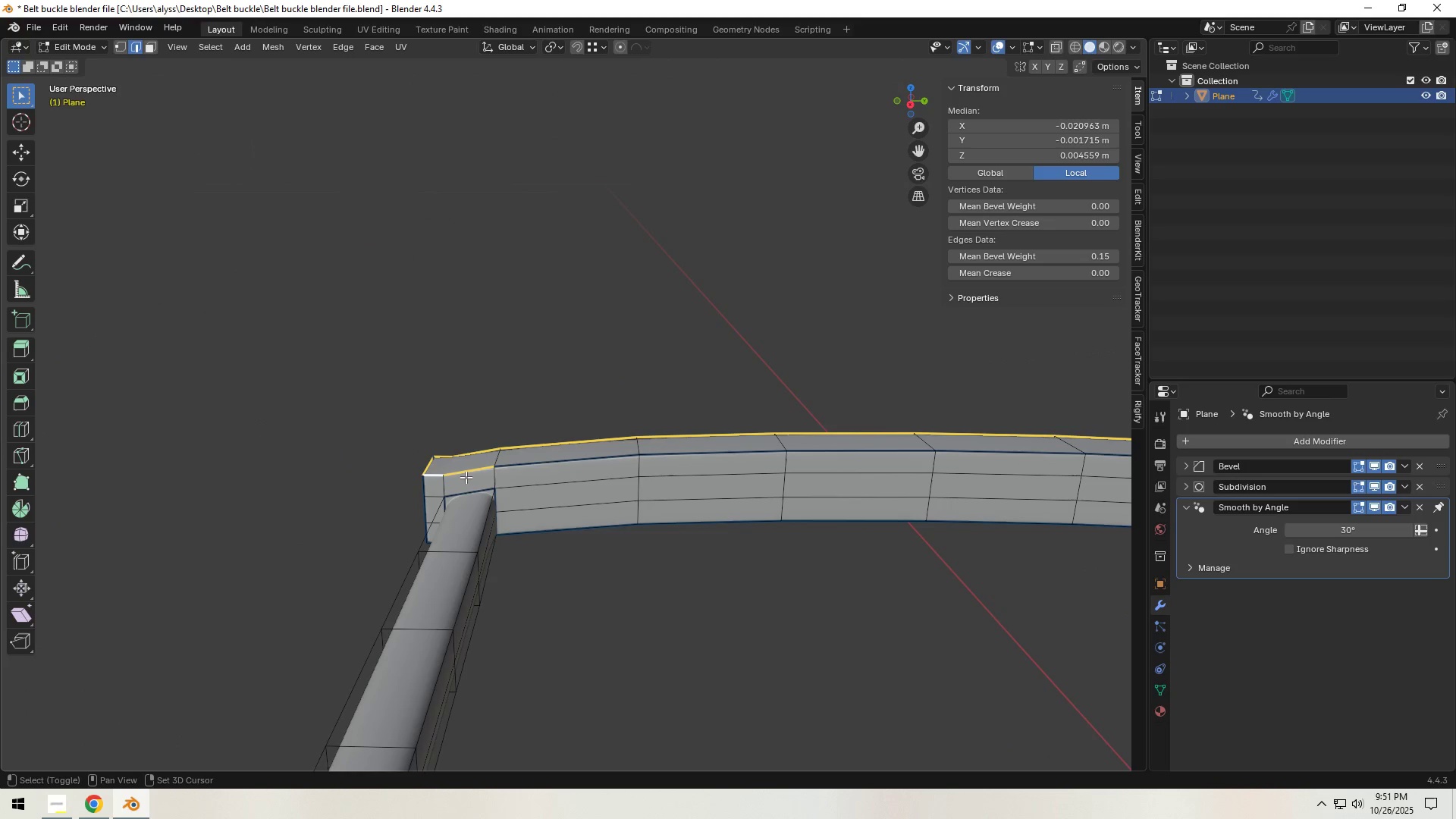 
hold_key(key=ShiftLeft, duration=1.52)
left_click([541, 463])
 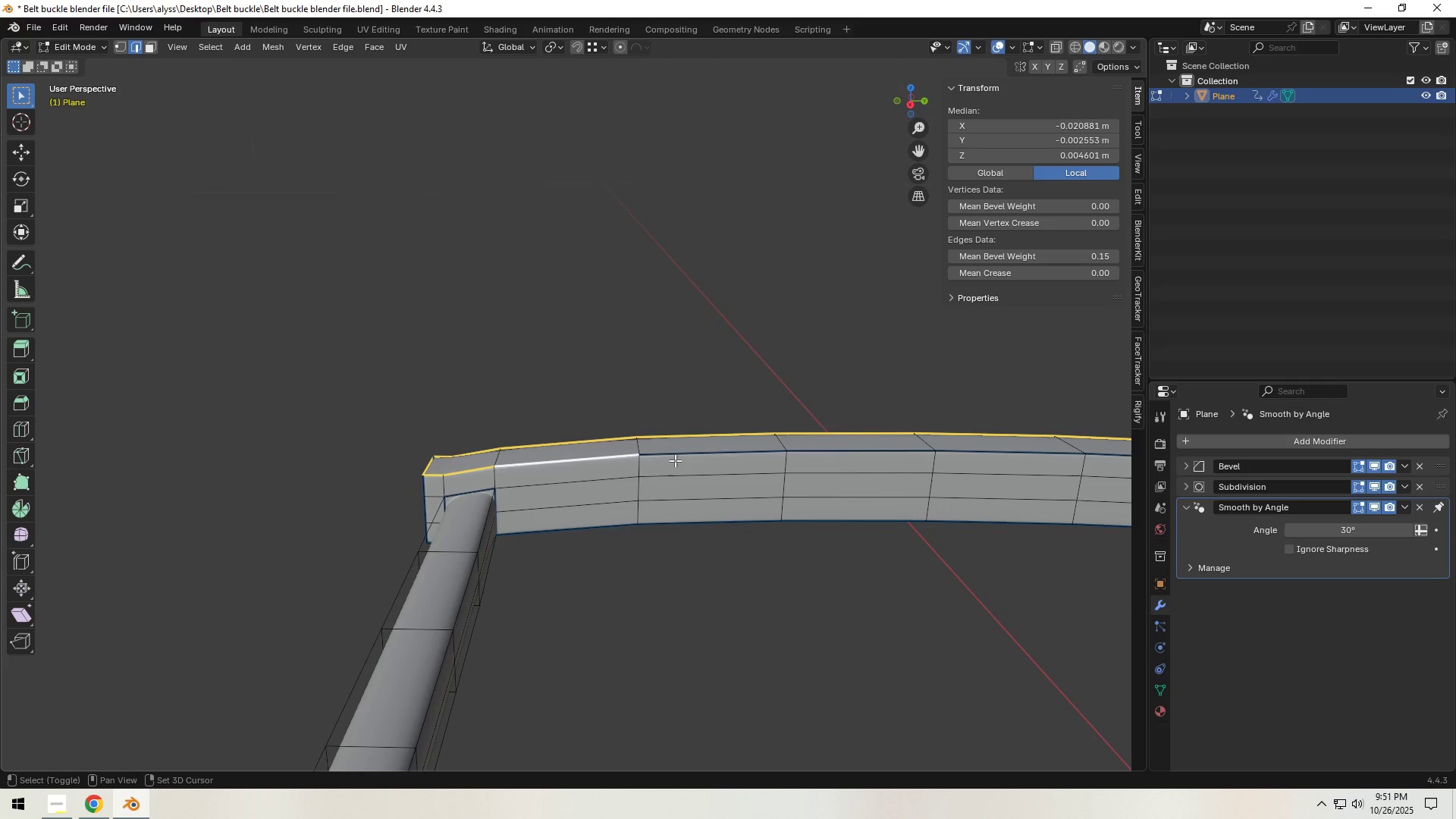 
left_click([675, 460])
 